 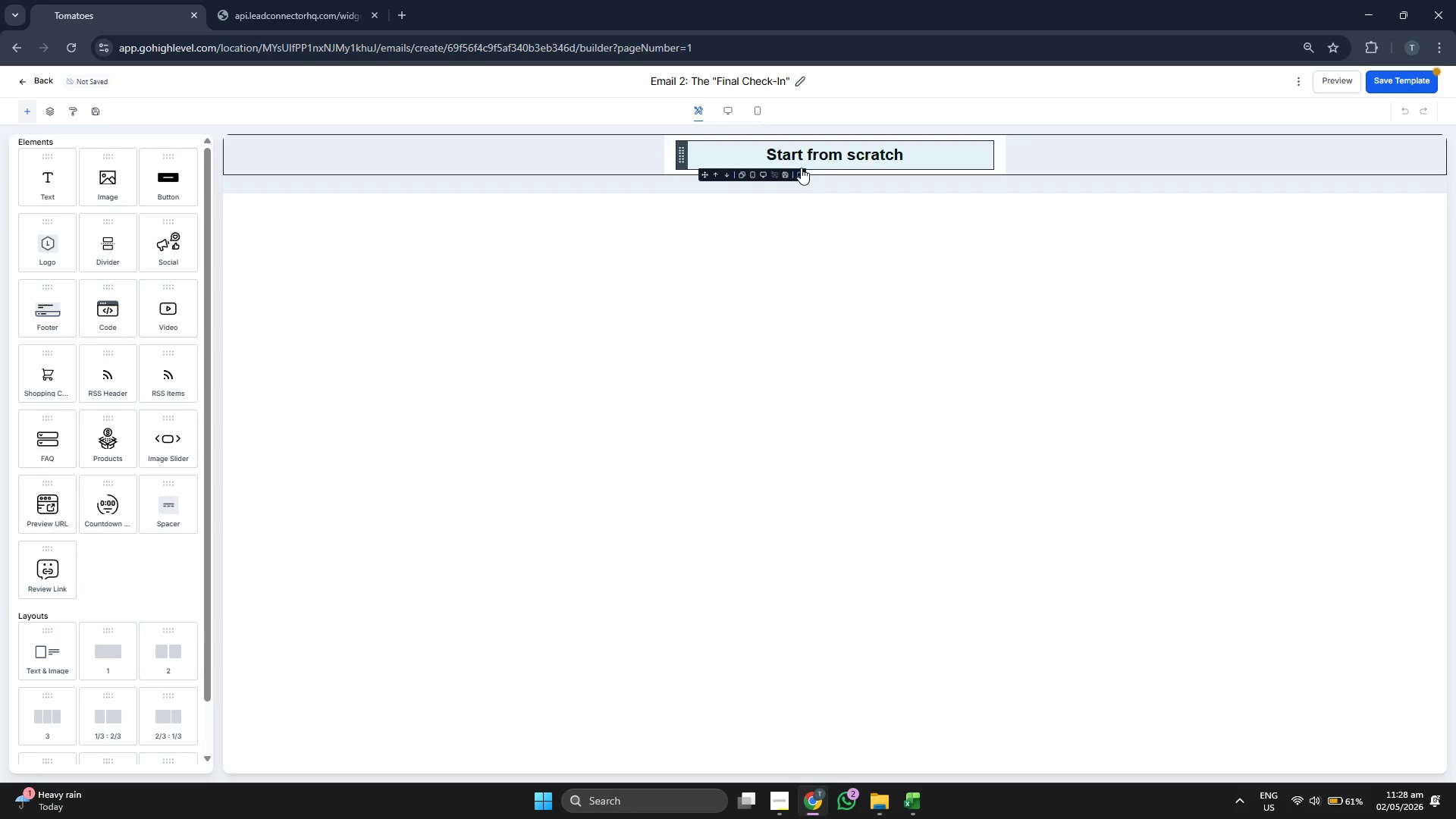 
left_click([796, 173])
 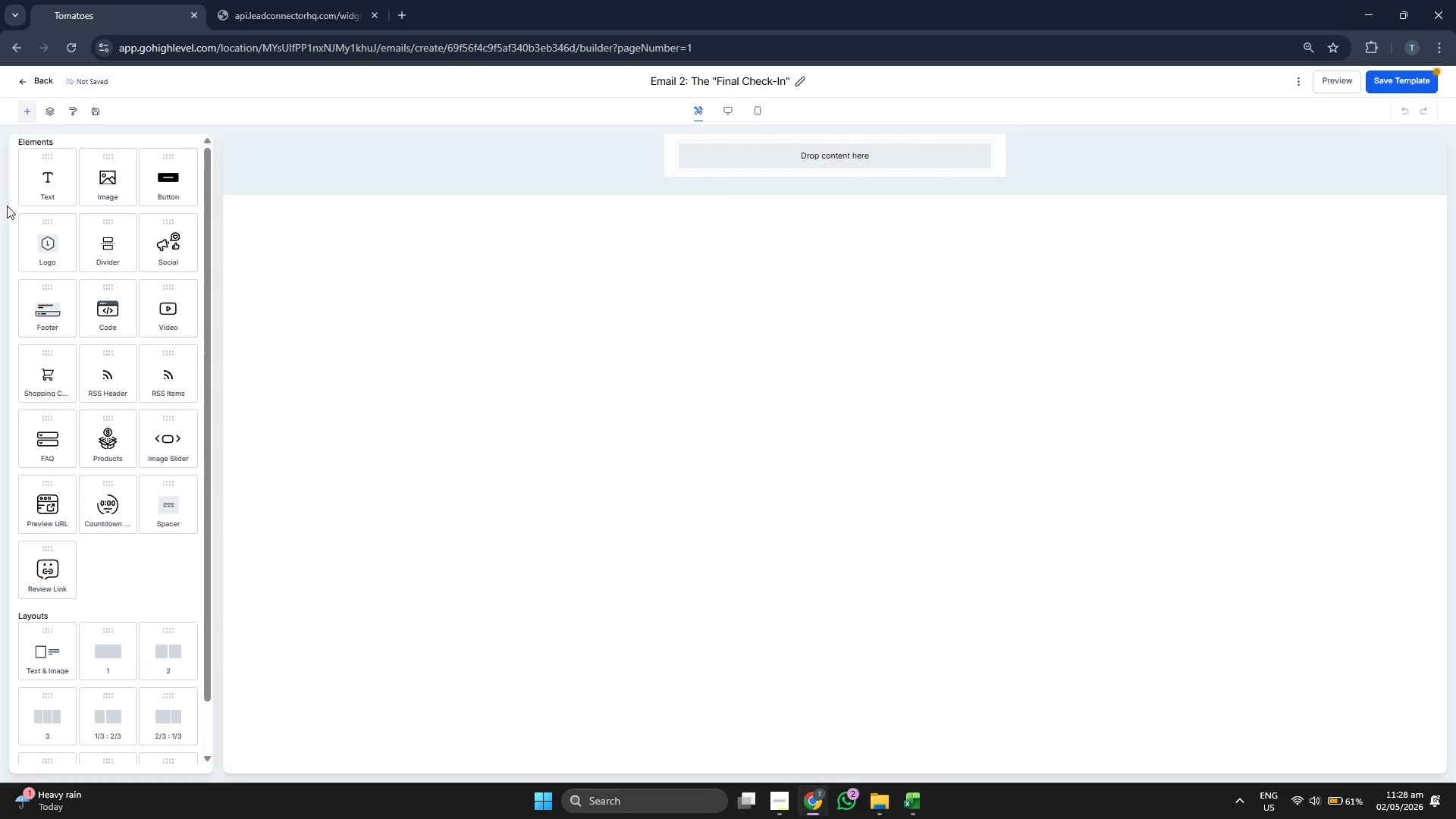 
left_click_drag(start_coordinate=[30, 190], to_coordinate=[772, 163])
 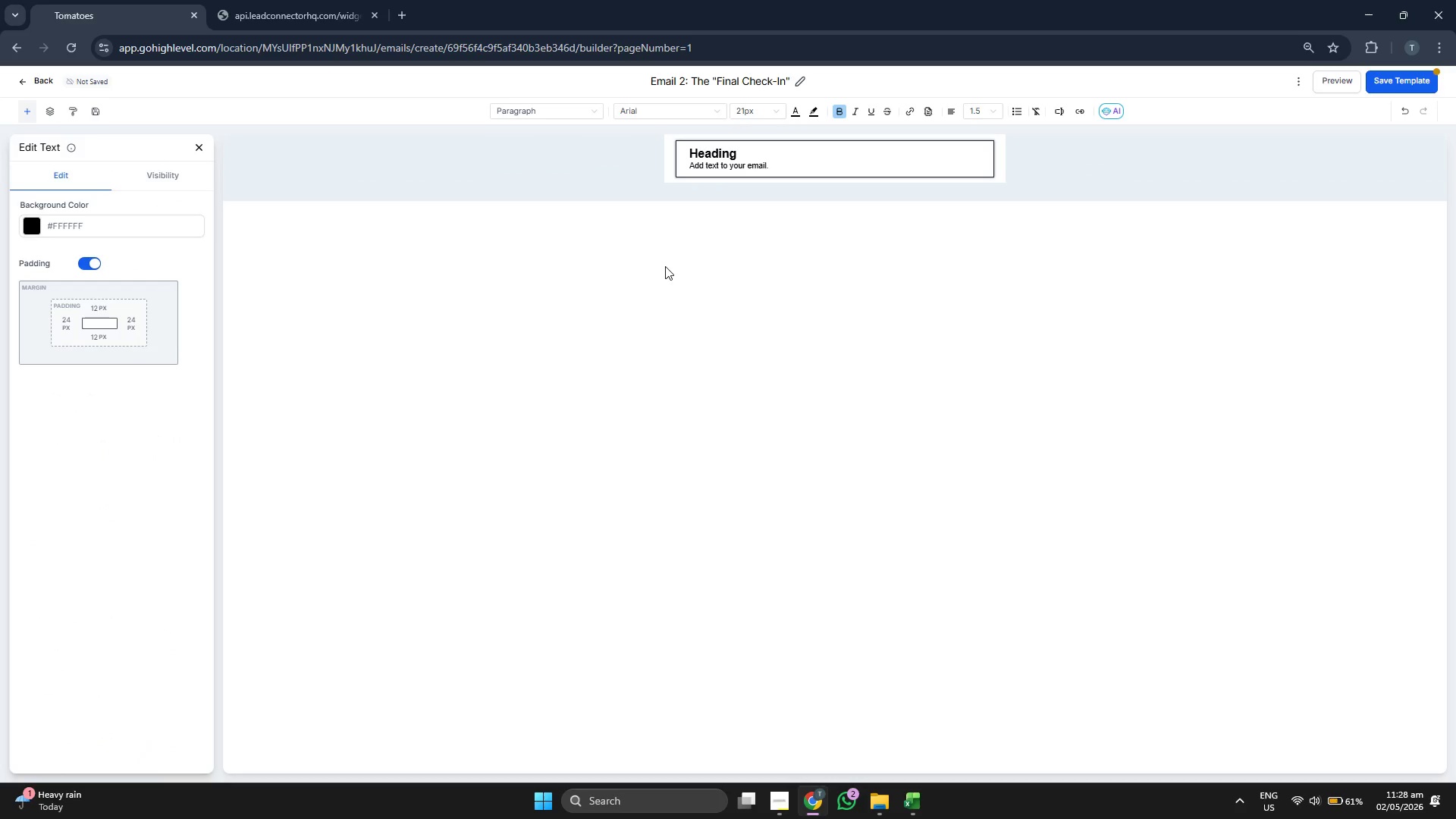 
left_click([782, 151])
 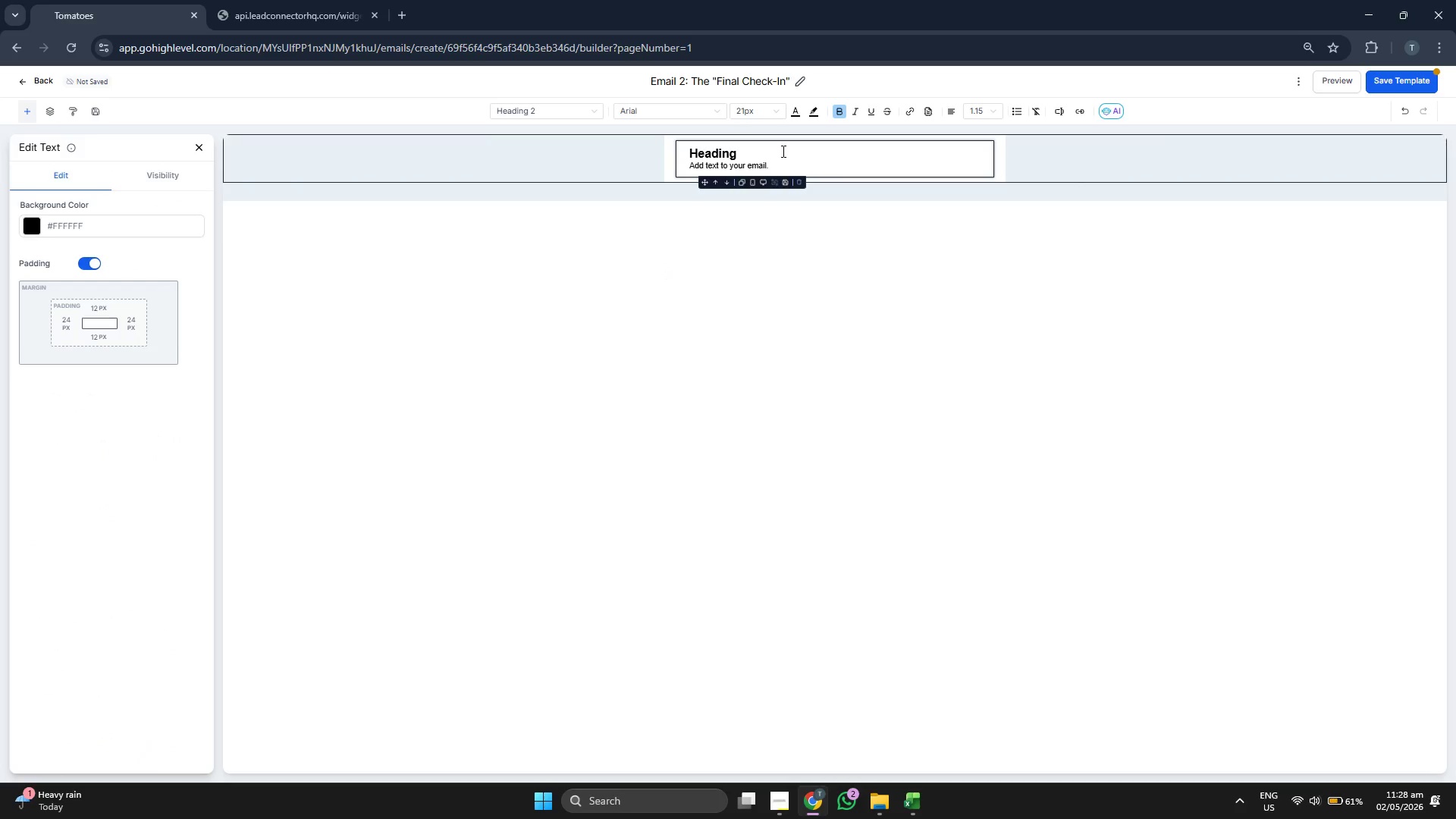 
key(Backspace)
 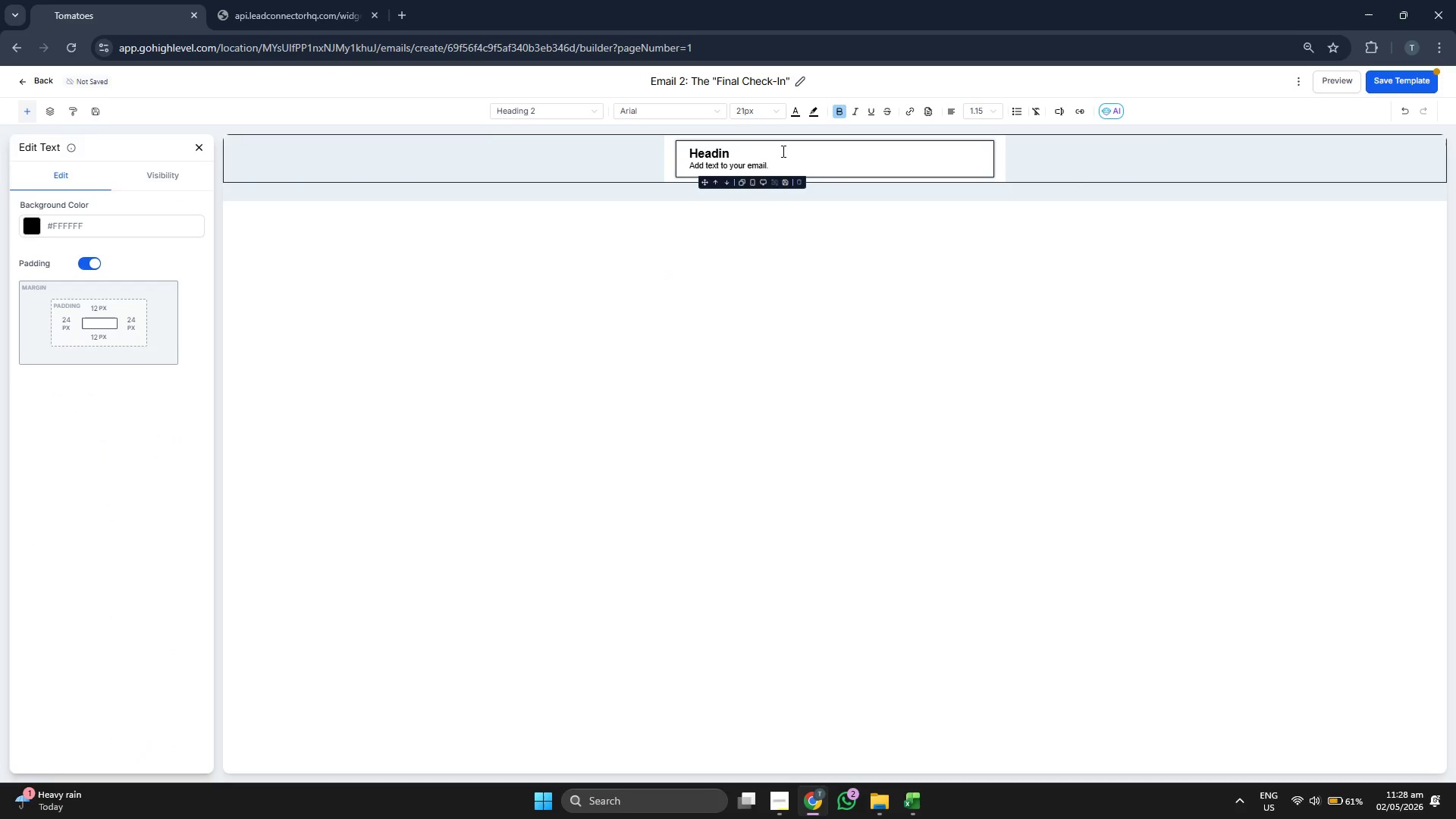 
key(Backspace)
 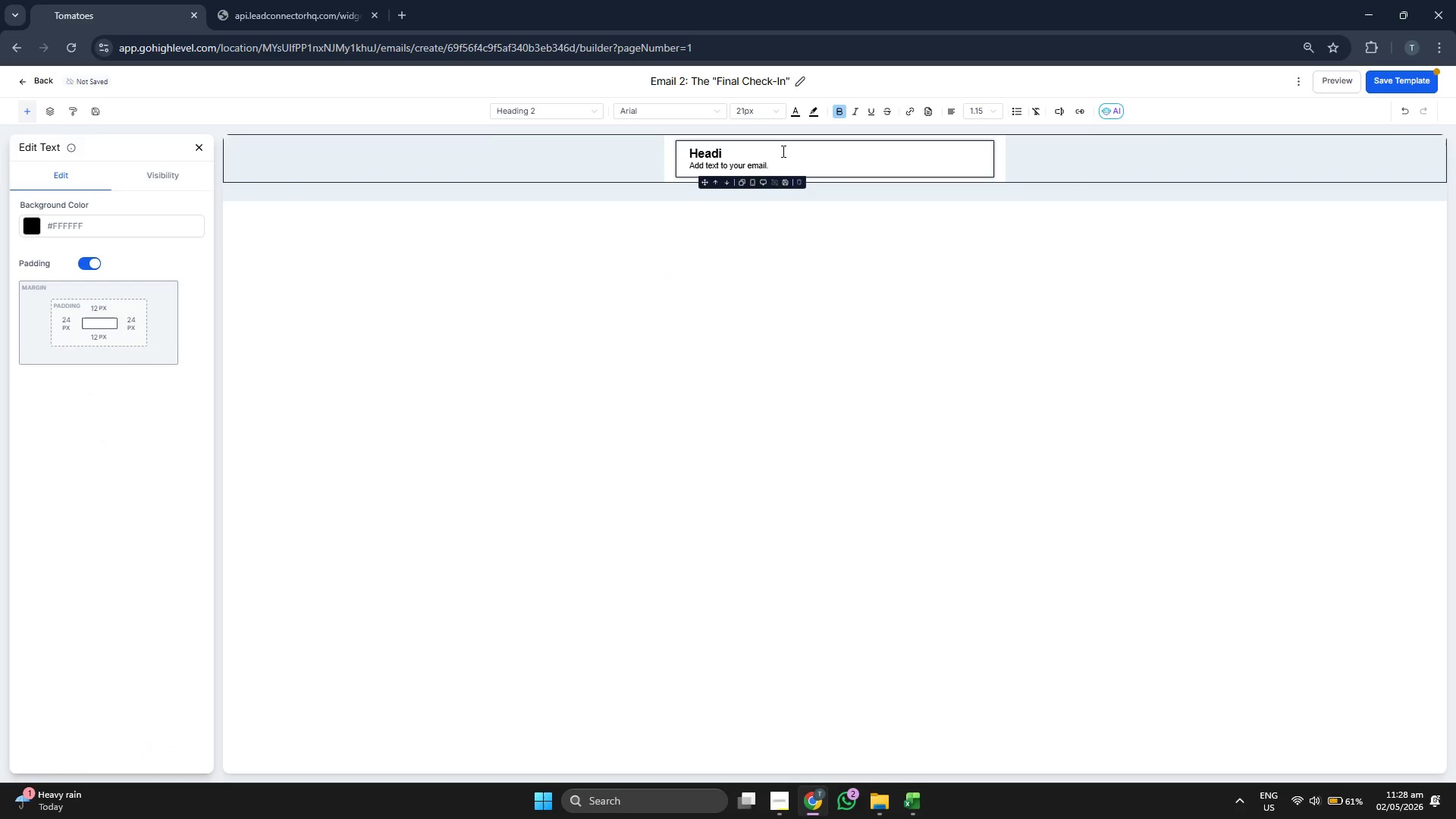 
key(Backspace)
 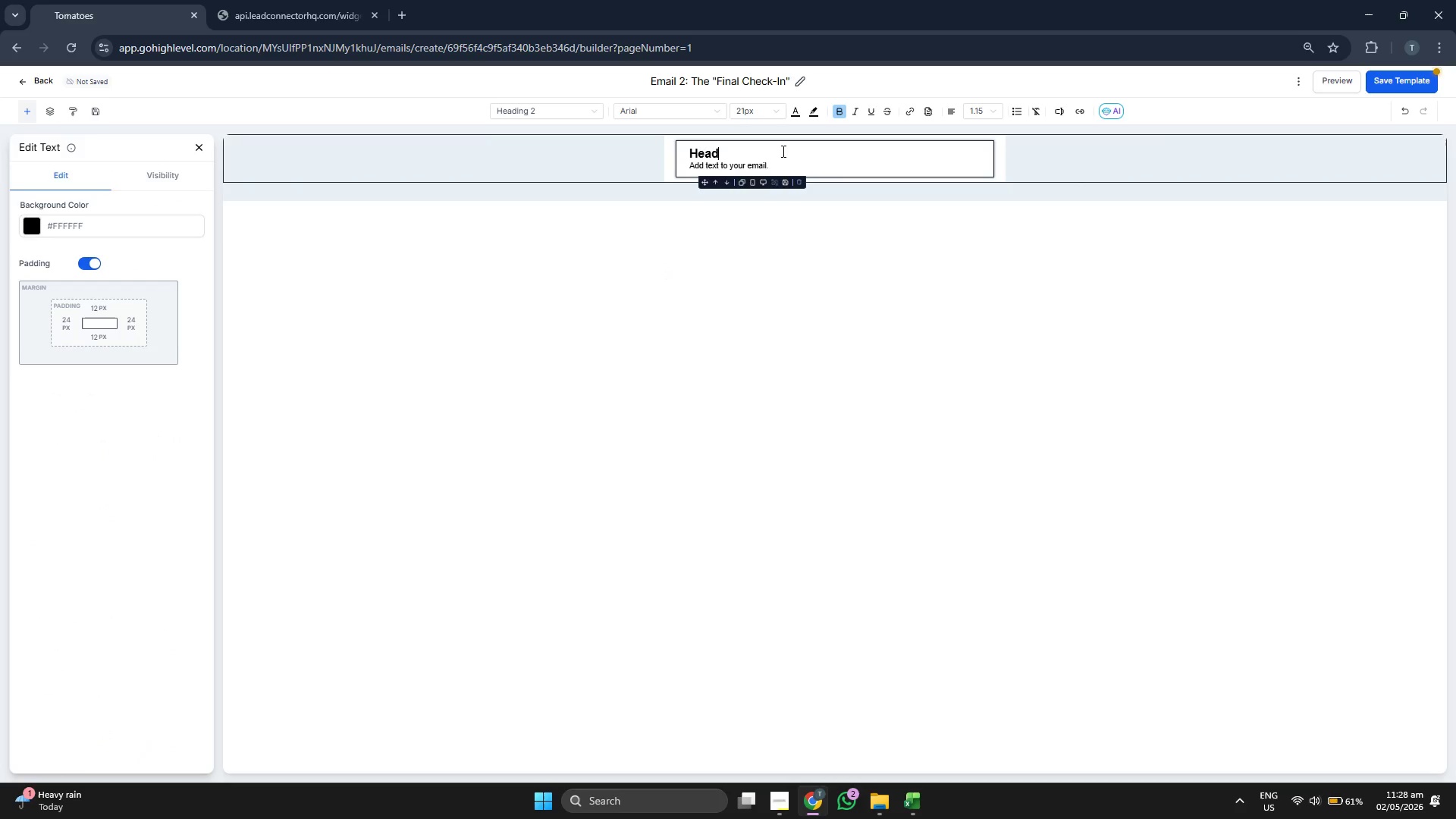 
key(Backspace)
 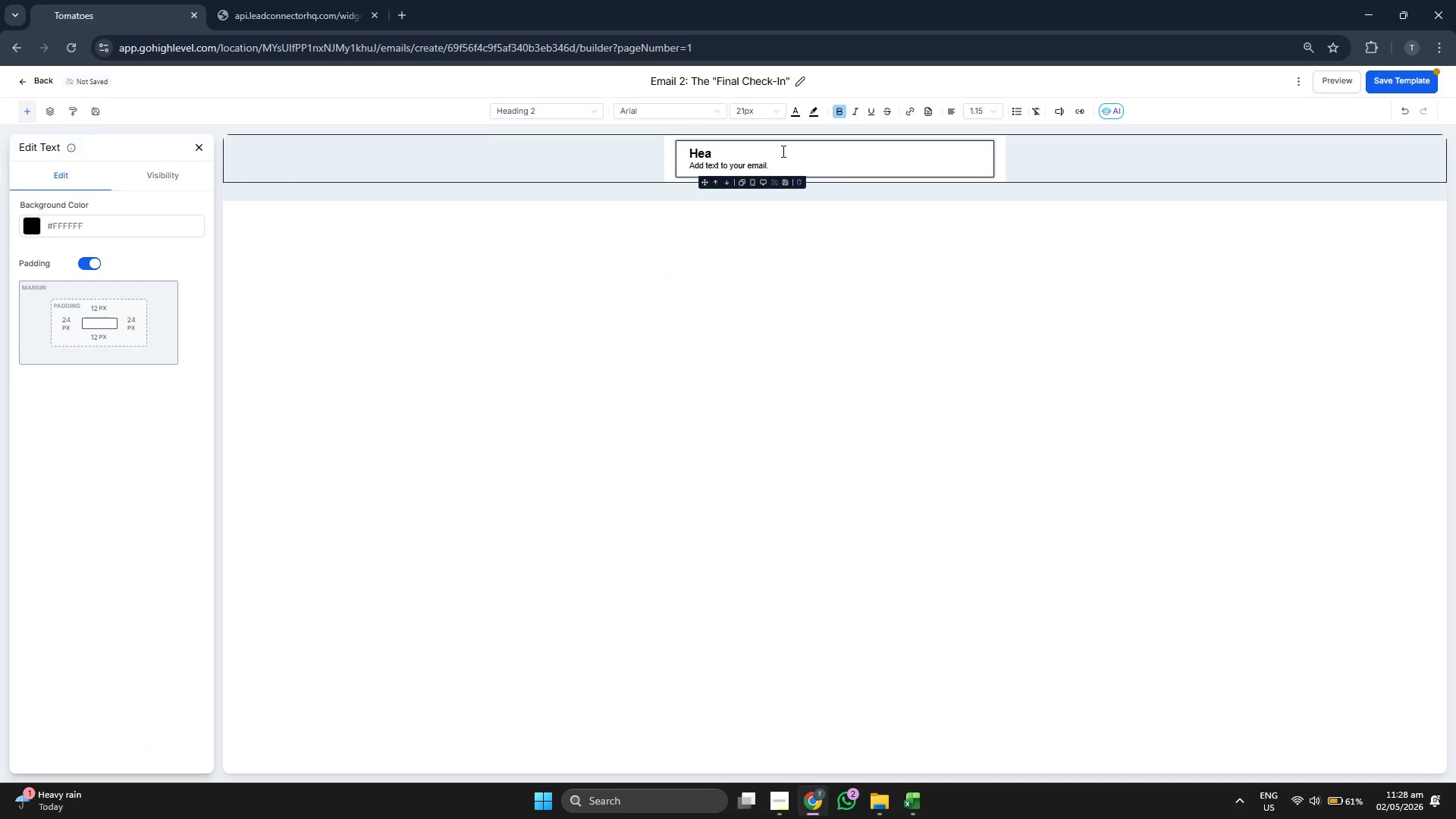 
key(Backspace)
 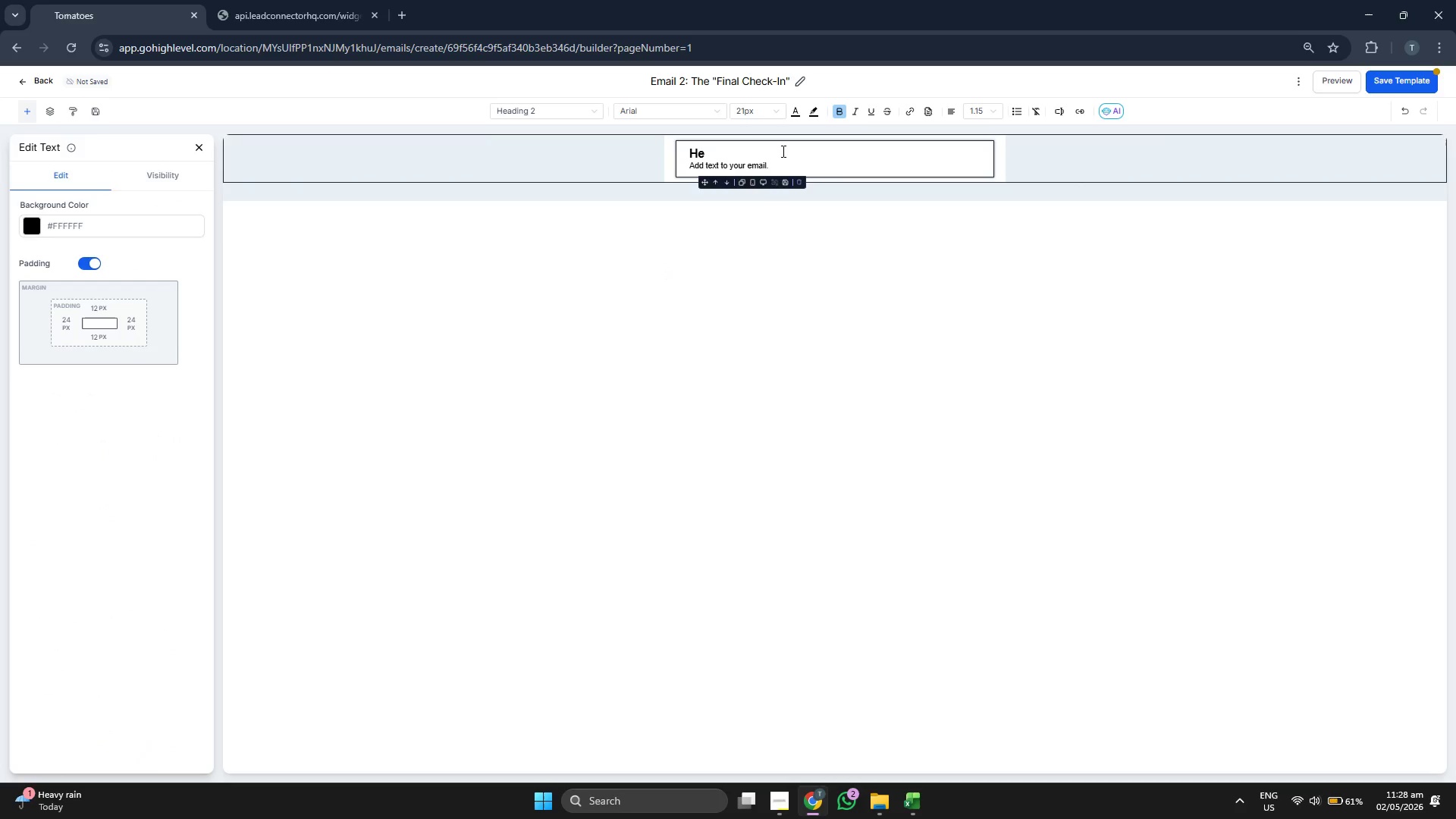 
key(Backspace)
 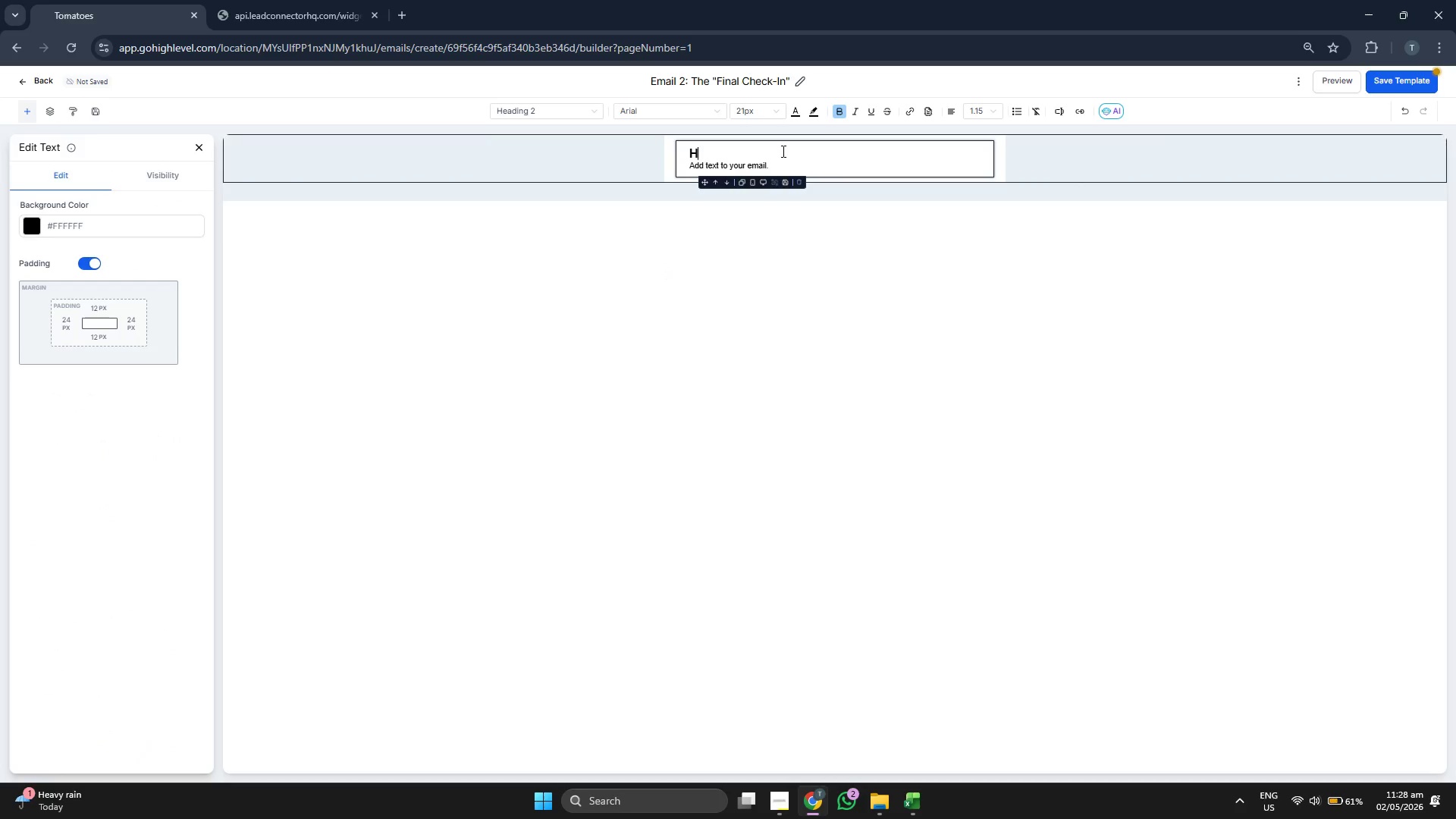 
key(Backspace)
 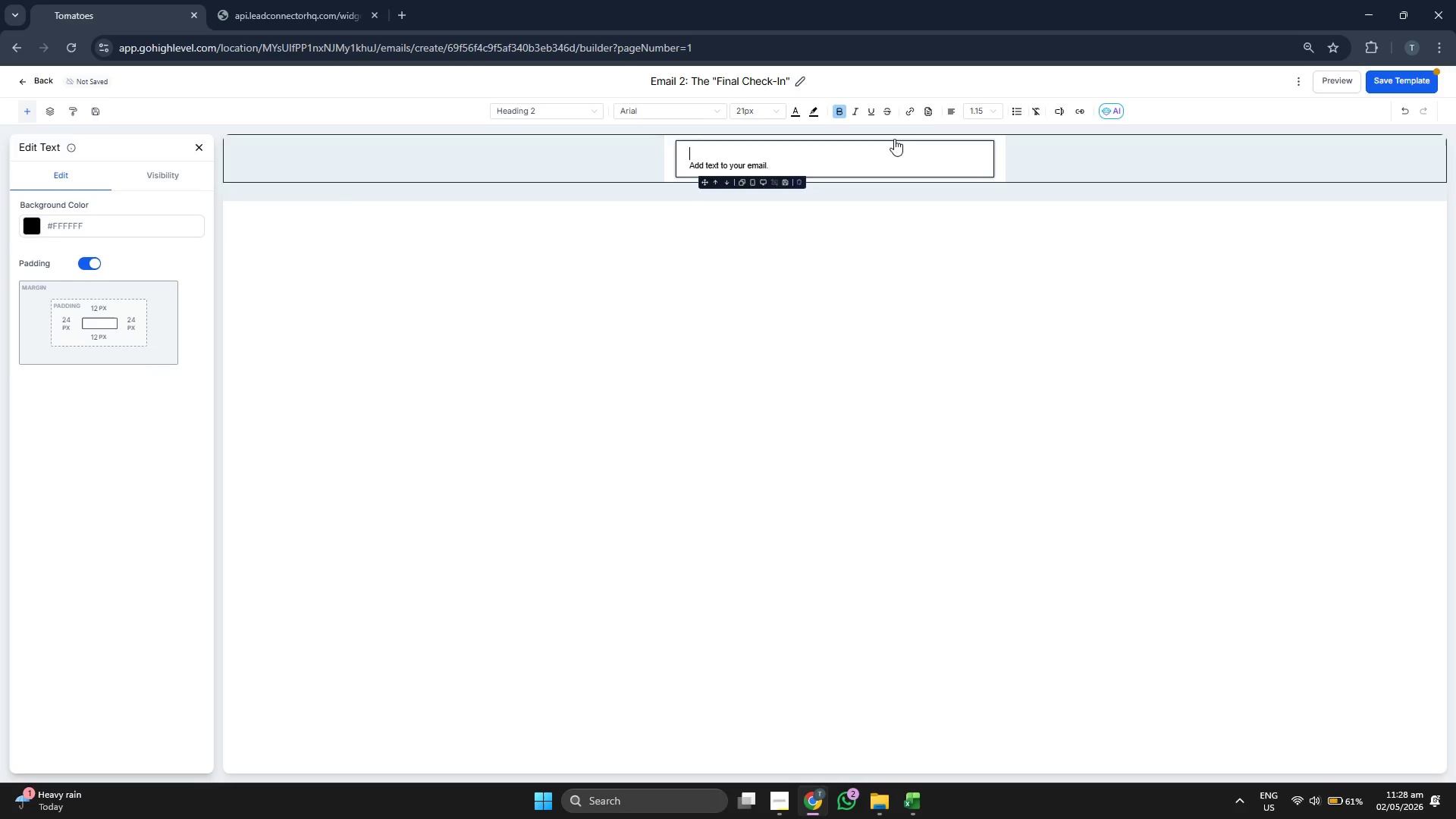 
left_click([972, 107])
 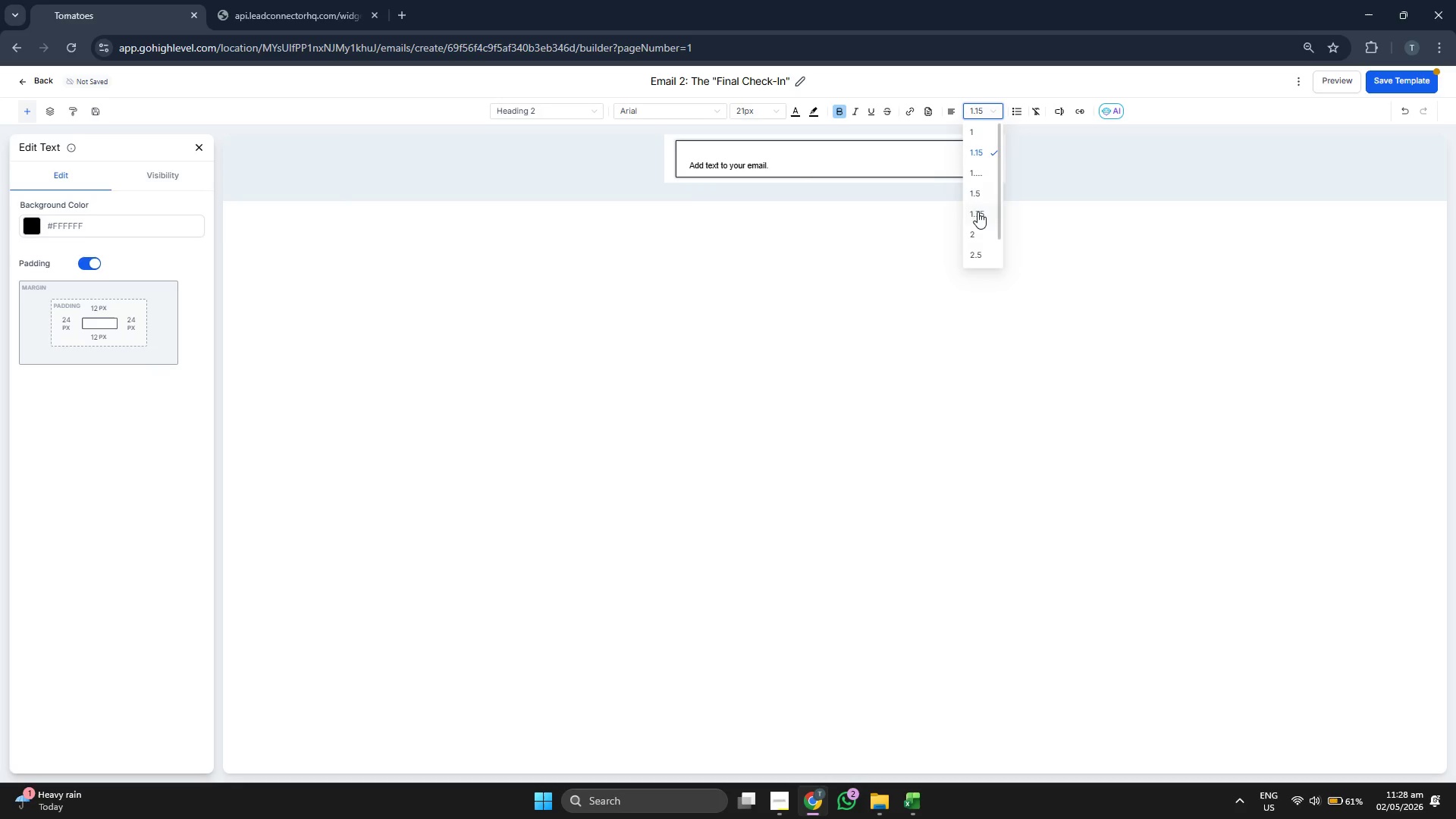 
left_click([983, 190])
 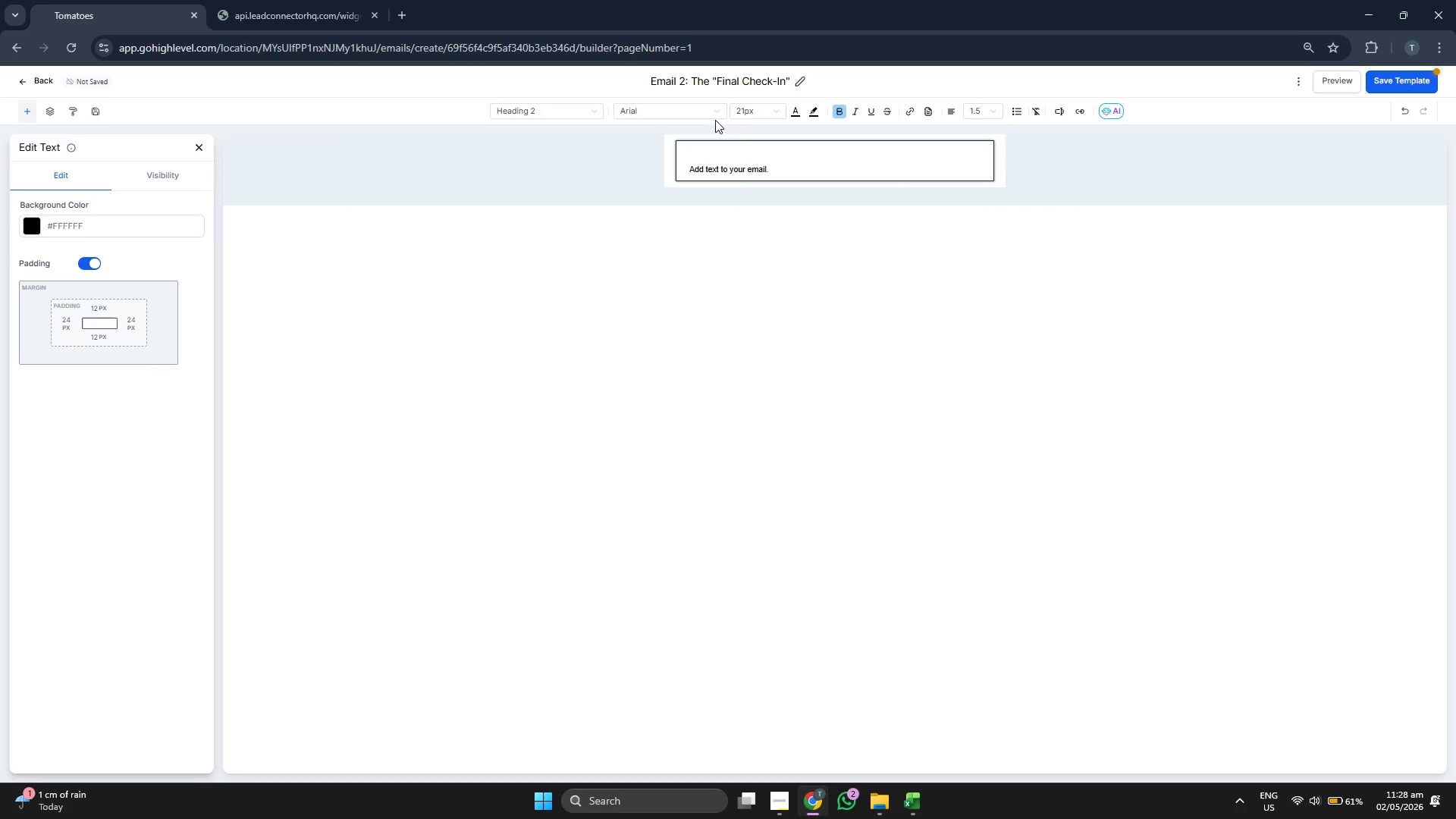 
left_click([743, 114])
 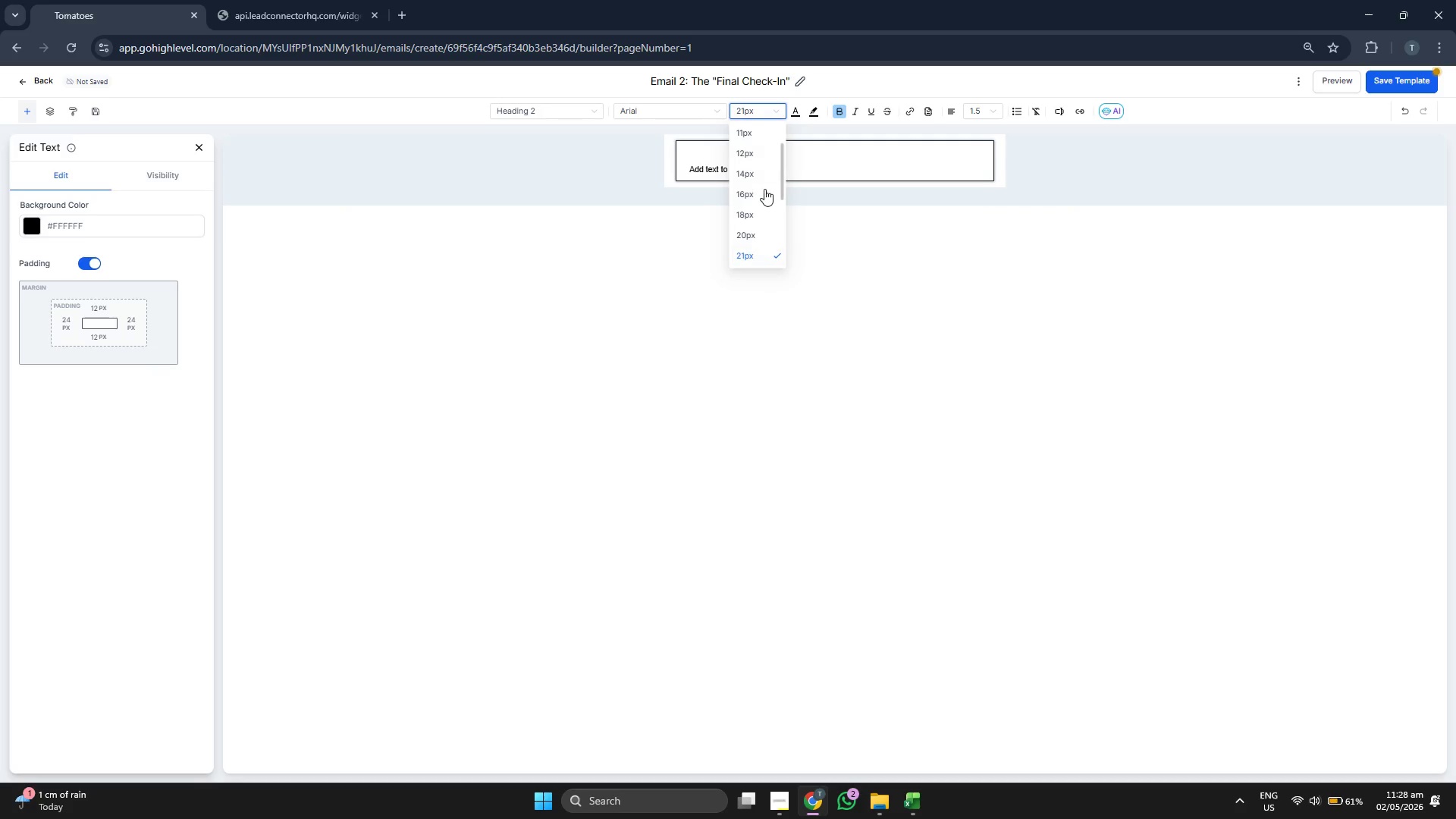 
scroll: coordinate [764, 189], scroll_direction: down, amount: 1.0
 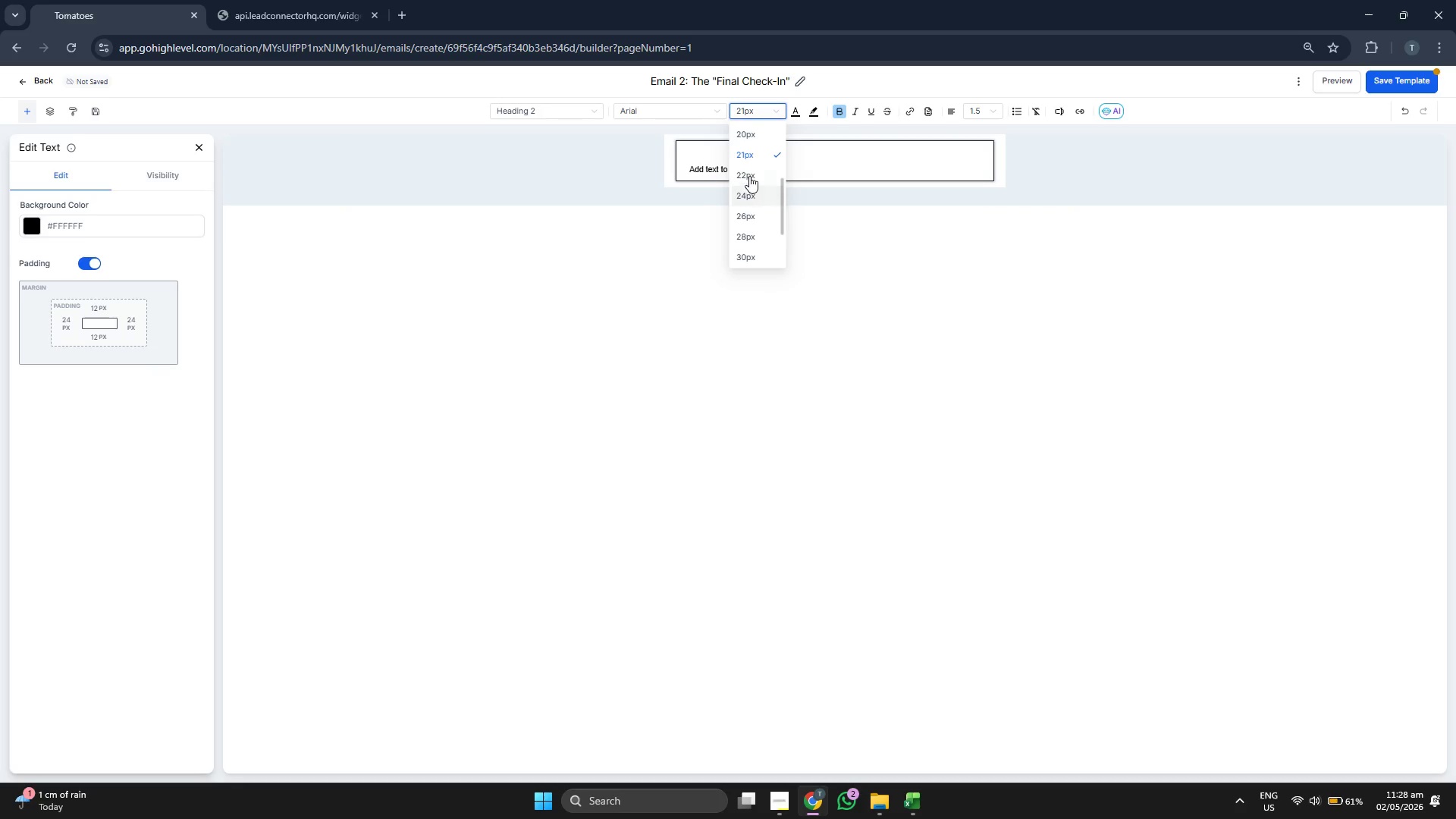 
left_click([748, 174])
 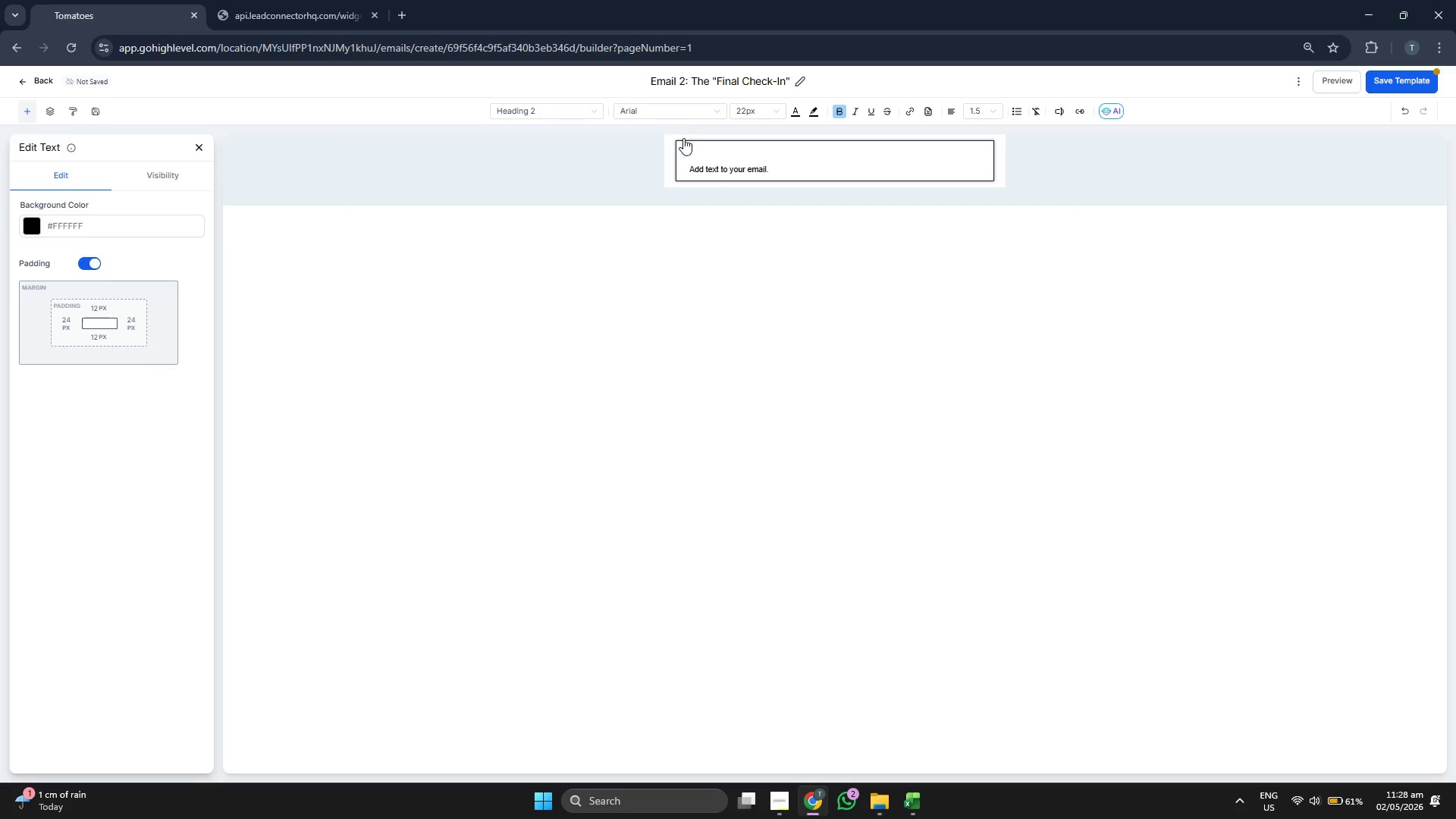 
left_click([673, 115])
 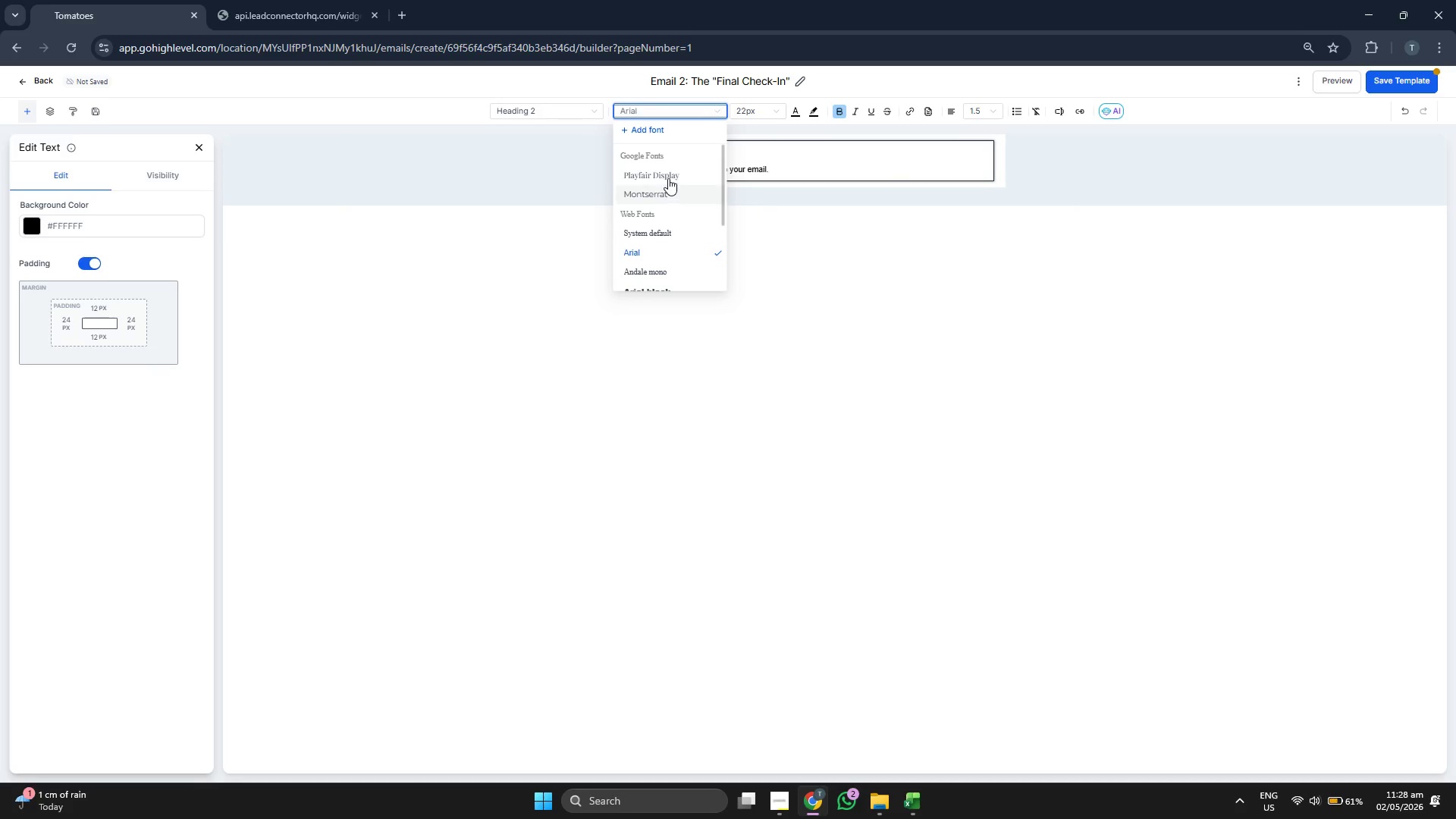 
left_click([668, 176])
 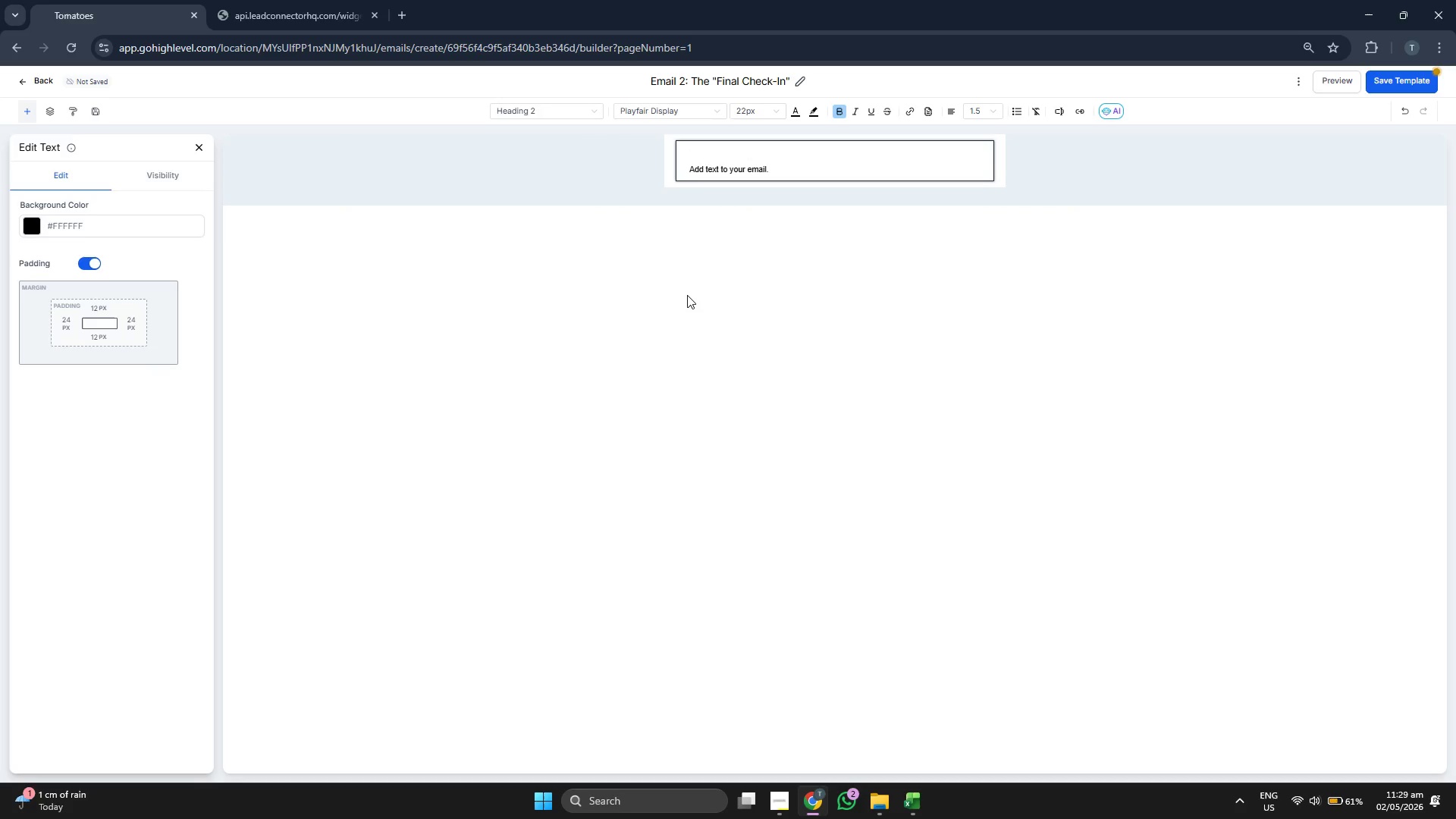 
type(Ho)
key(Backspace)
type(i {{contact.fr)
key(Backspace)
type(irst_name}},)
 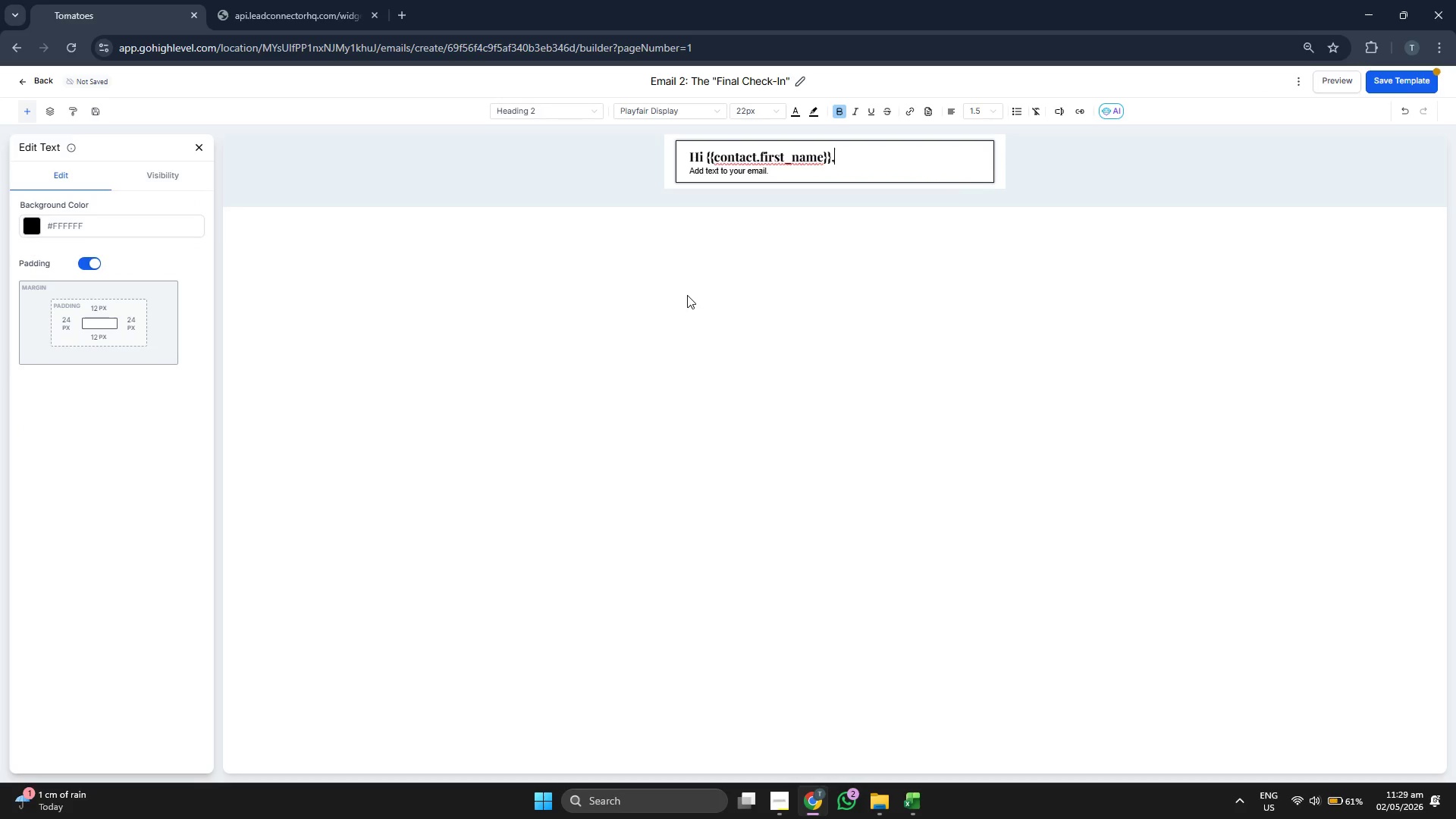 
key(ArrowDown)
 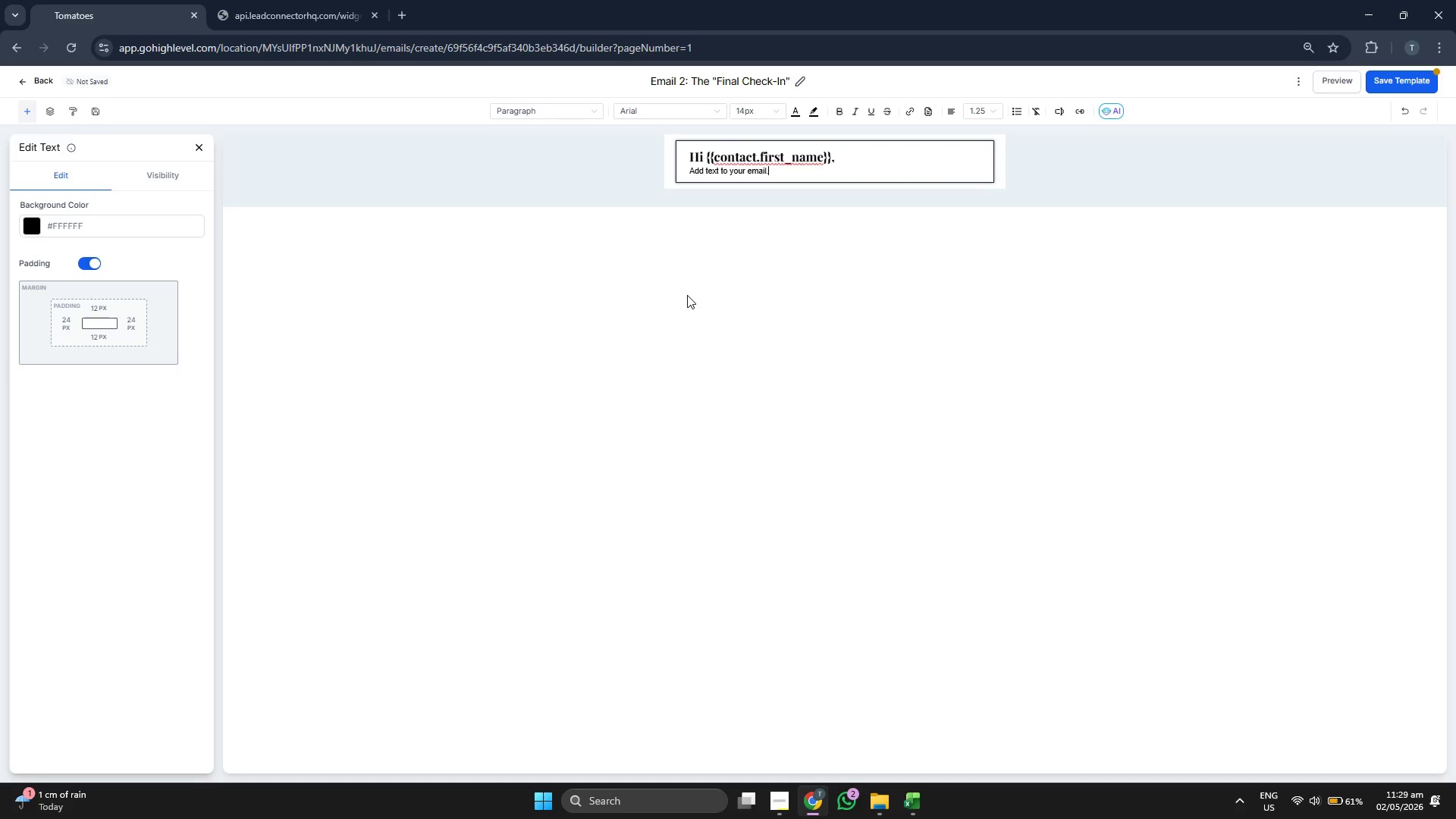 
key(Backspace)
 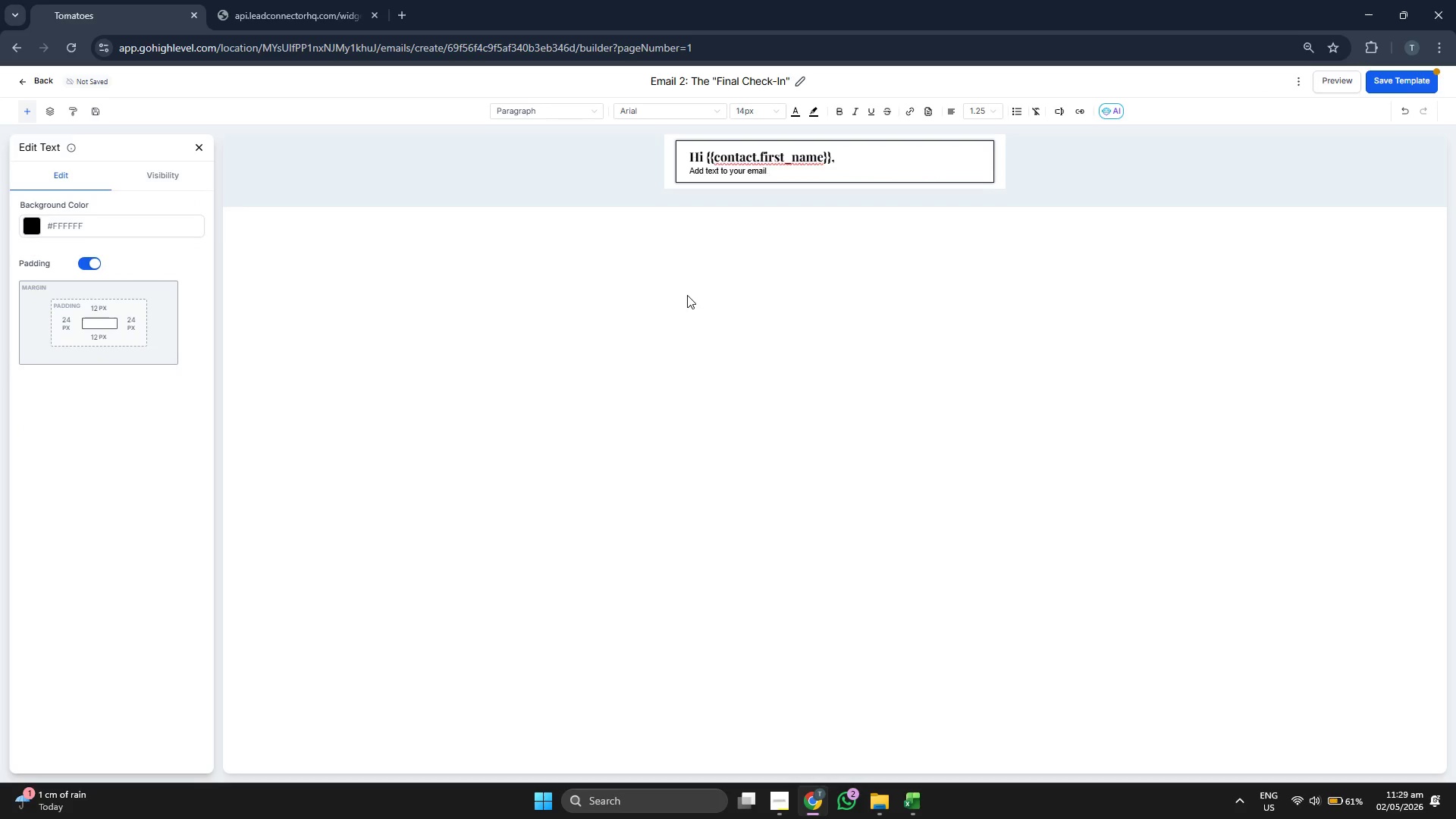 
key(Backspace)
 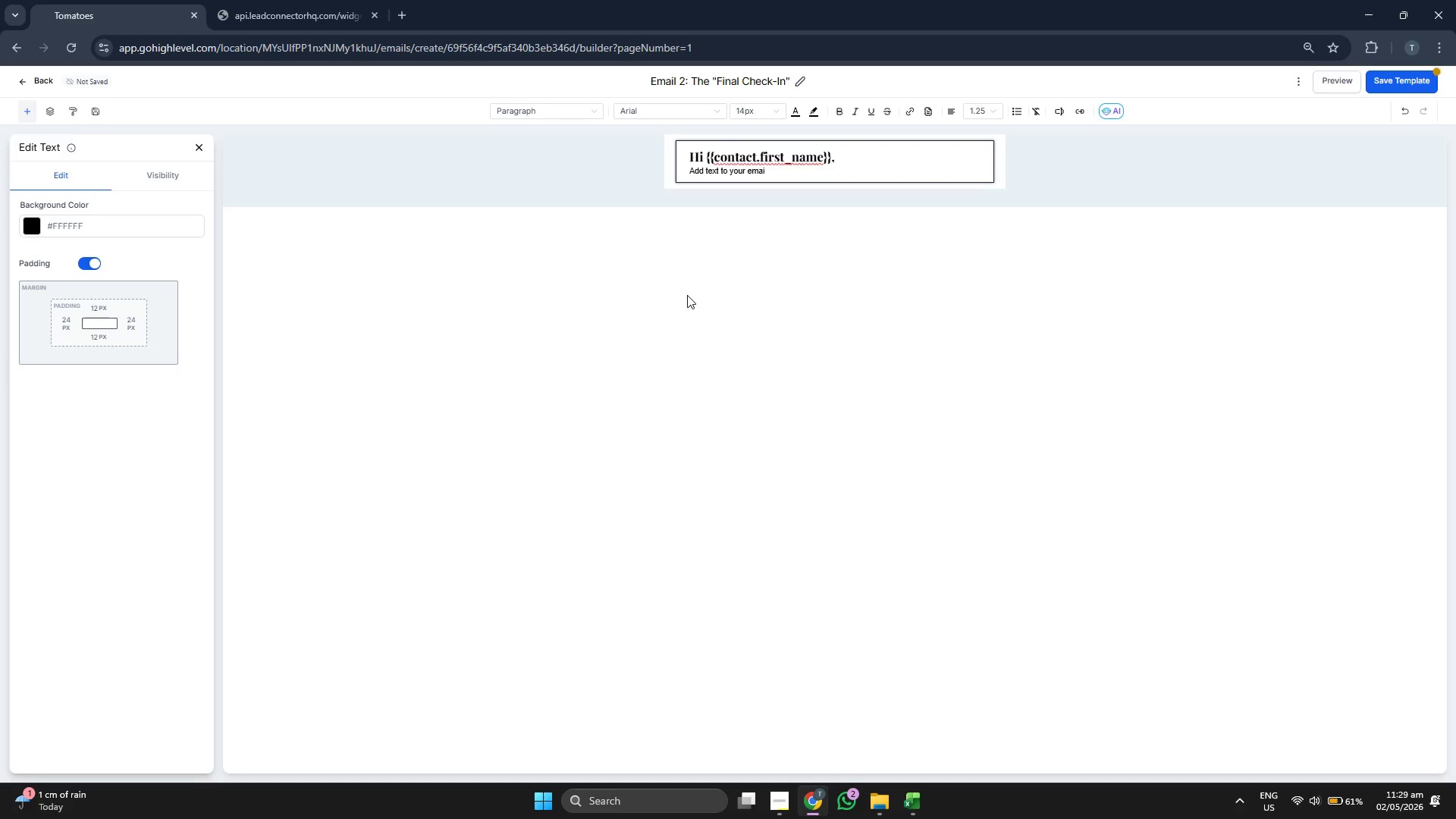 
key(Backspace)
 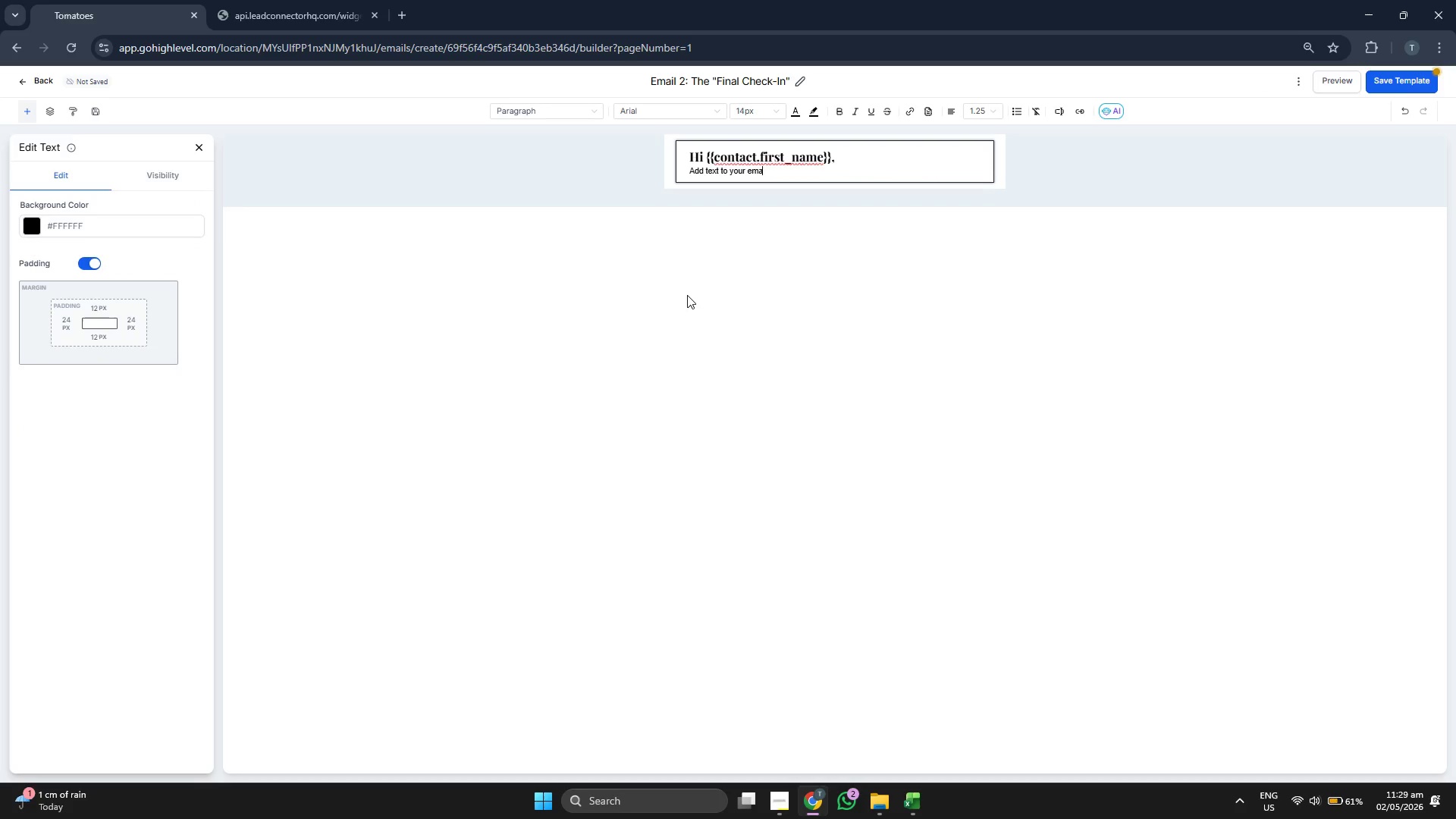 
key(Backspace)
 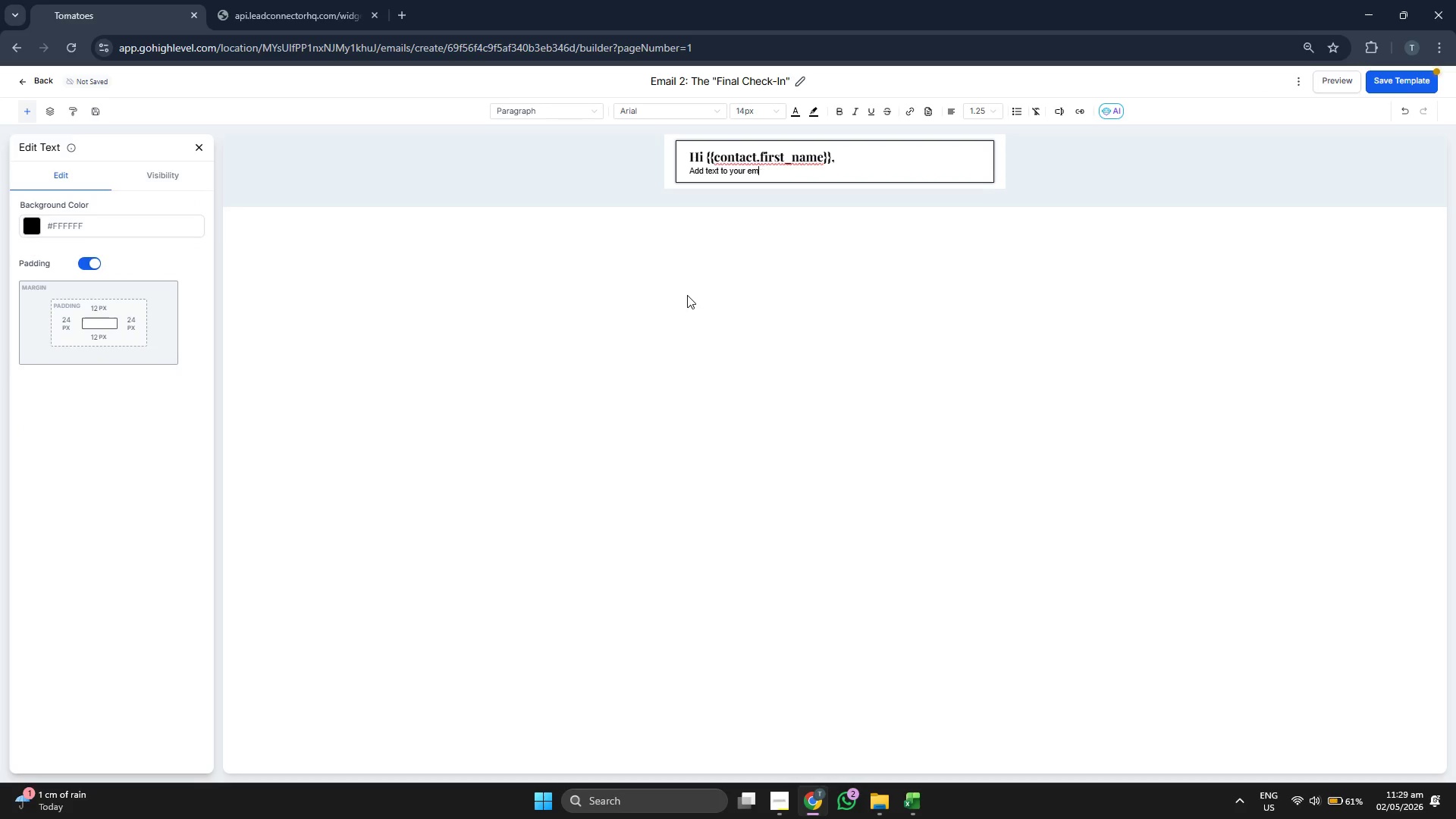 
key(Backspace)
 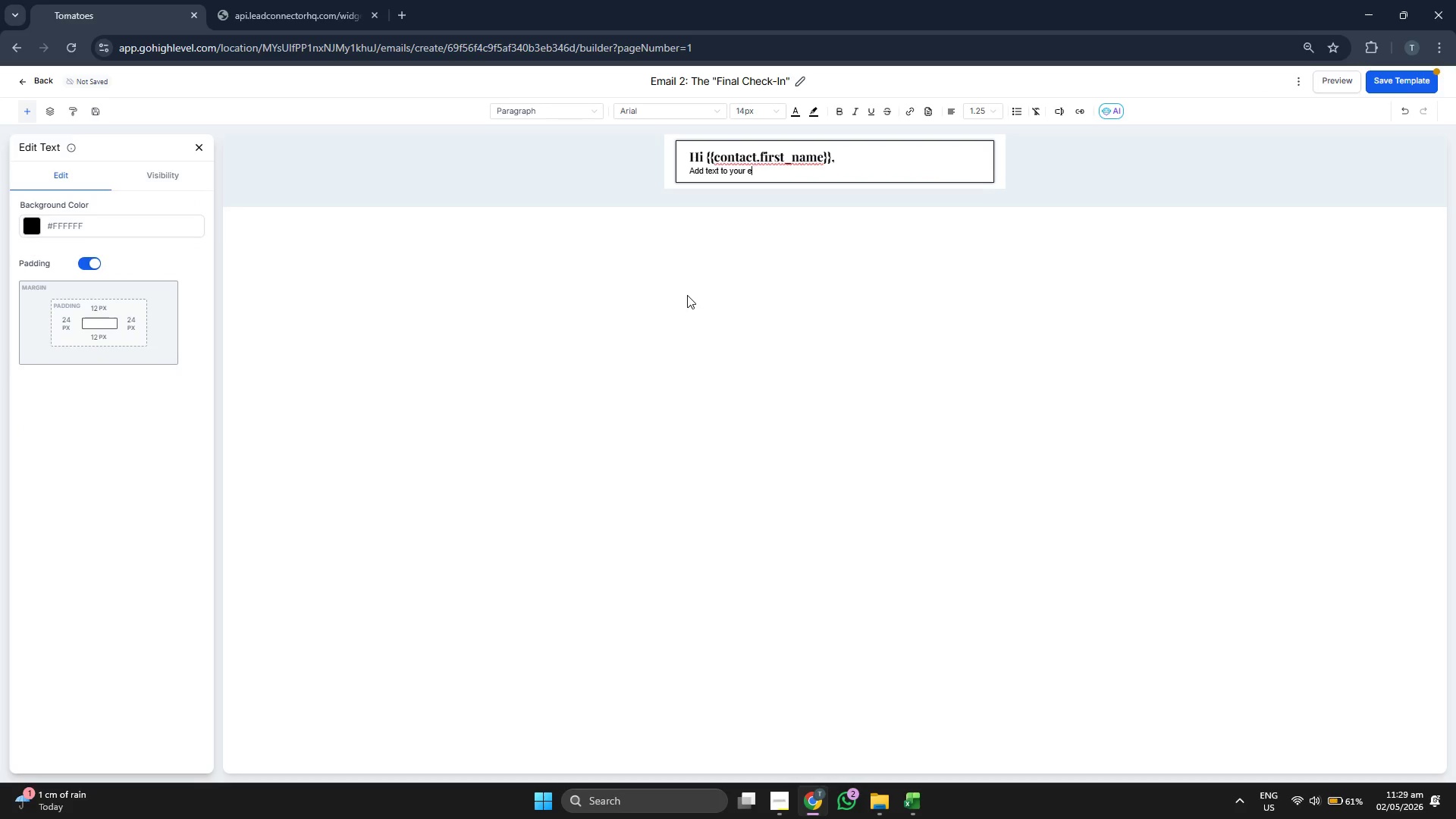 
key(Backspace)
 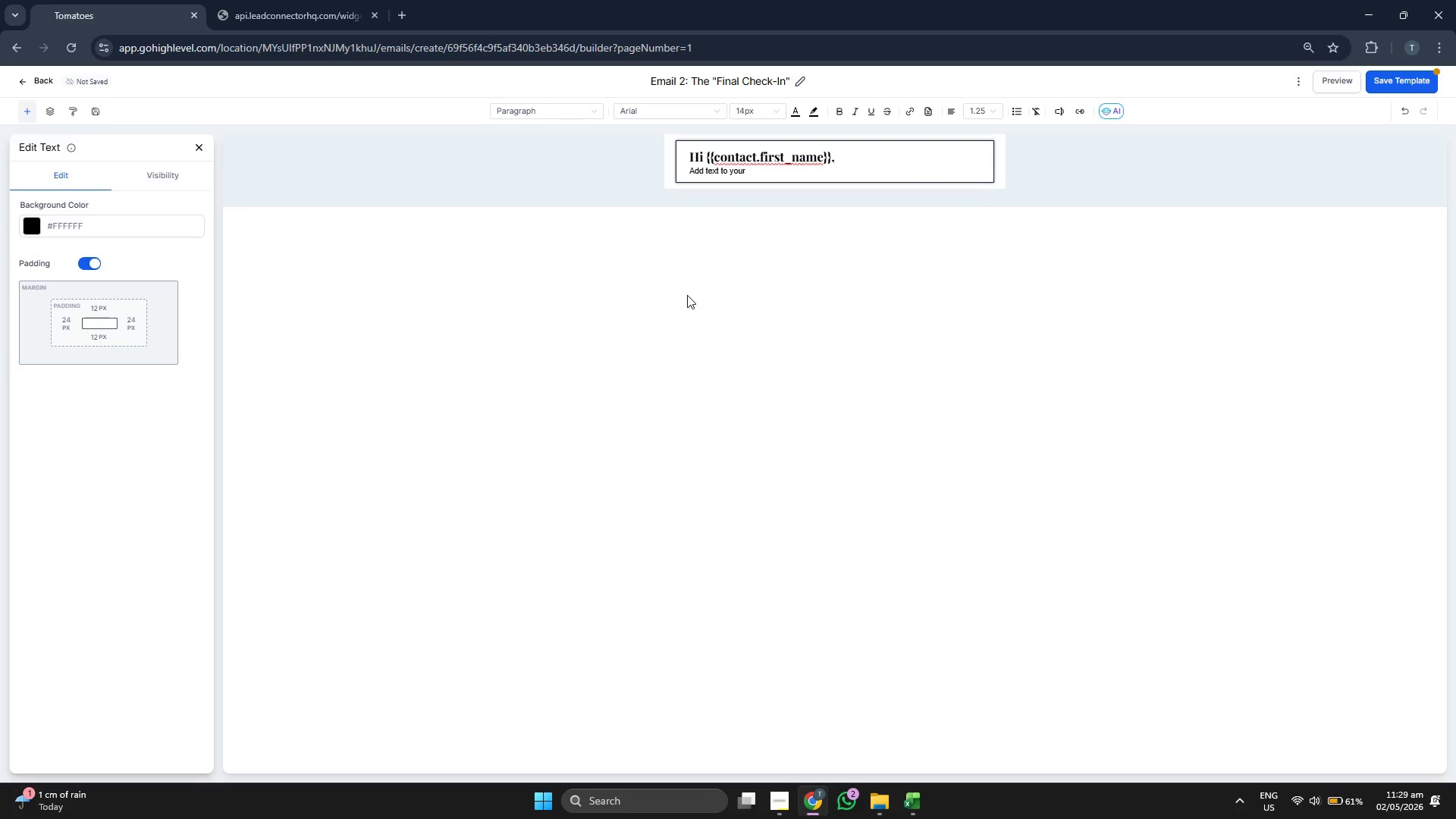 
key(Backspace)
 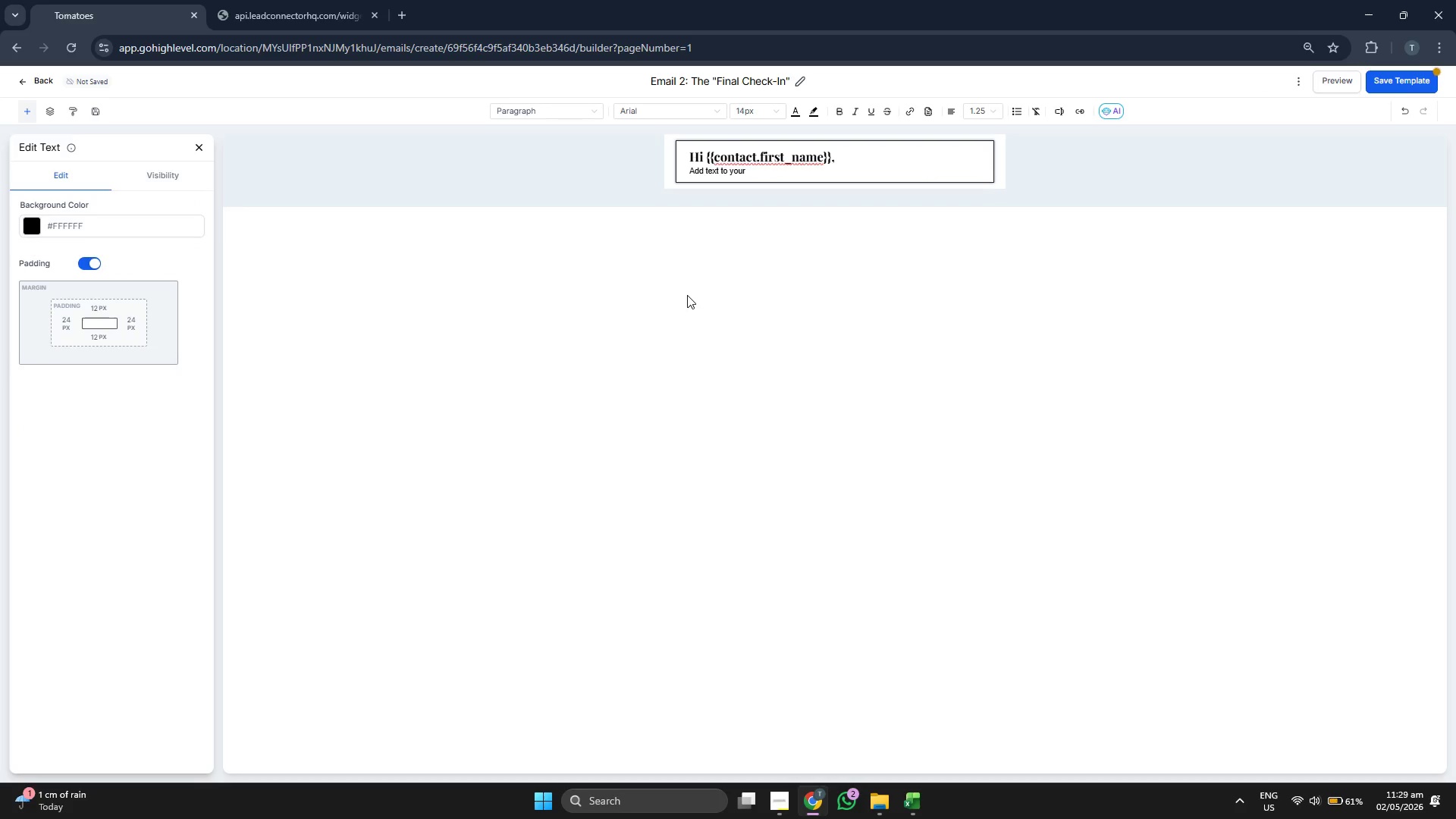 
key(Backspace)
 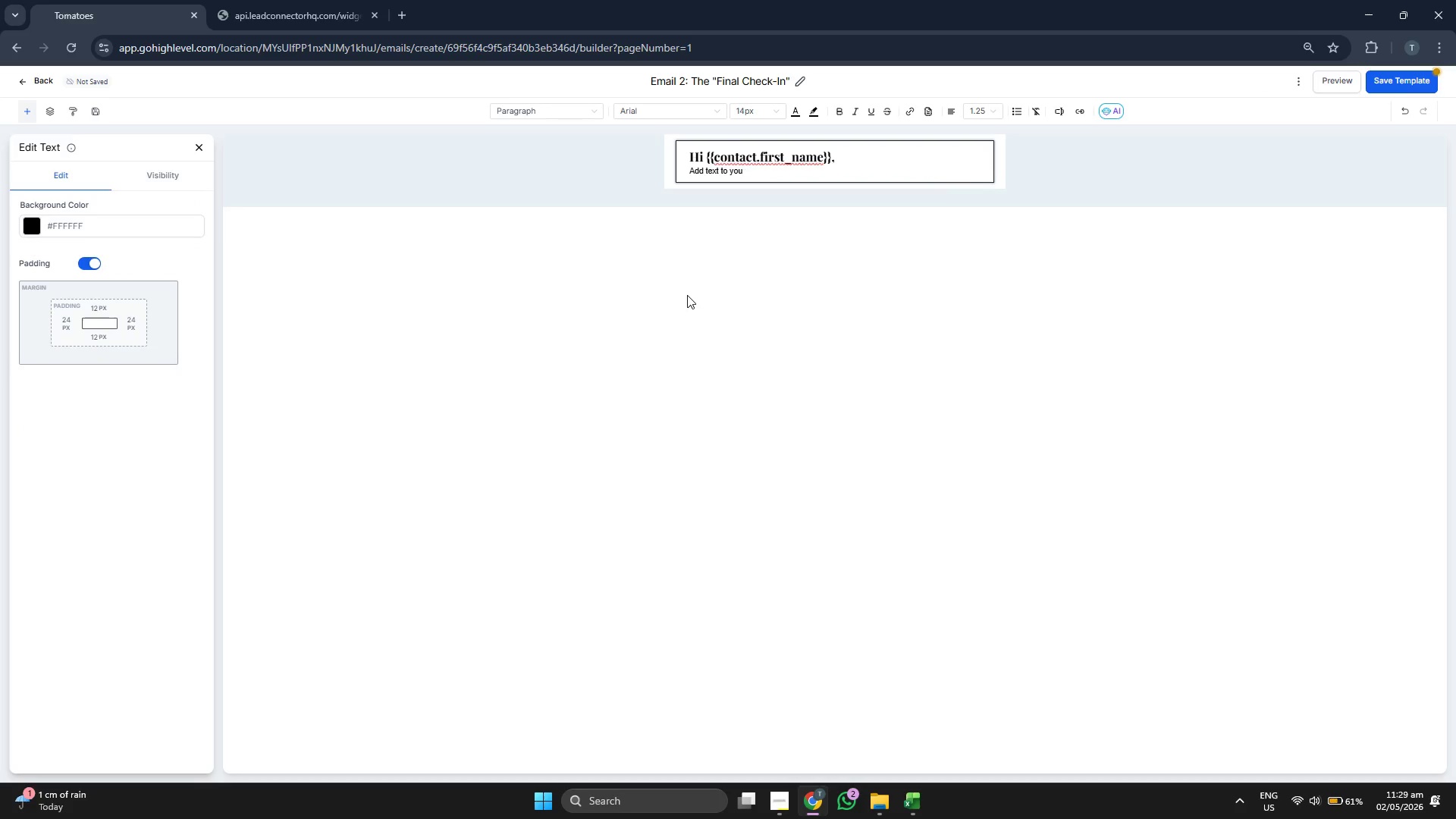 
key(Backspace)
 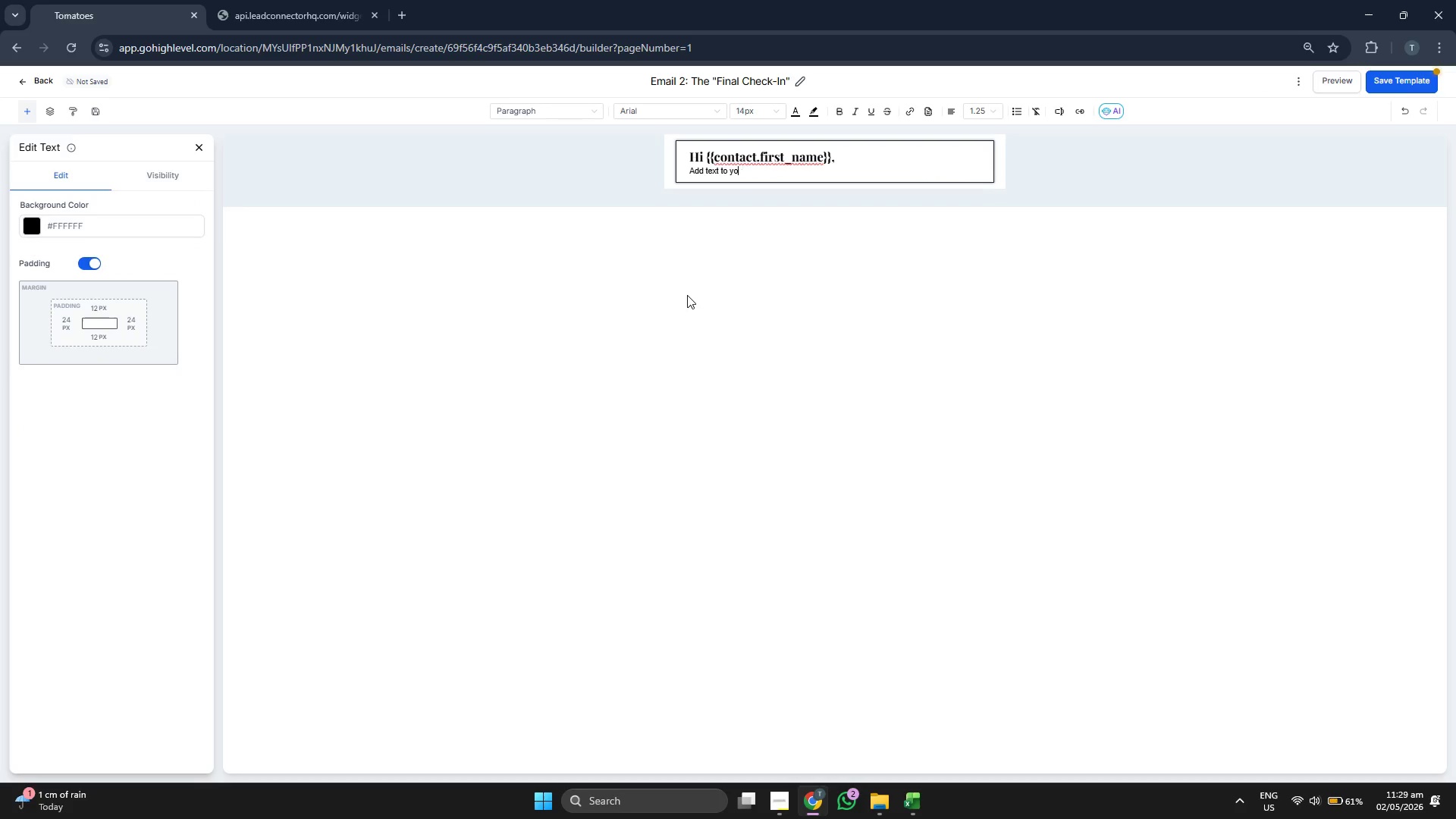 
key(Backspace)
 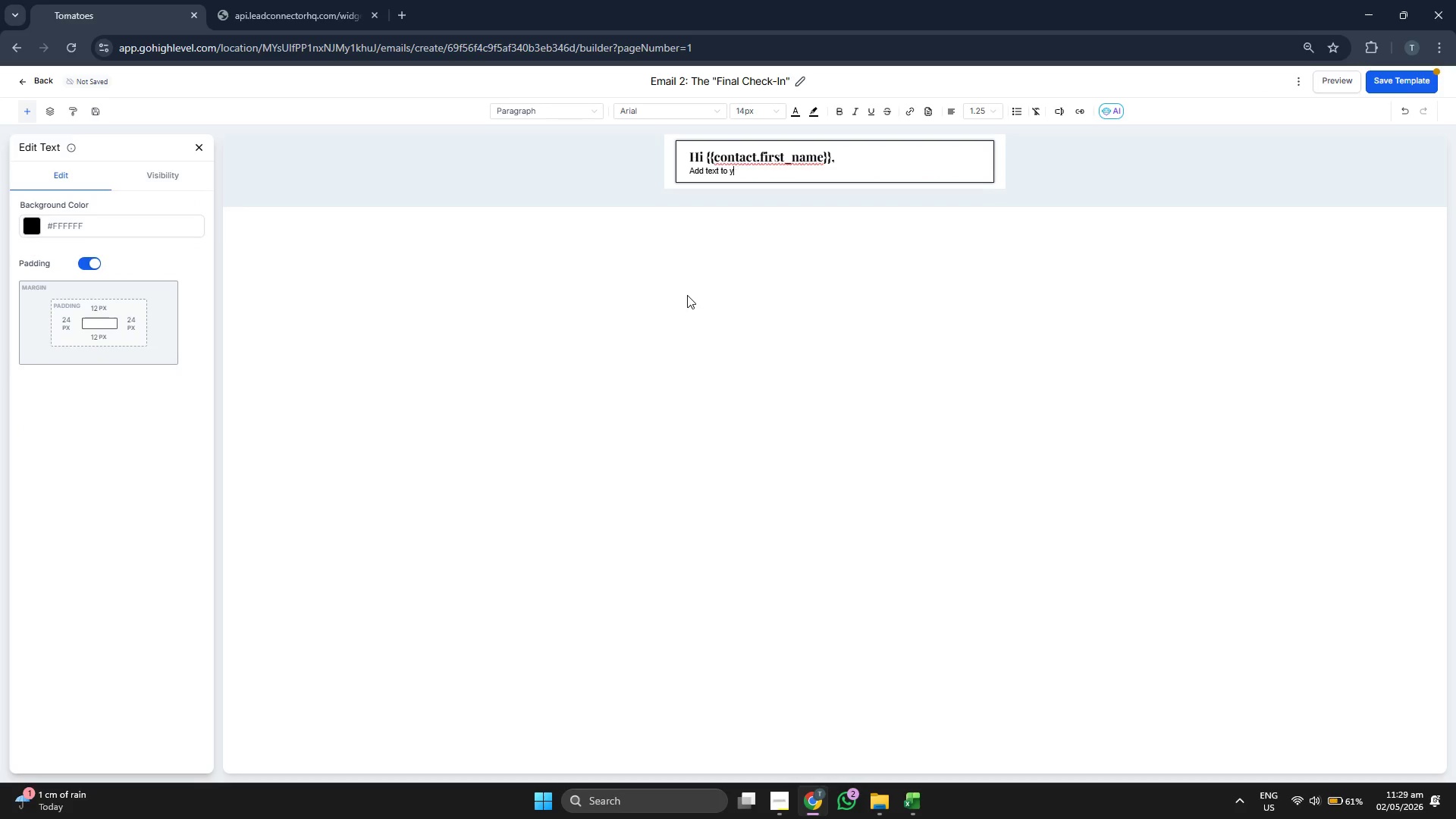 
key(Backspace)
 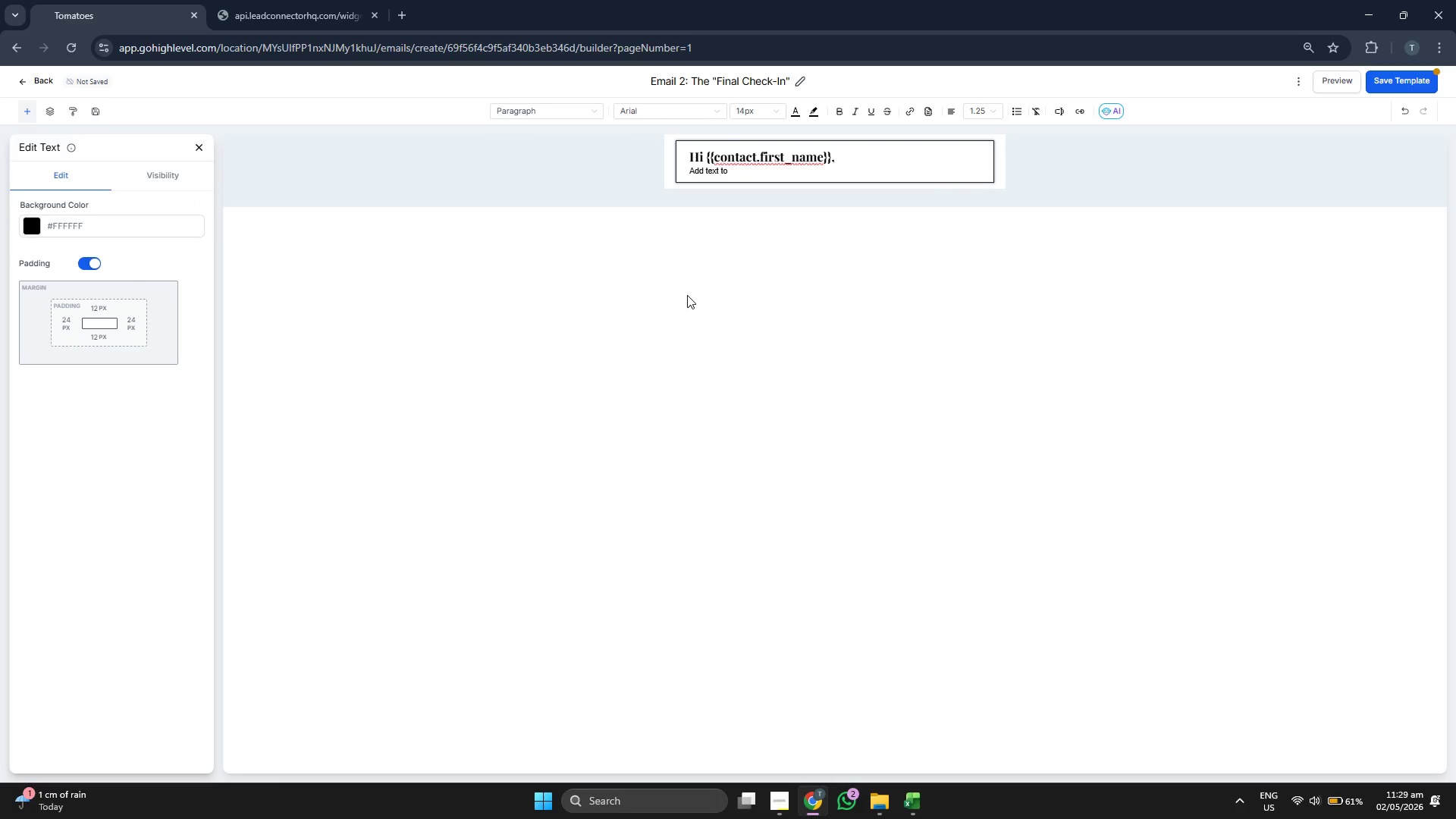 
key(Backspace)
 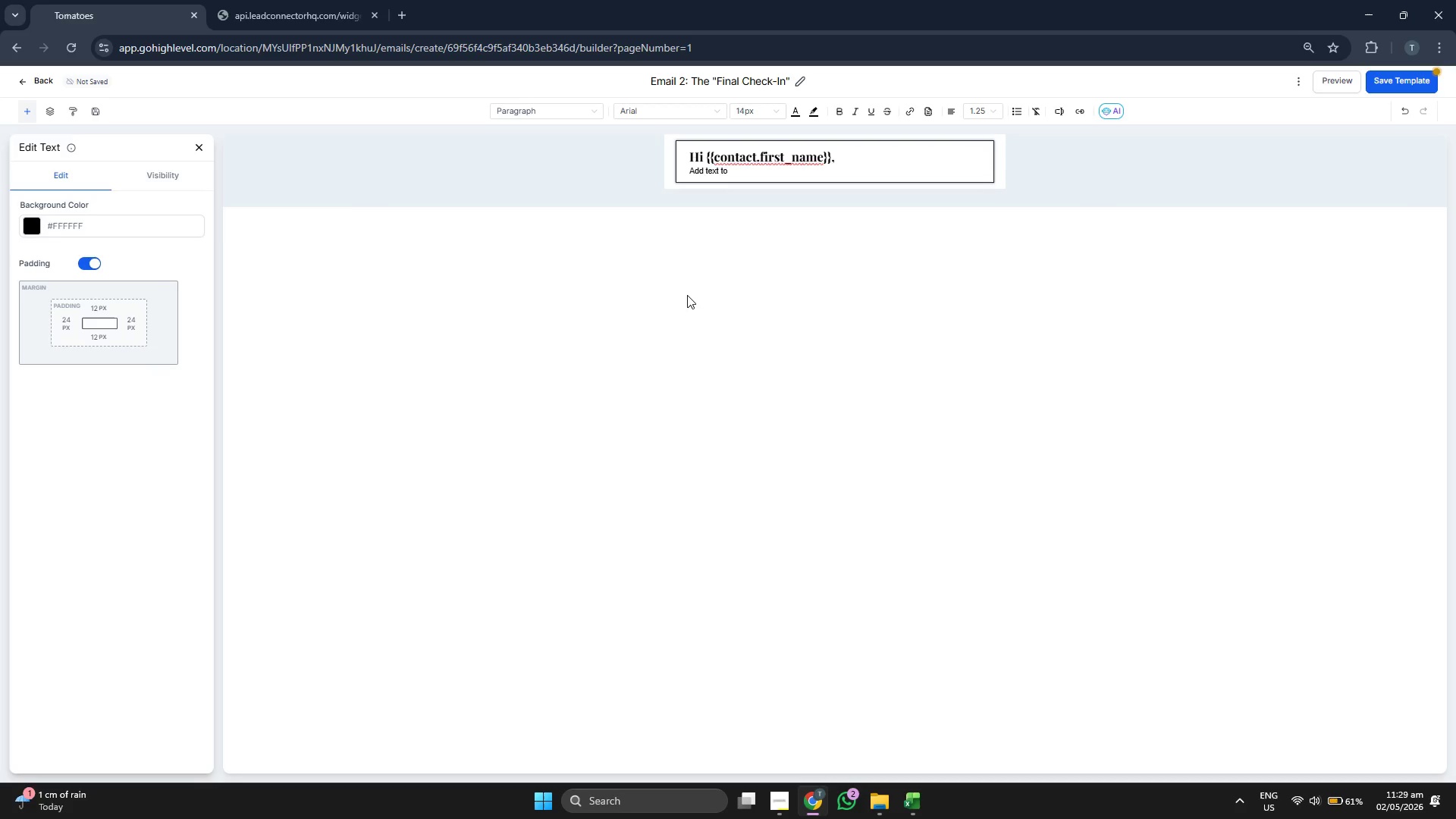 
key(Backspace)
 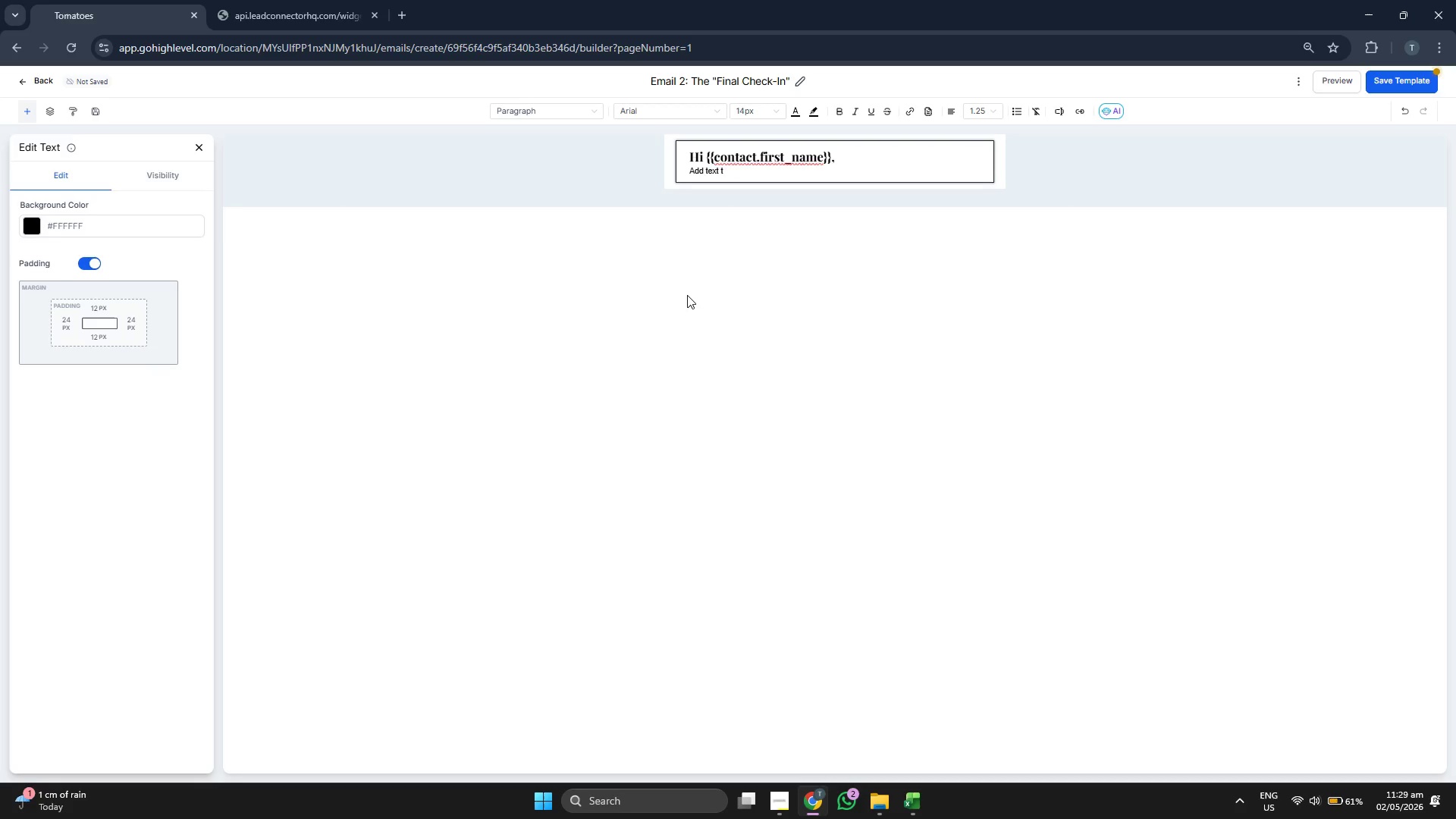 
key(Backspace)
 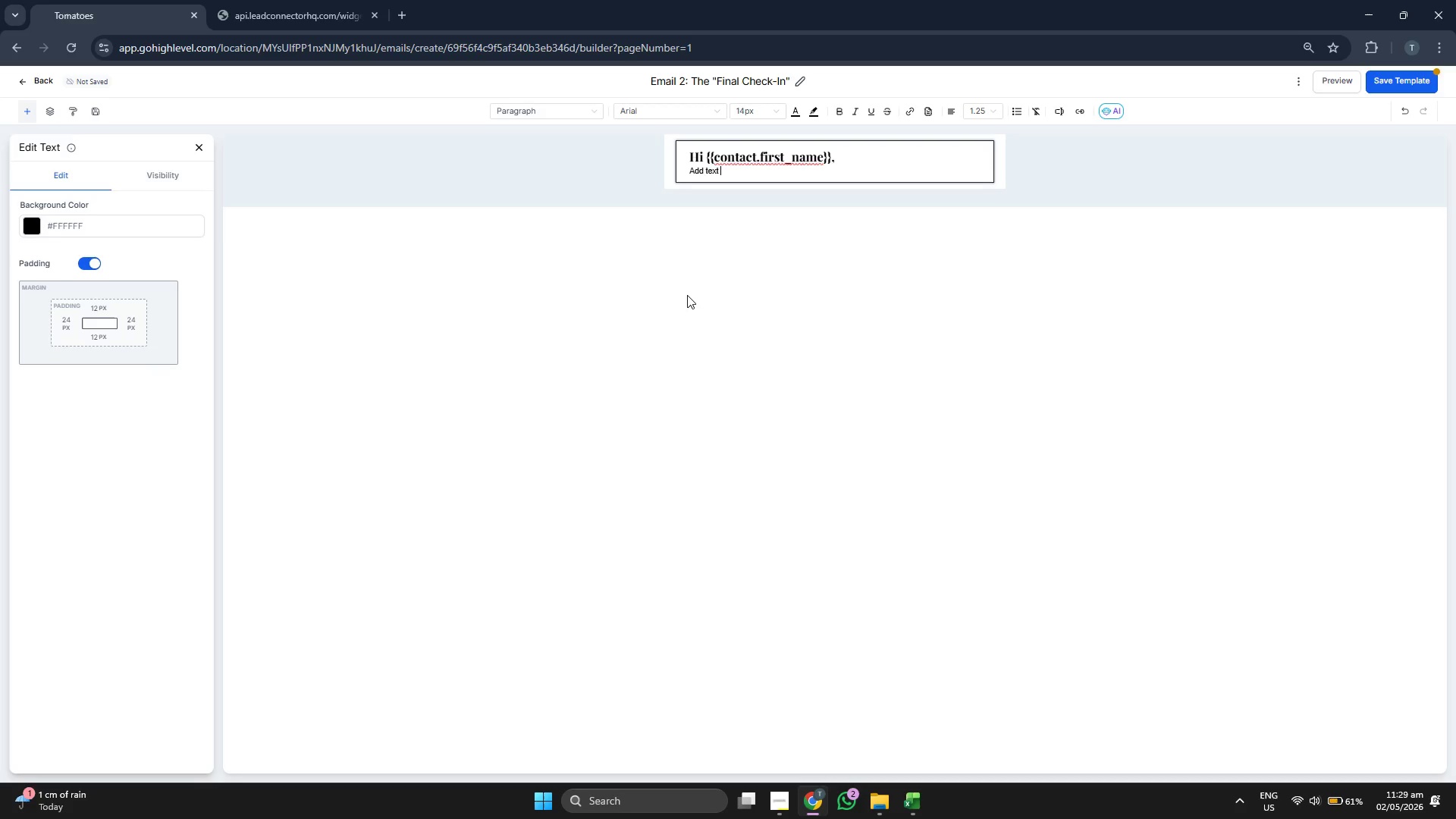 
key(Backspace)
 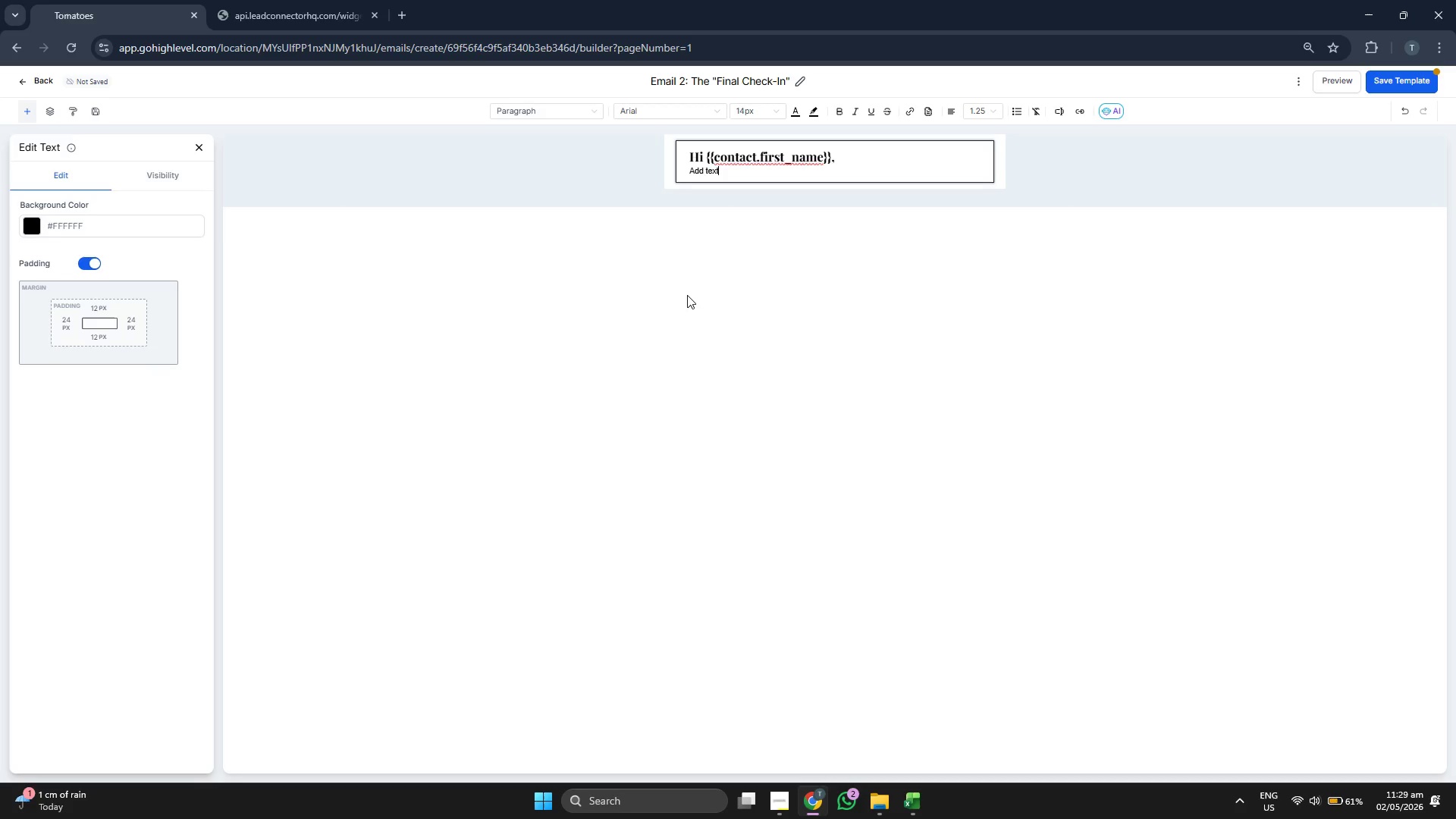 
key(Backspace)
 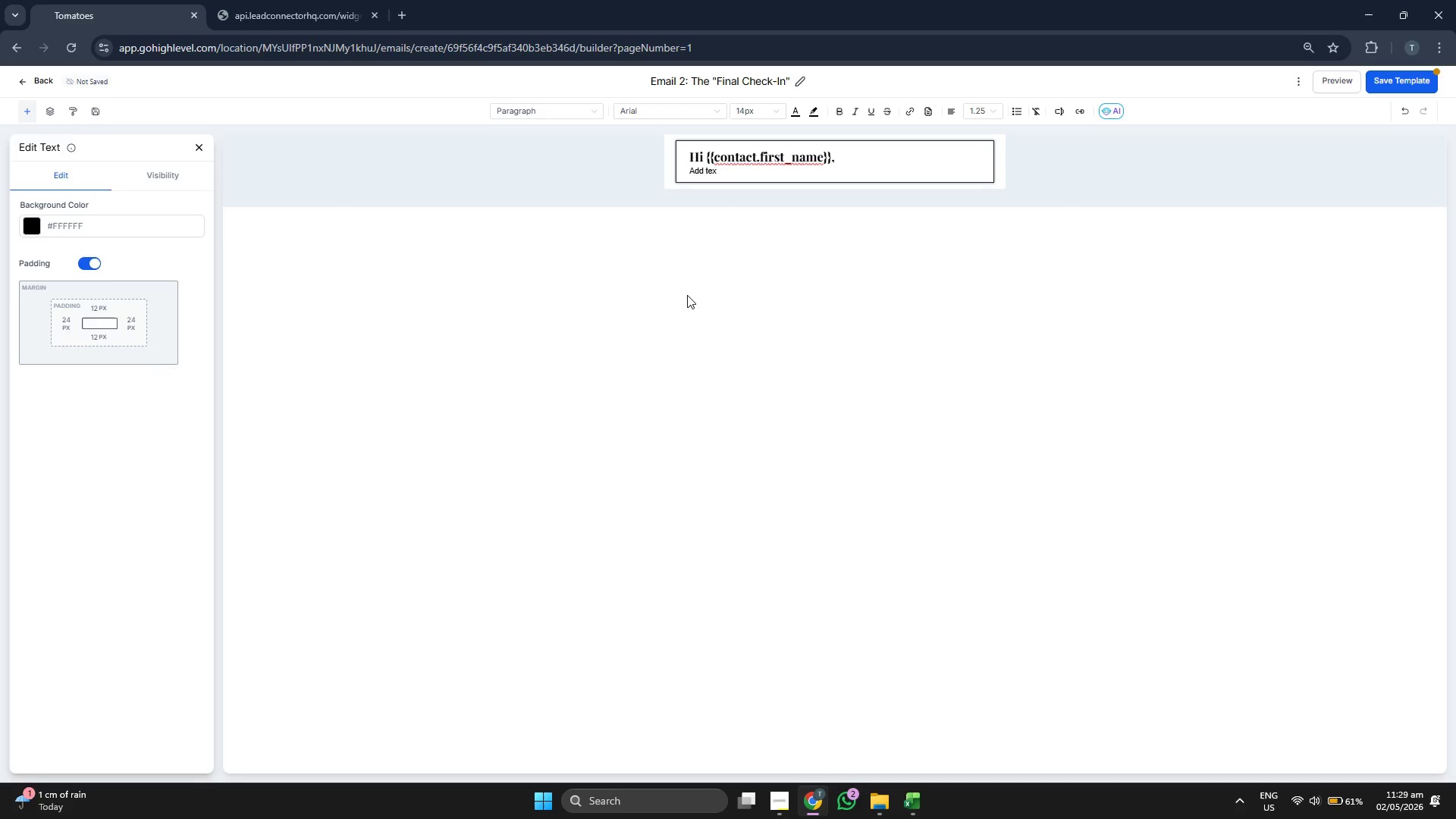 
key(Backspace)
 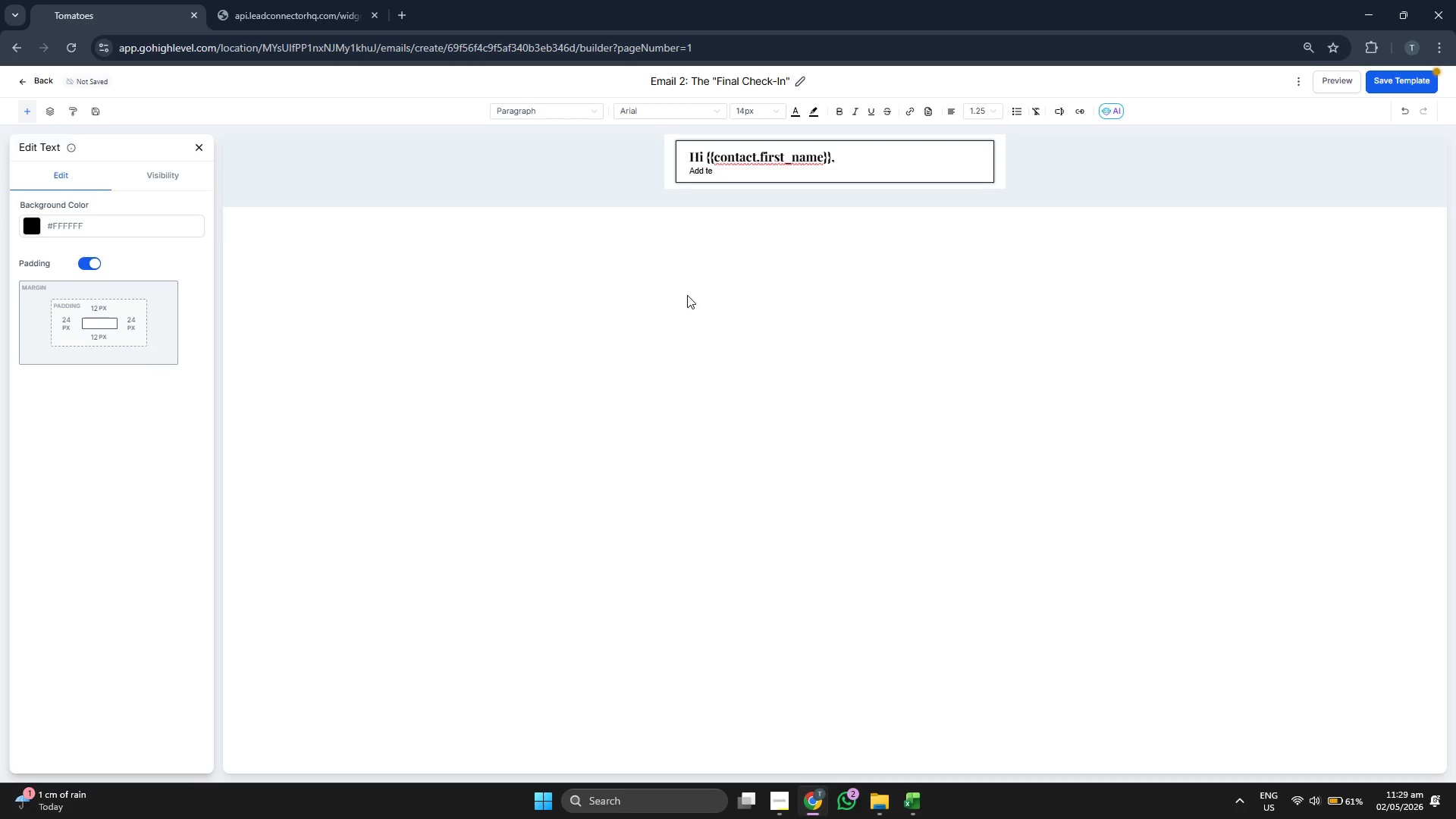 
key(Backspace)
 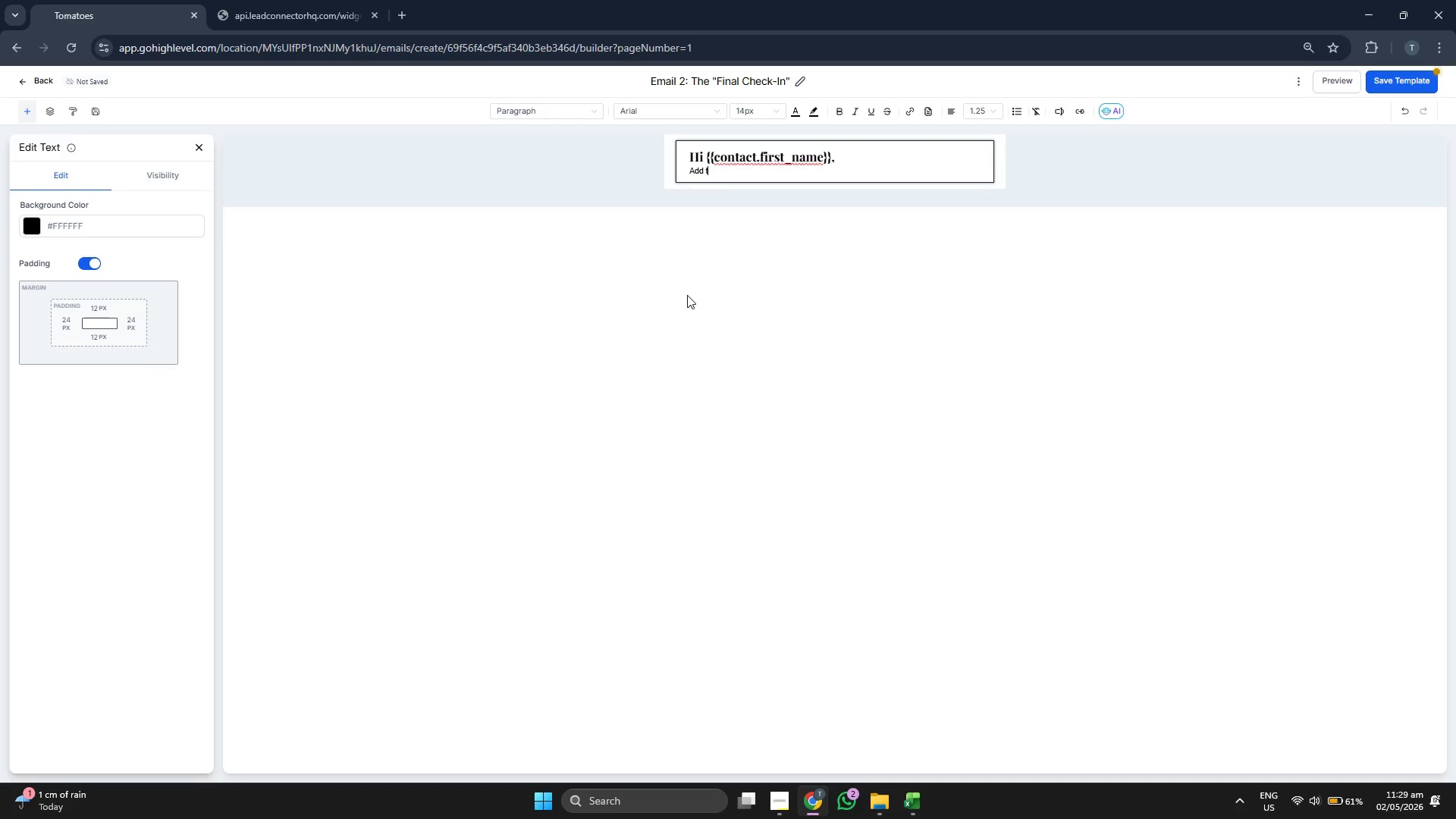 
key(Backspace)
 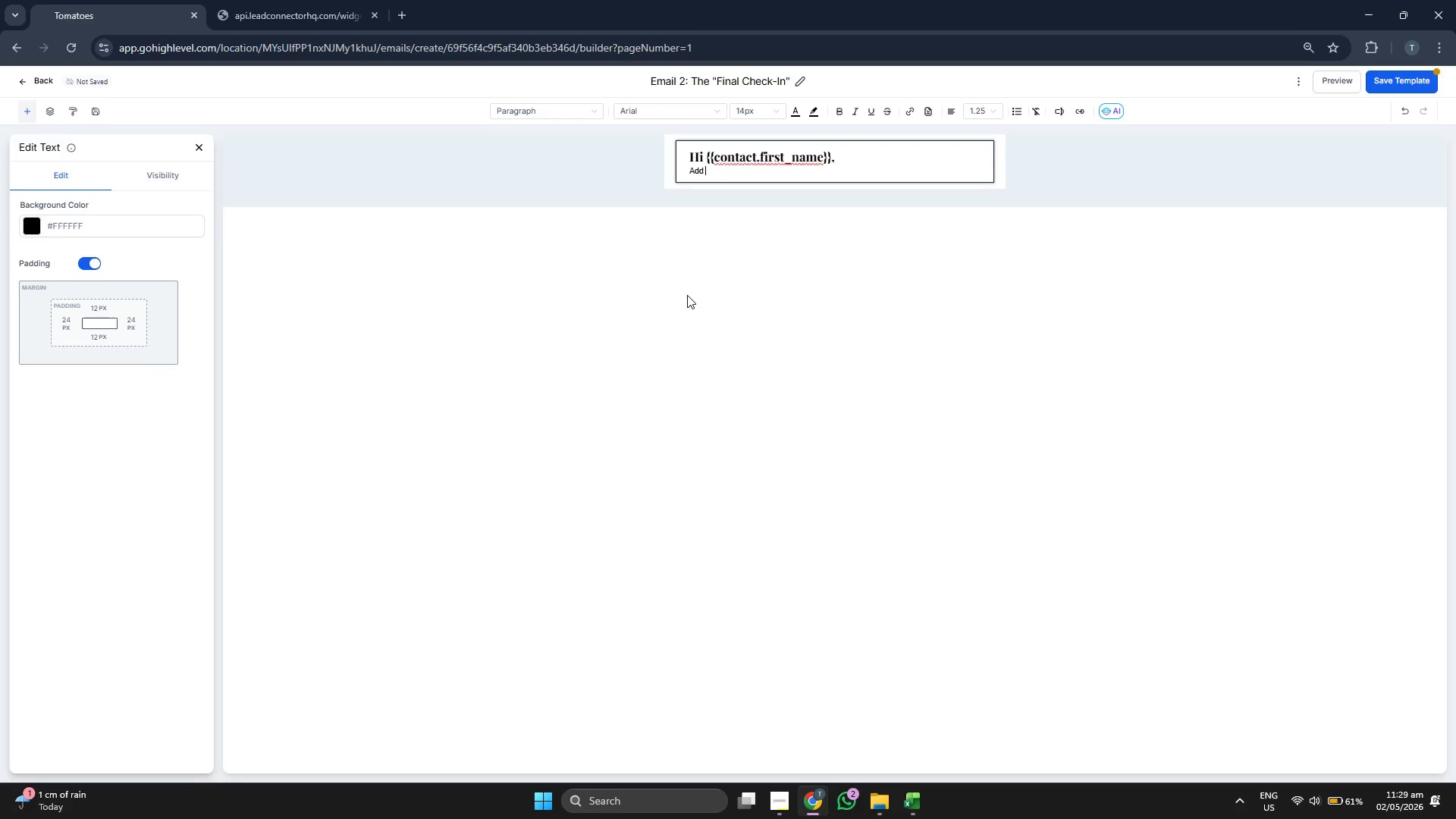 
key(Backspace)
 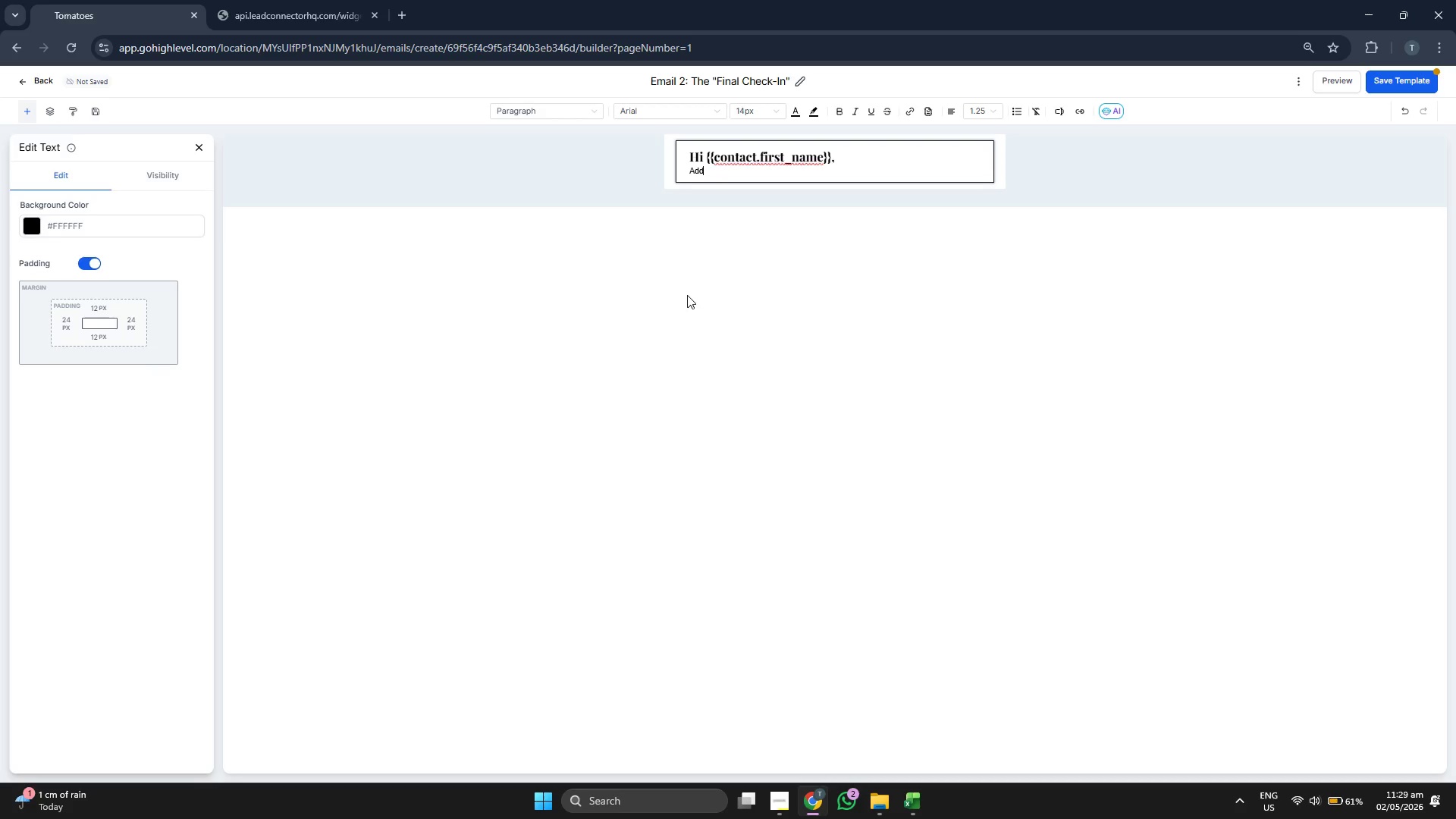 
key(Backspace)
 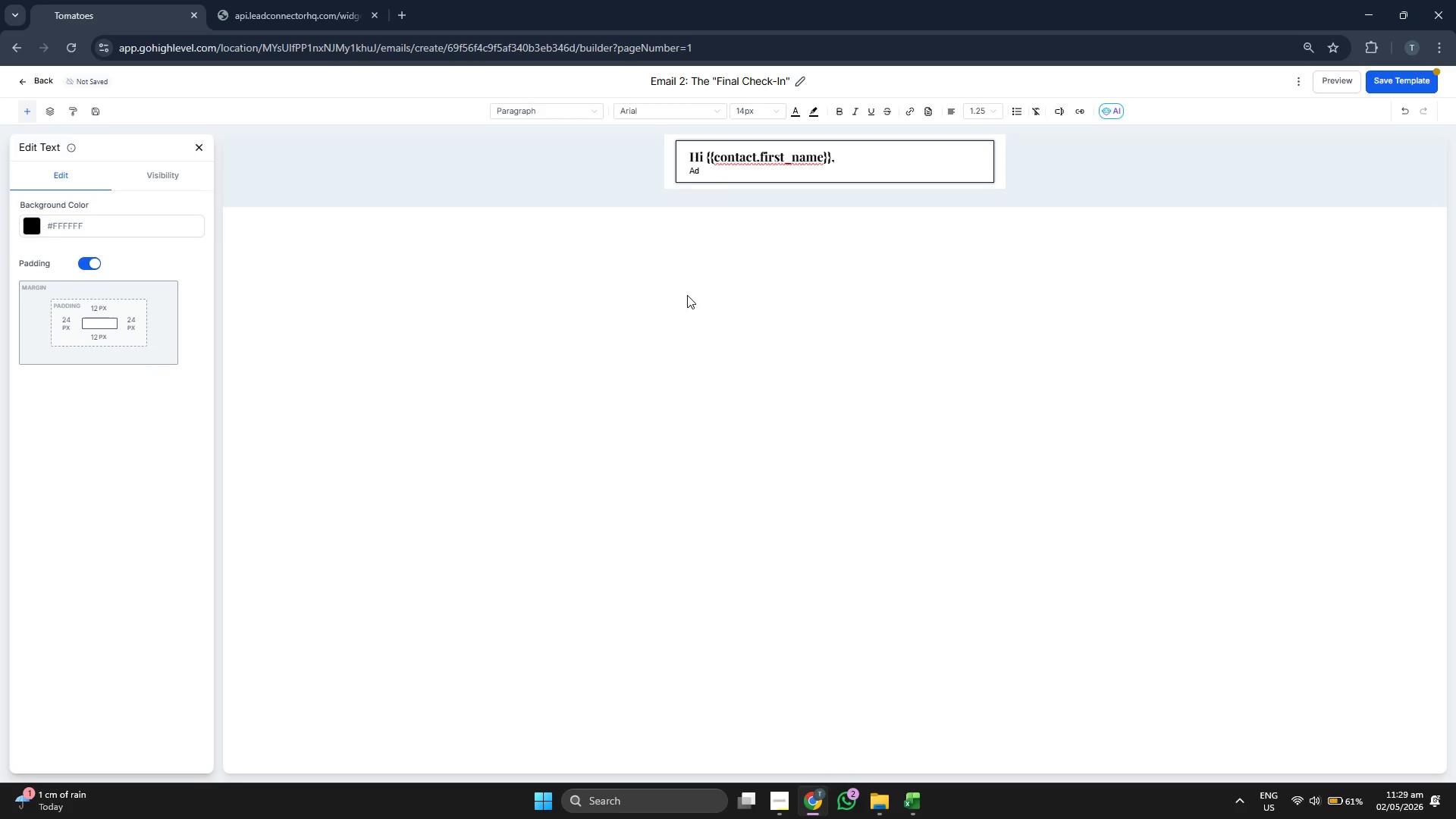 
key(Backspace)
 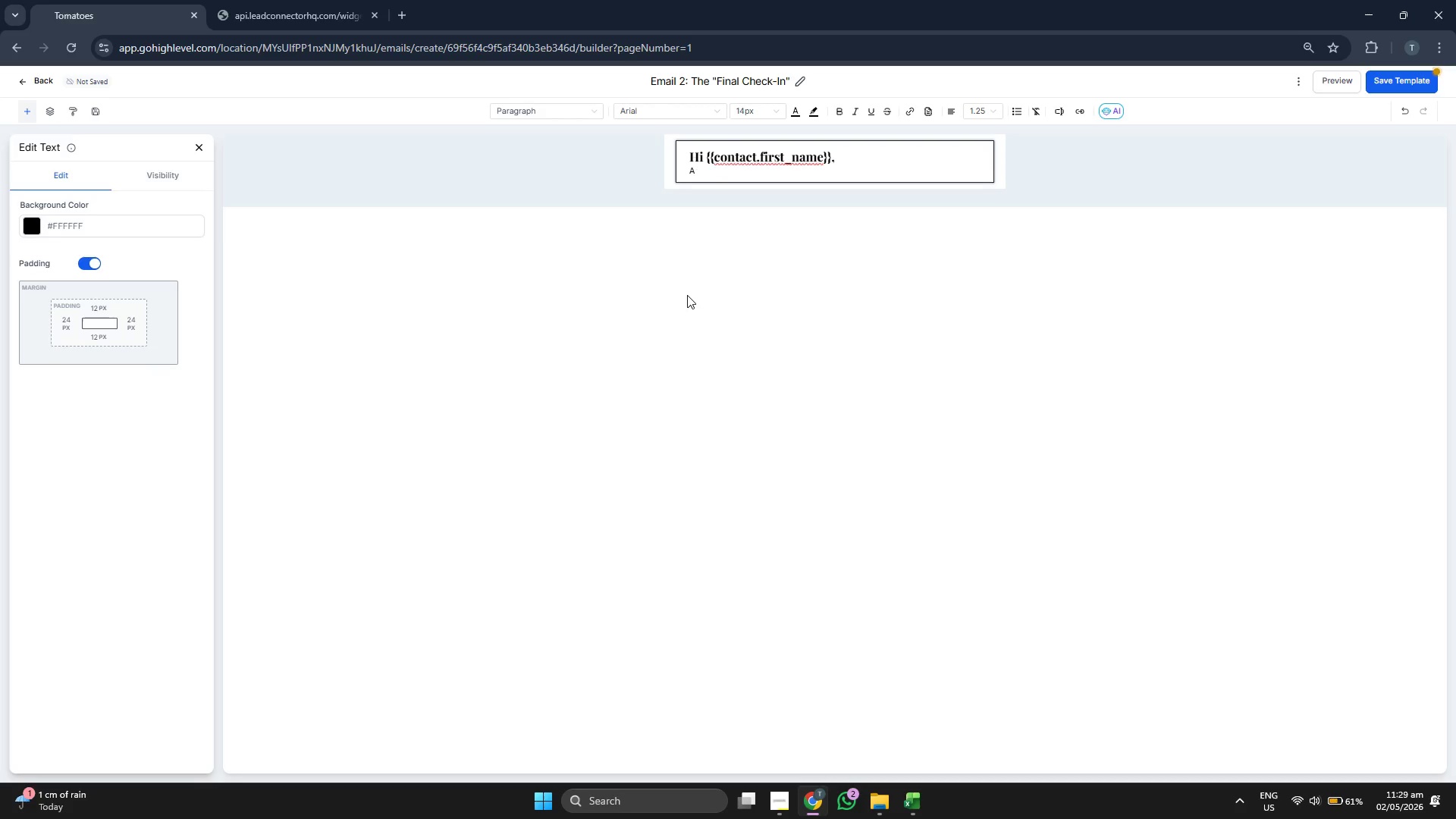 
key(Backspace)
 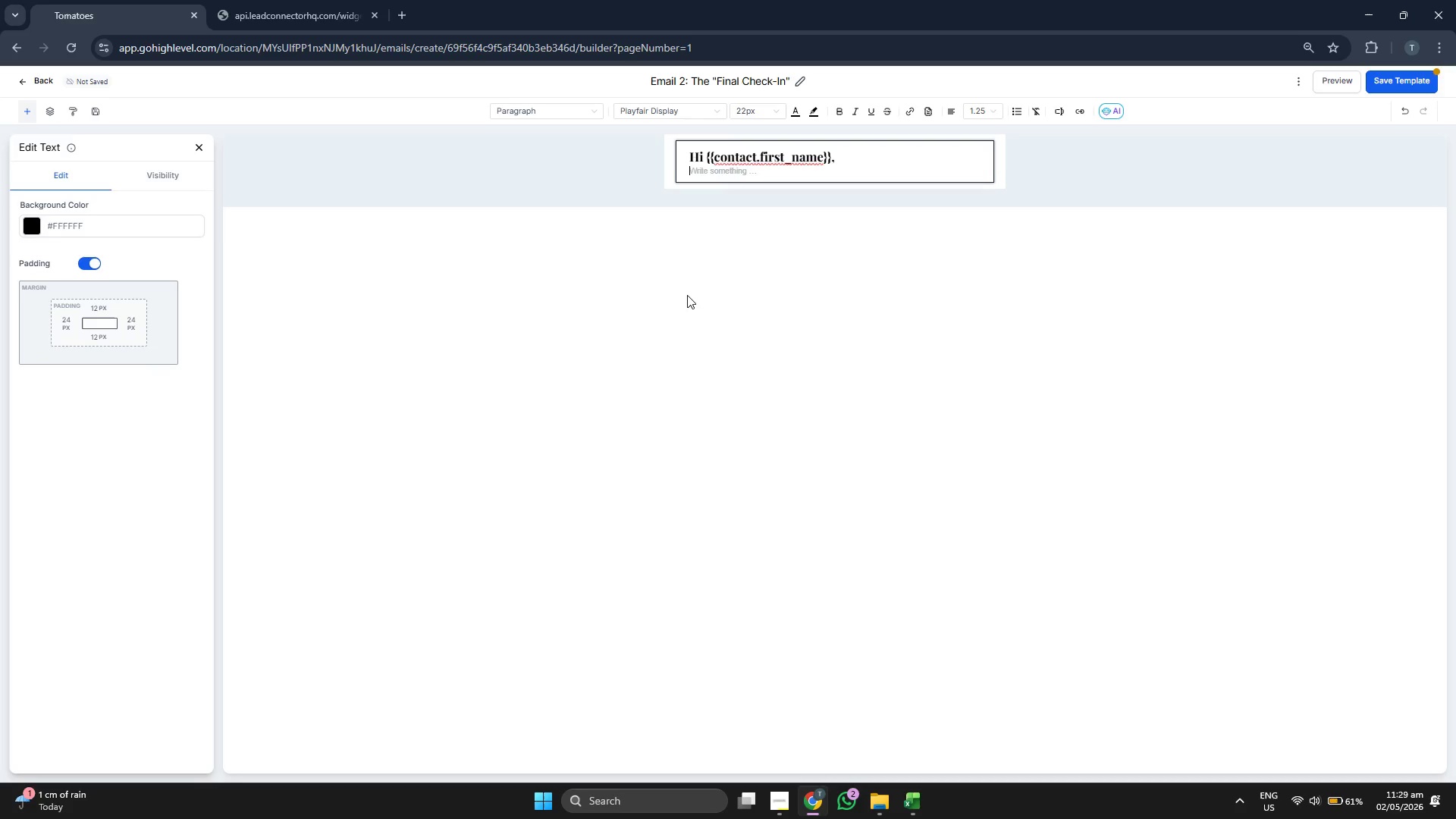 
key(Backspace)
 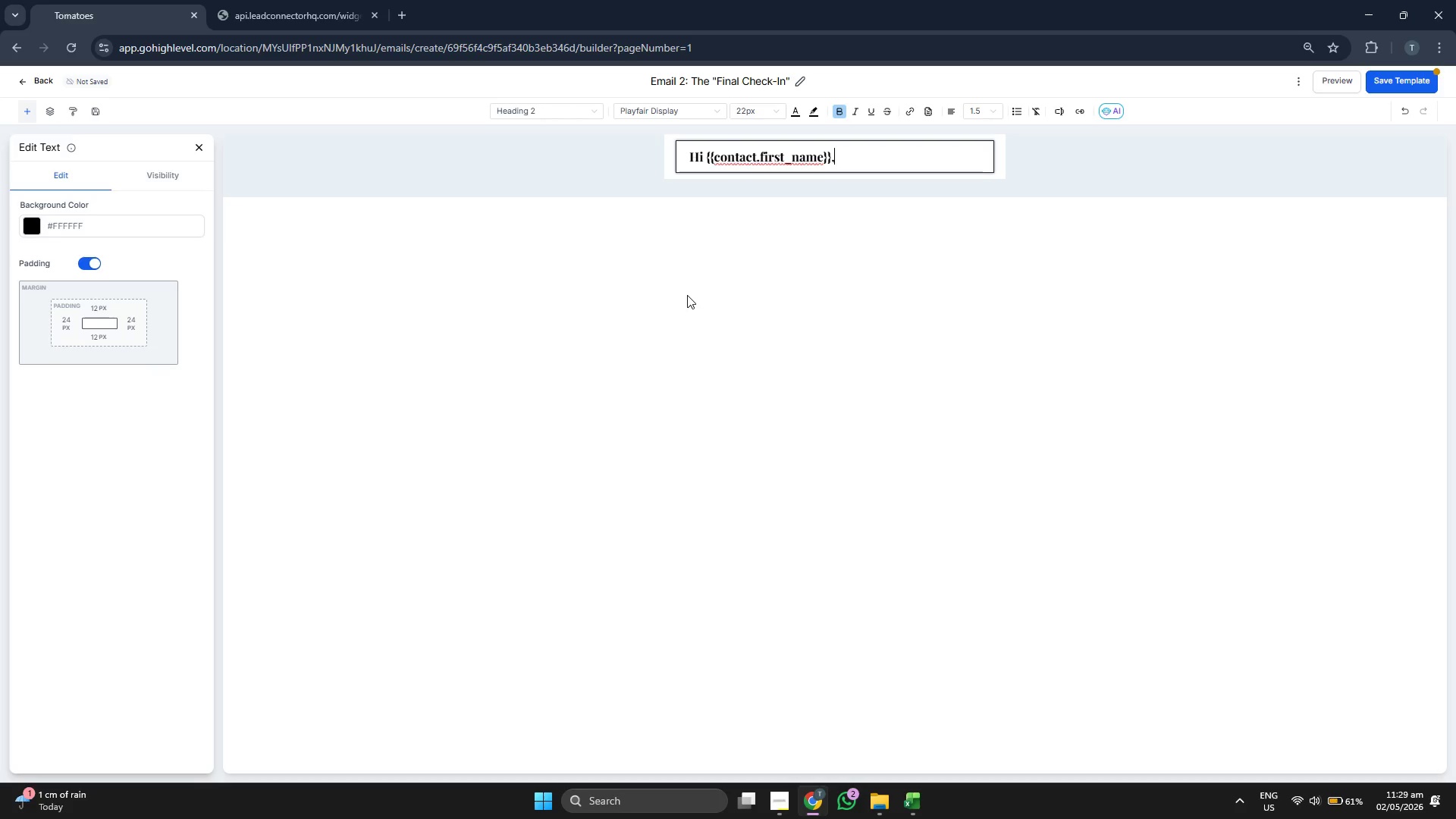 
key(Enter)
 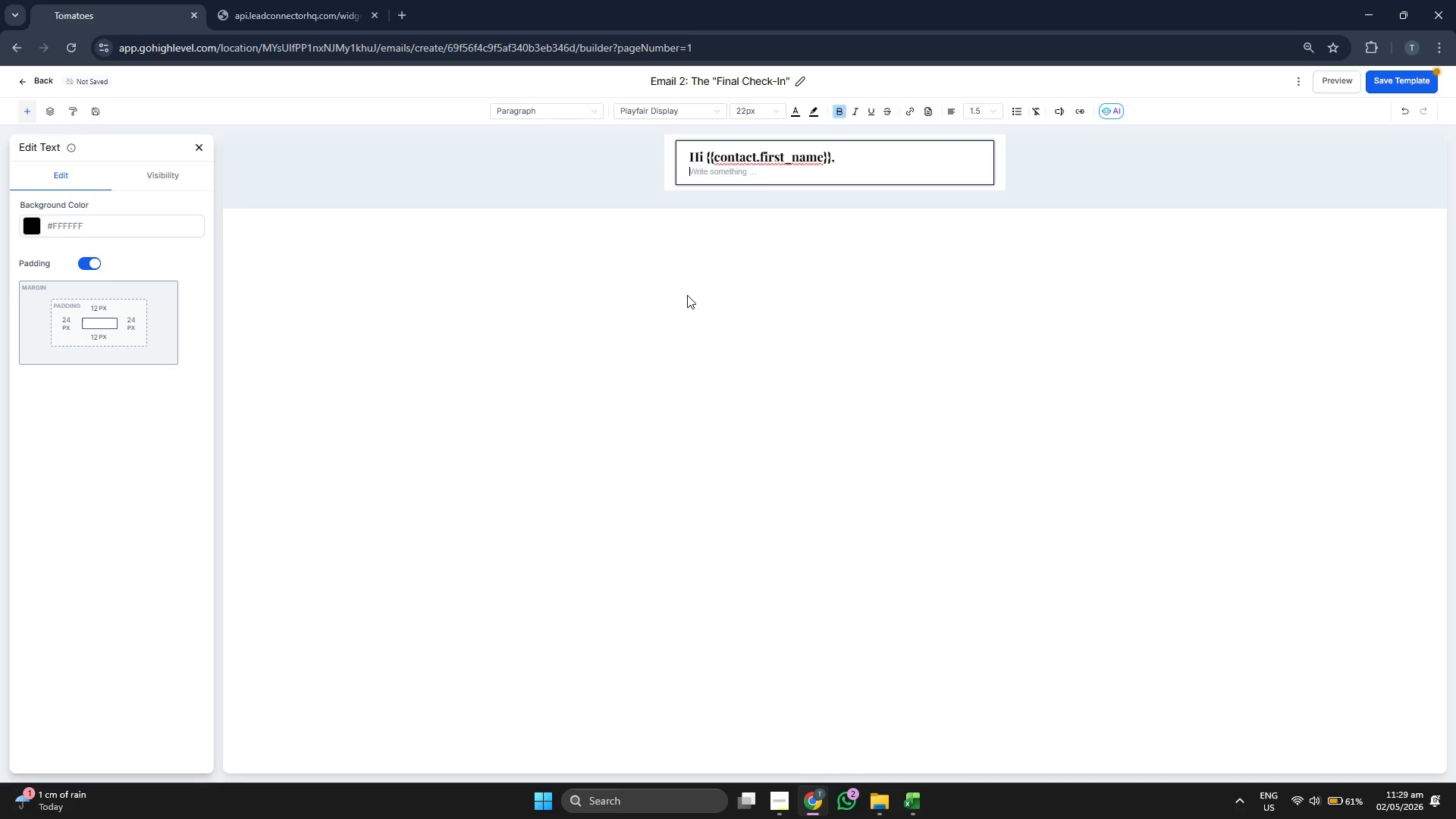 
key(Enter)
 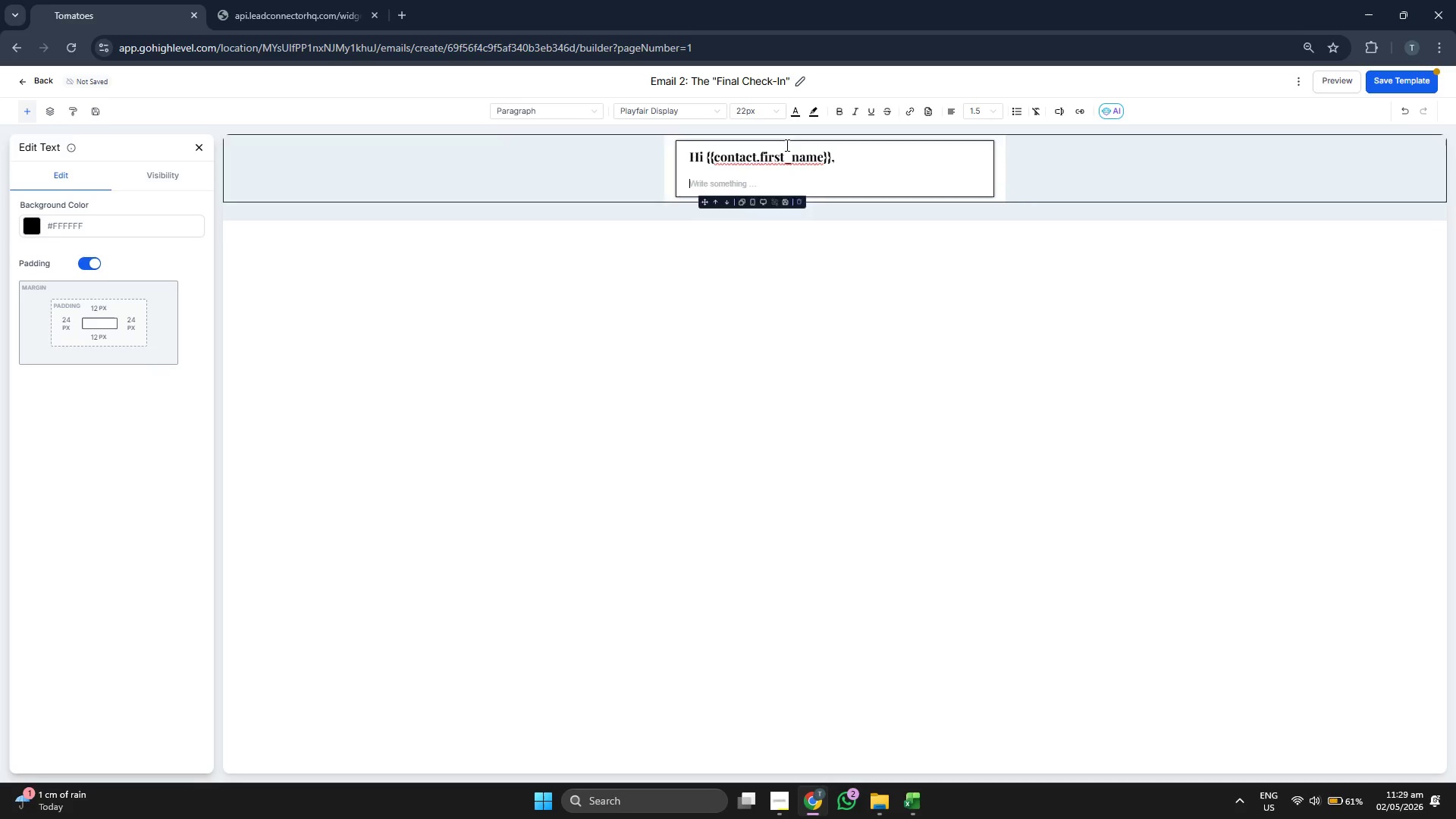 
left_click([742, 115])
 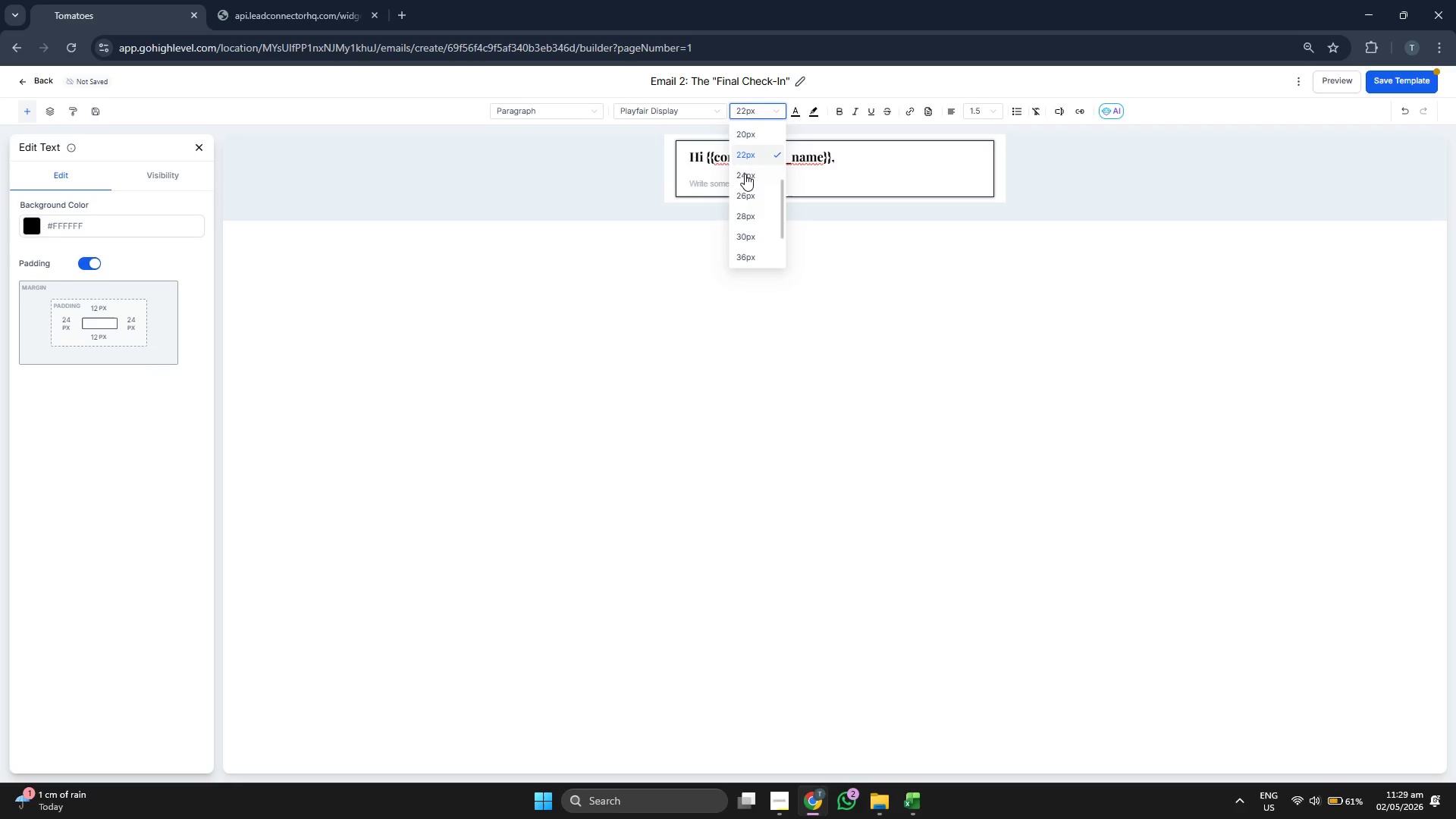 
scroll: coordinate [745, 174], scroll_direction: up, amount: 2.0
 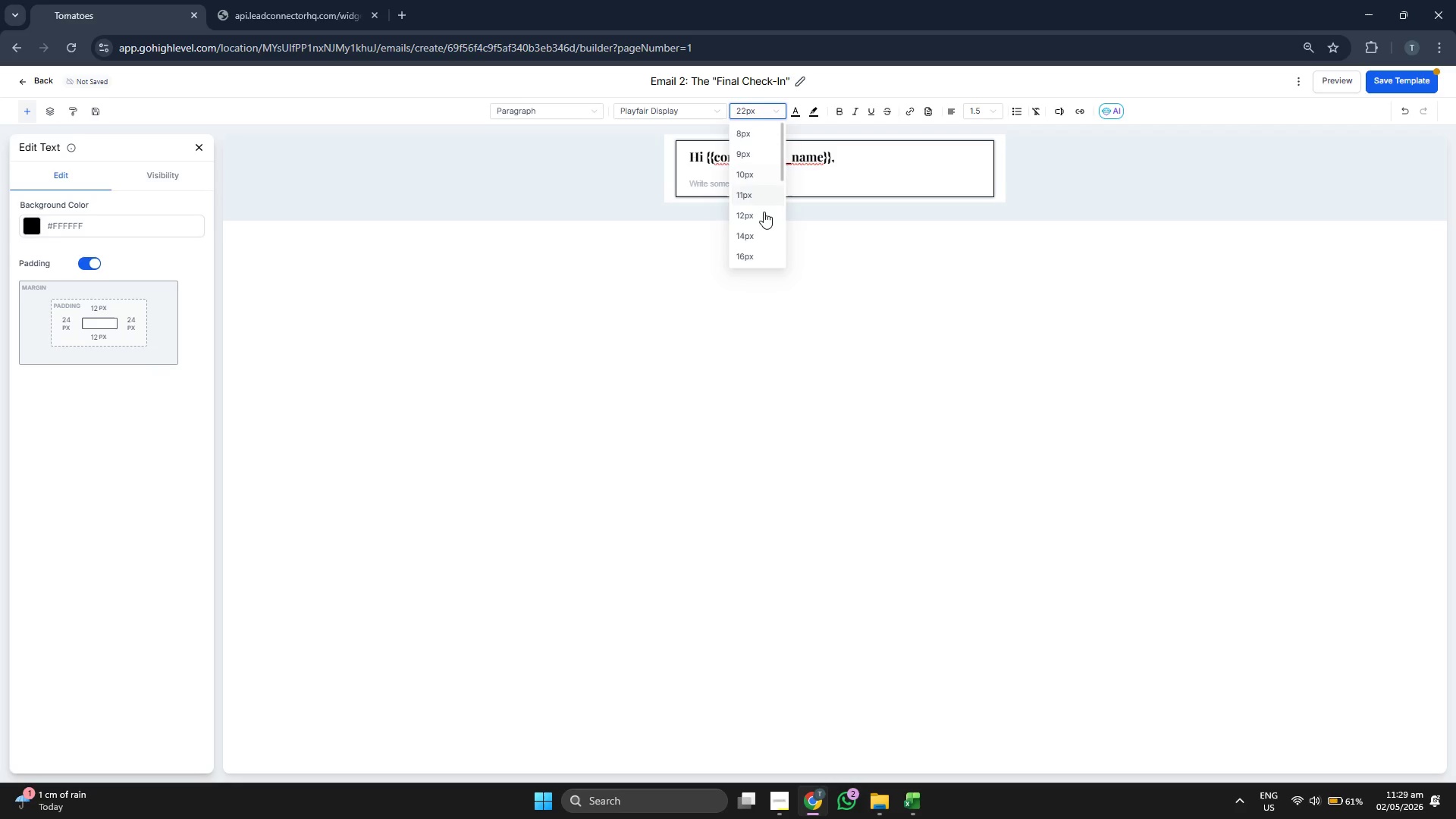 
scroll: coordinate [763, 213], scroll_direction: down, amount: 1.0
 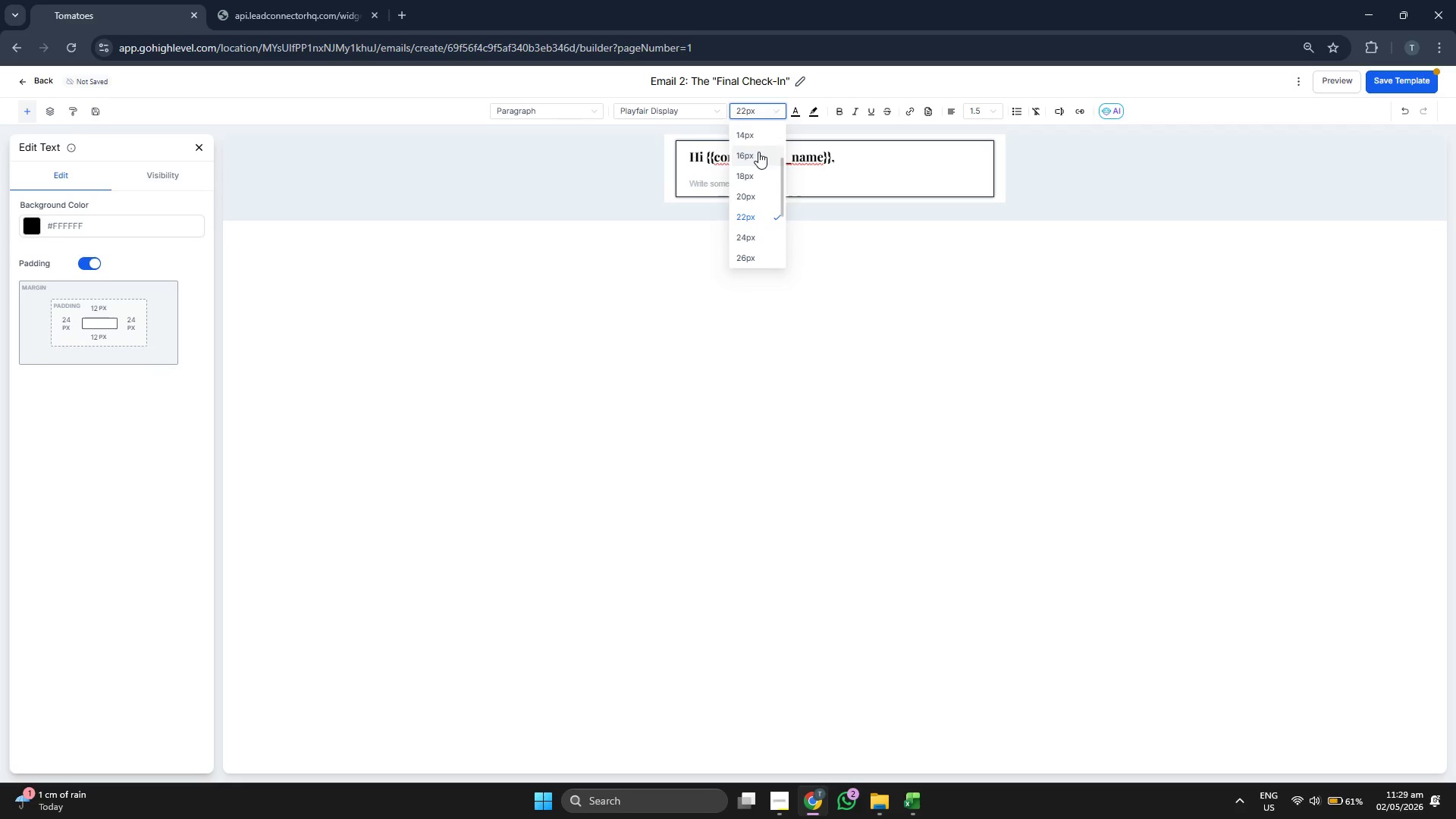 
double_click([679, 111])
 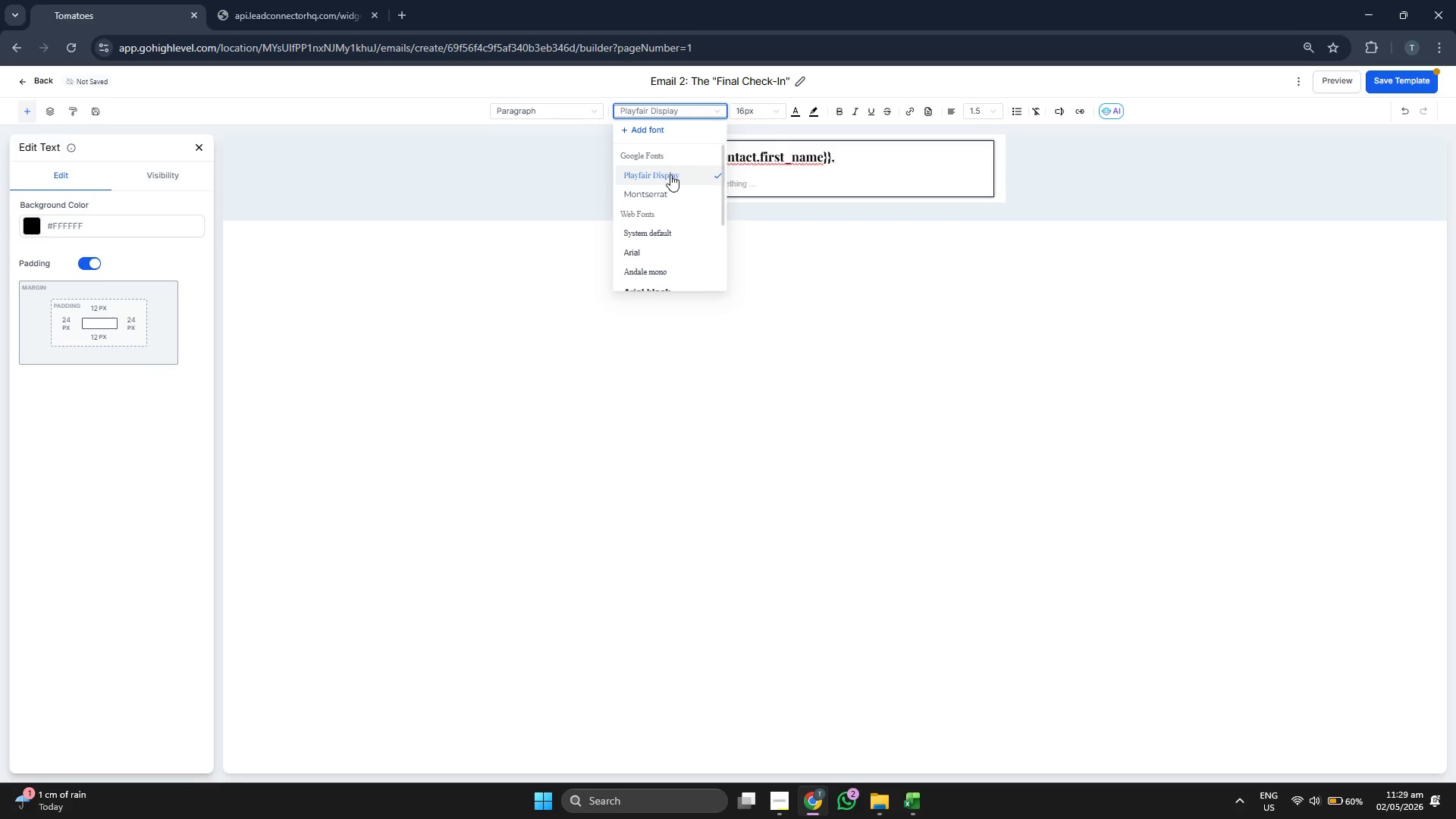 
left_click([669, 191])
 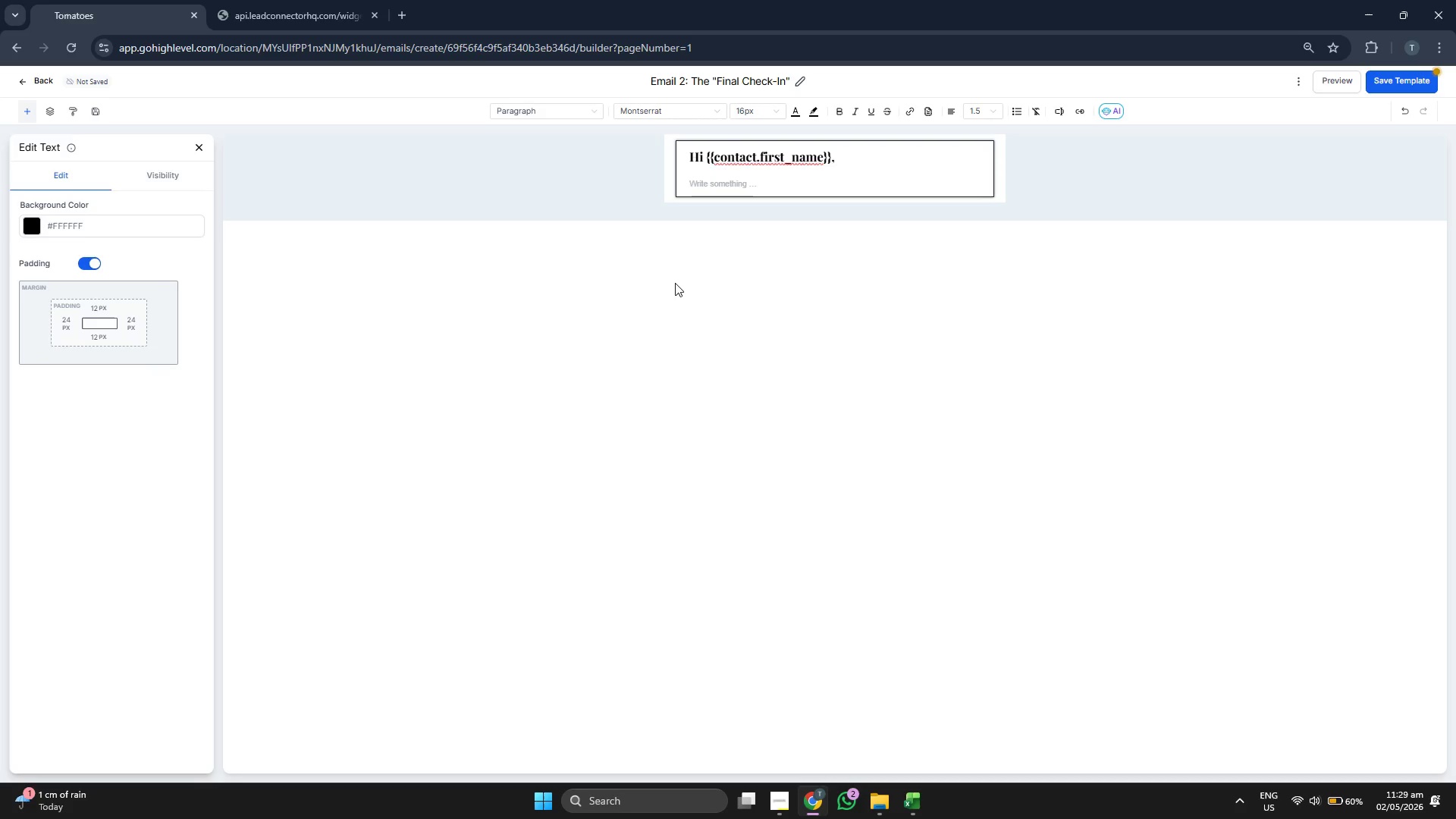 
type(I'm heading into our grad)
 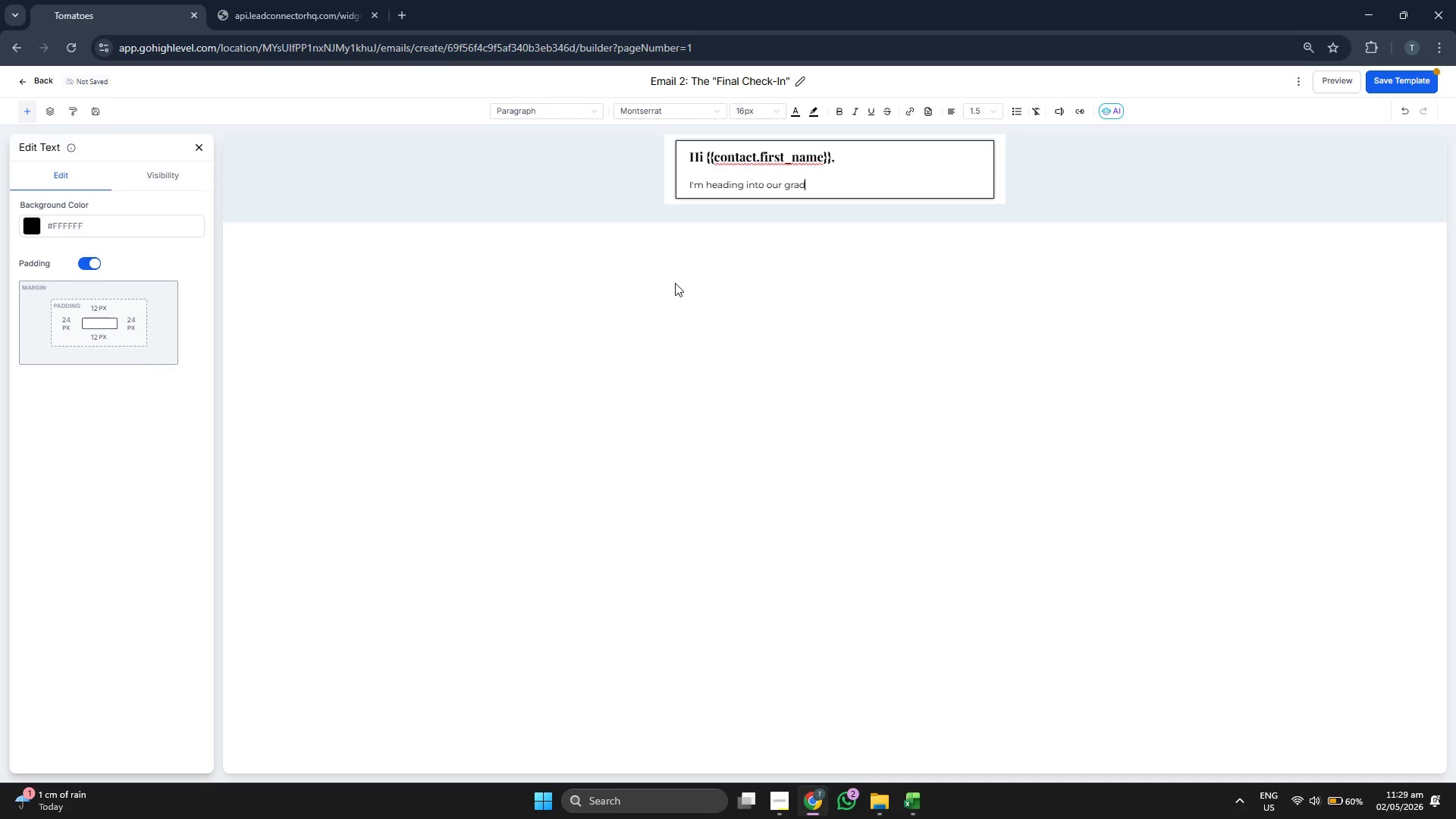 
type(ua)
 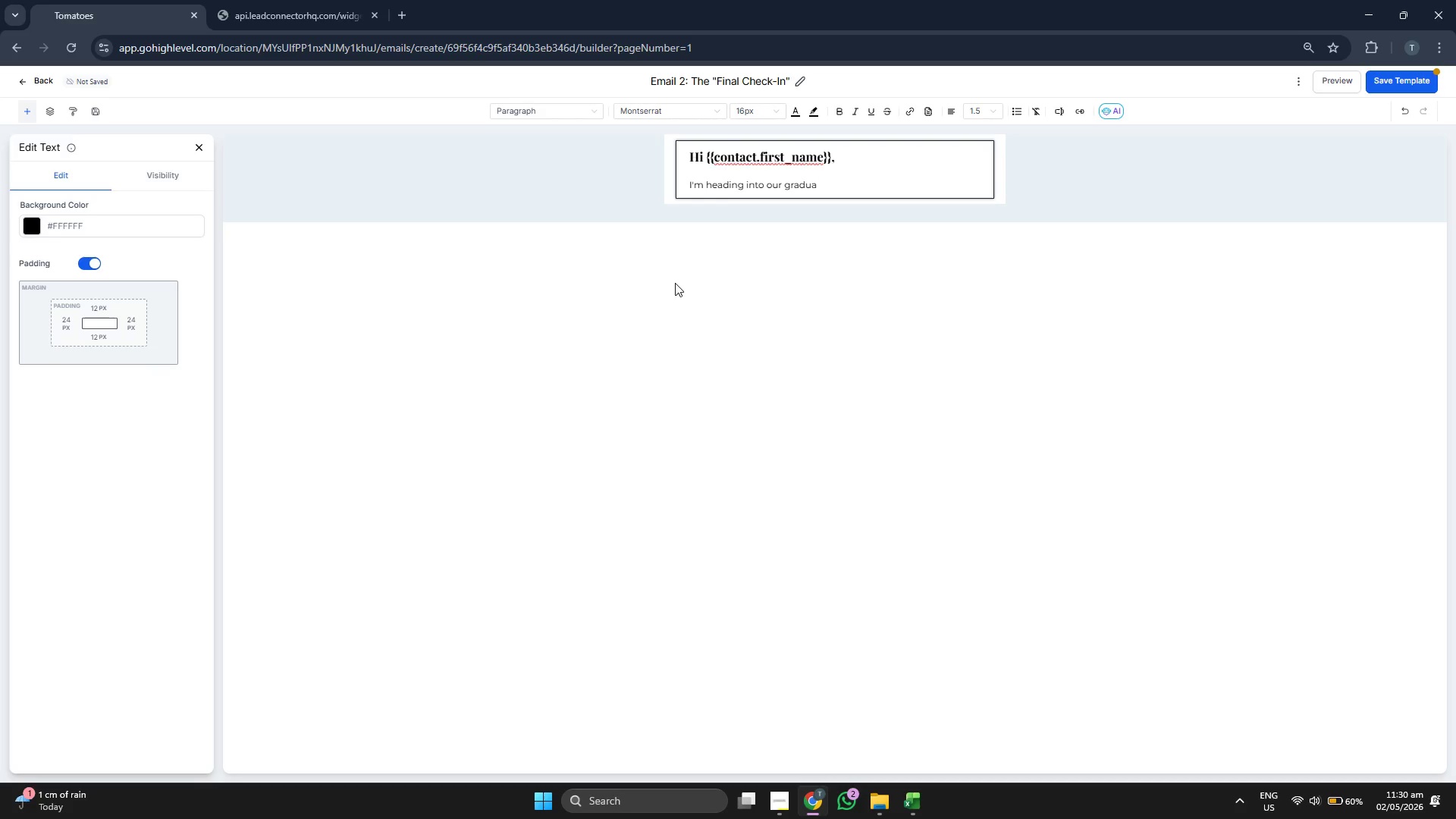 
key(T)
 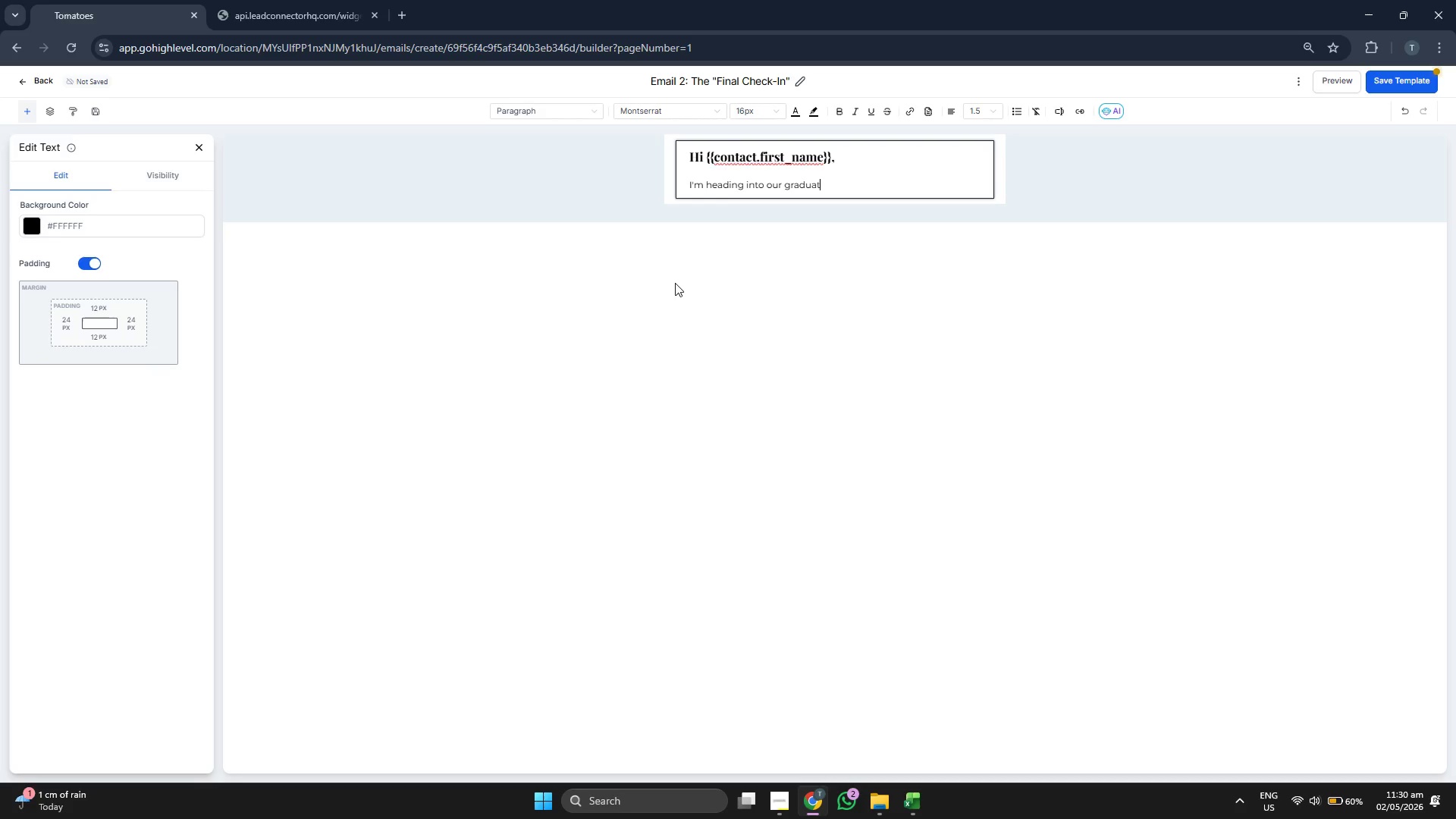 
type(ion )
 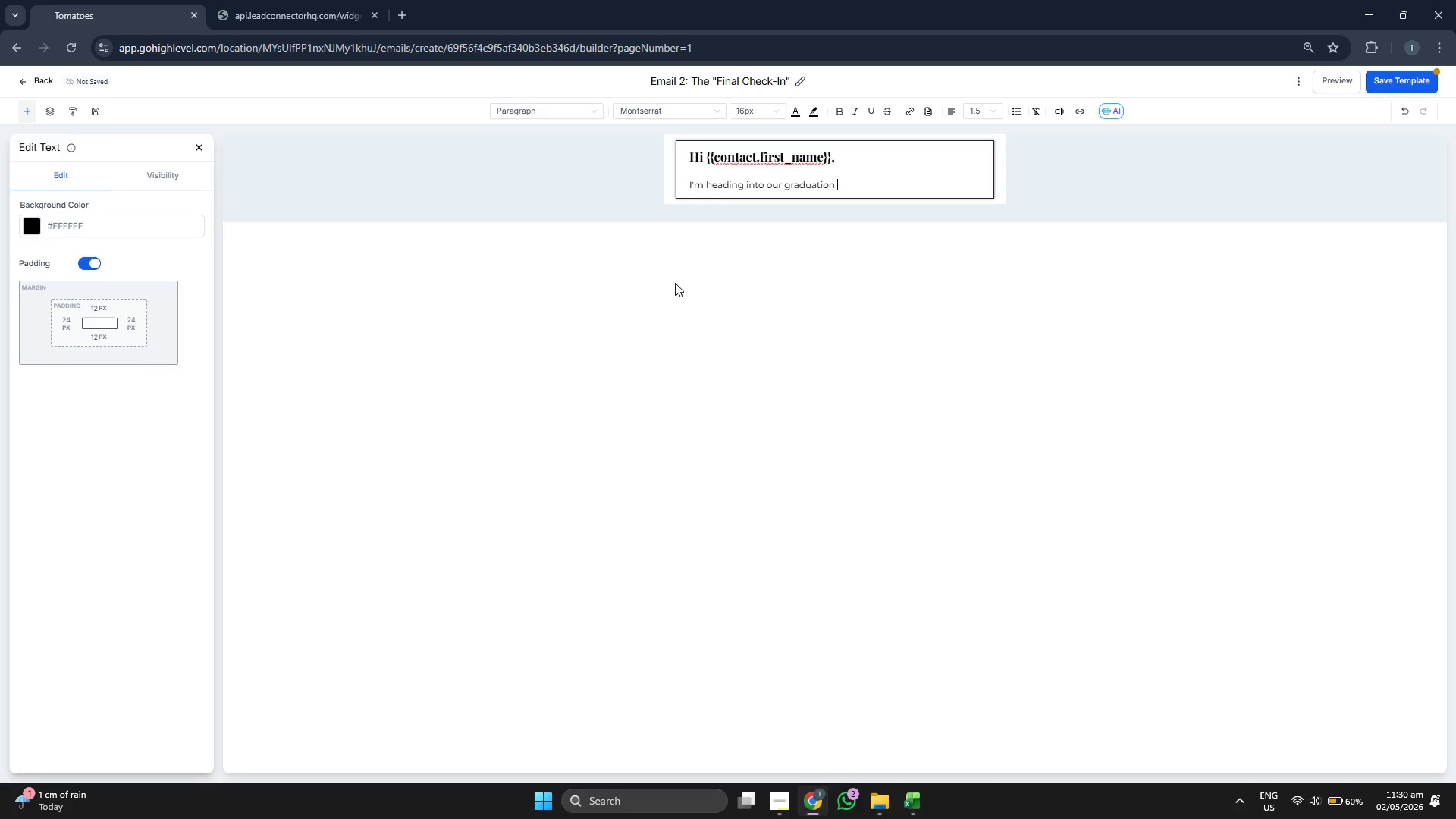 
type(cere)
 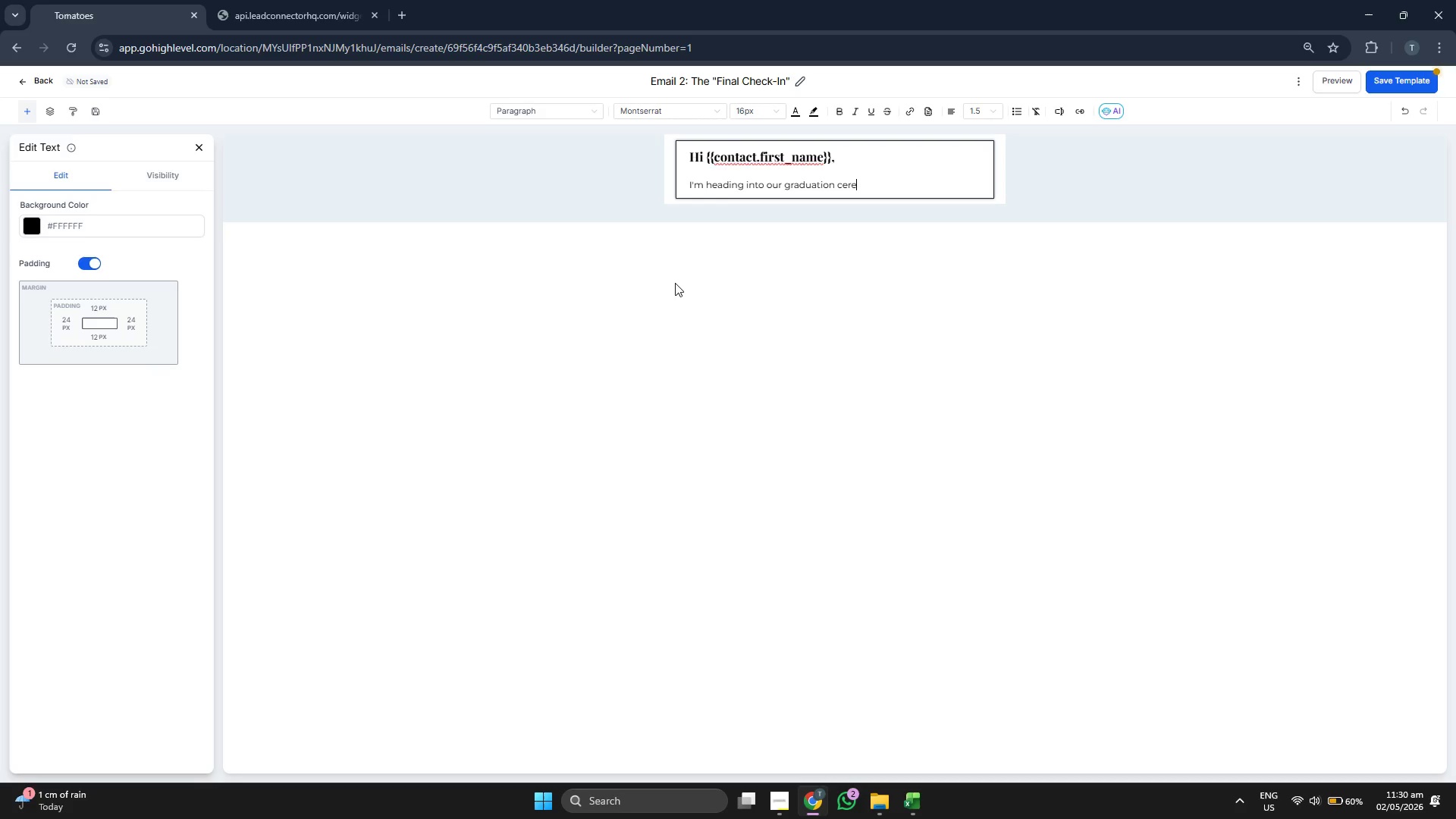 
key(M)
 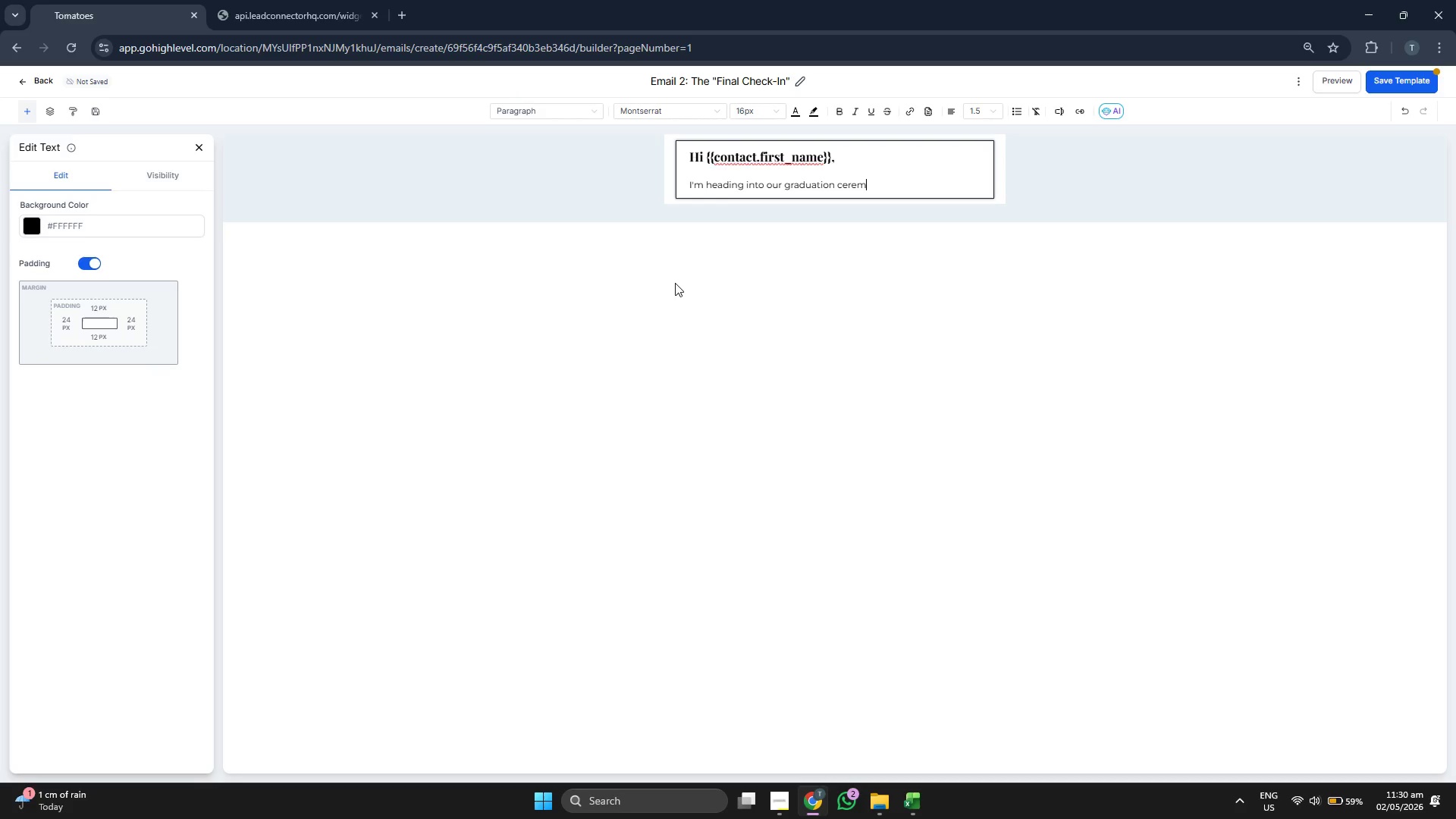 
type(or)
 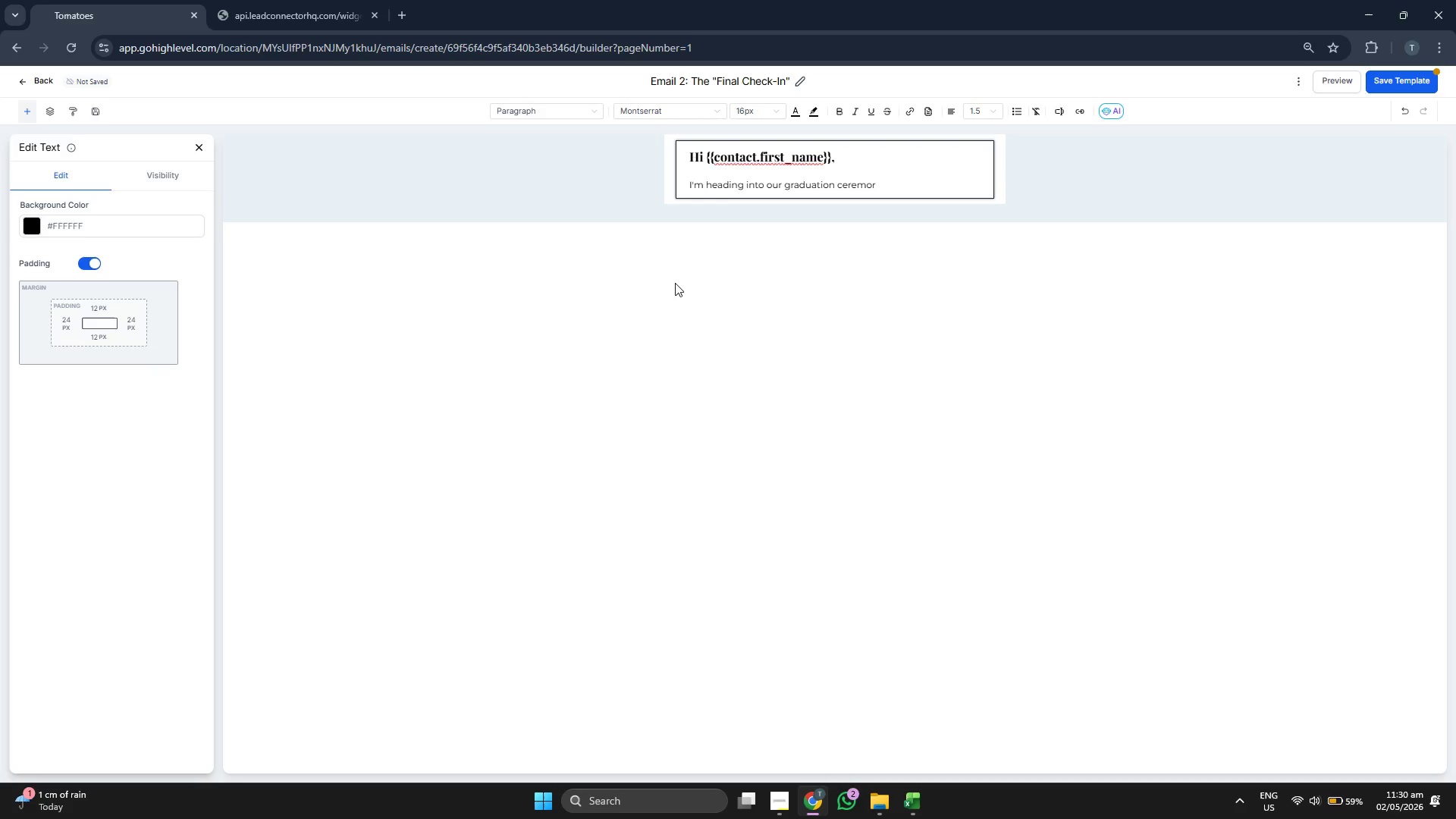 
wait(7.95)
 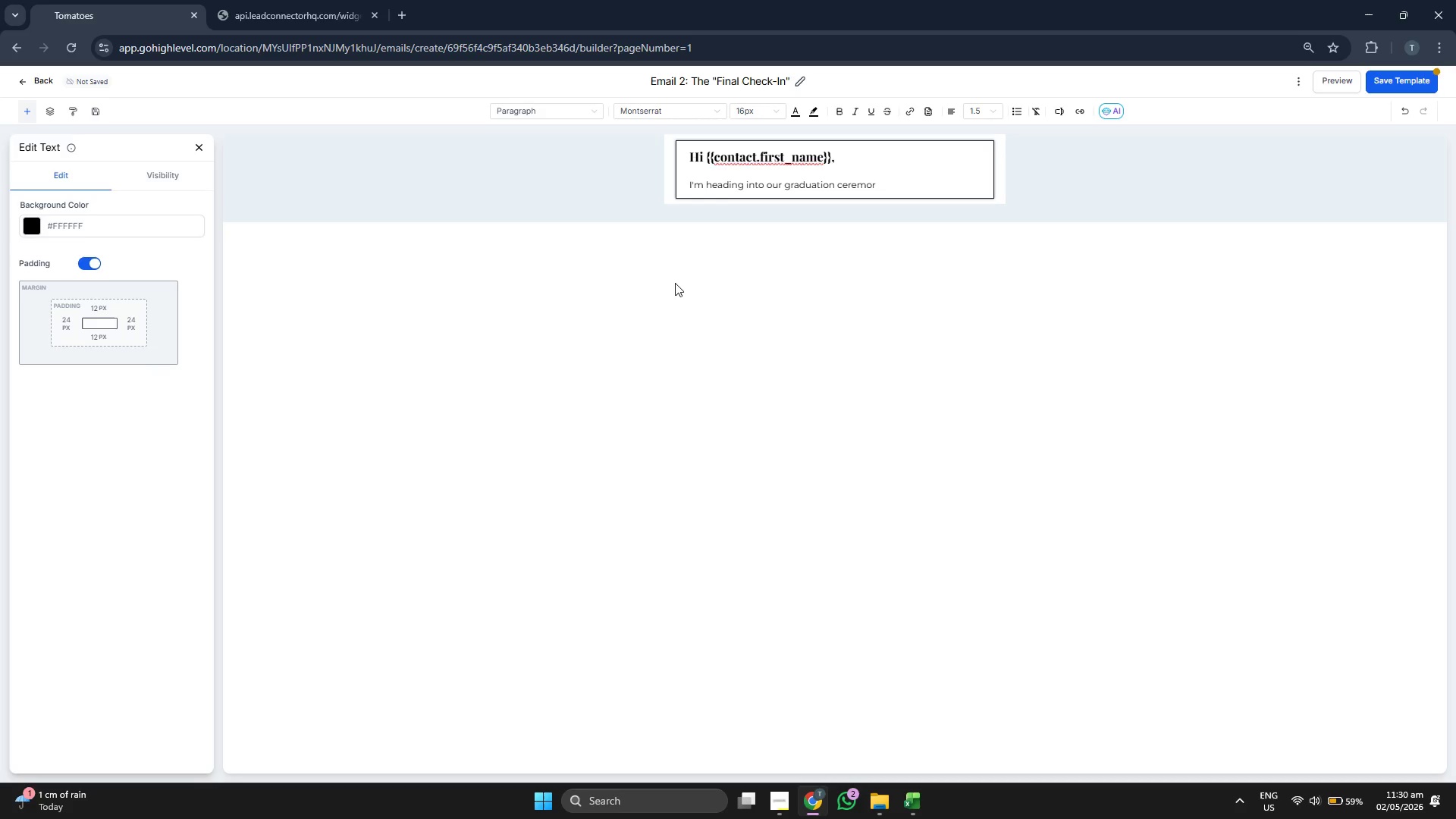 
type(y)
key(Backspace)
key(Backspace)
type(ny for the )
 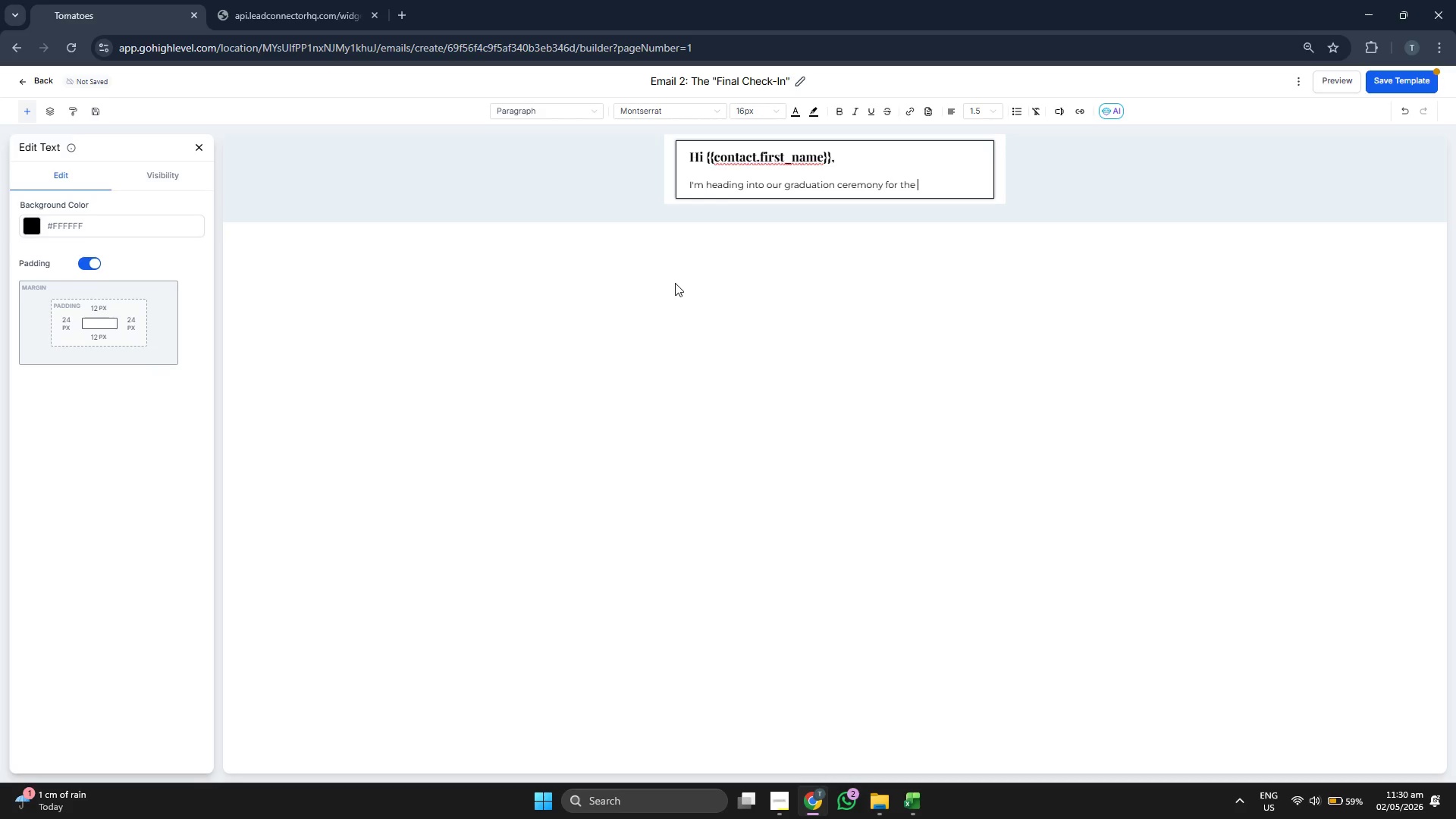 
type(current class tod)
 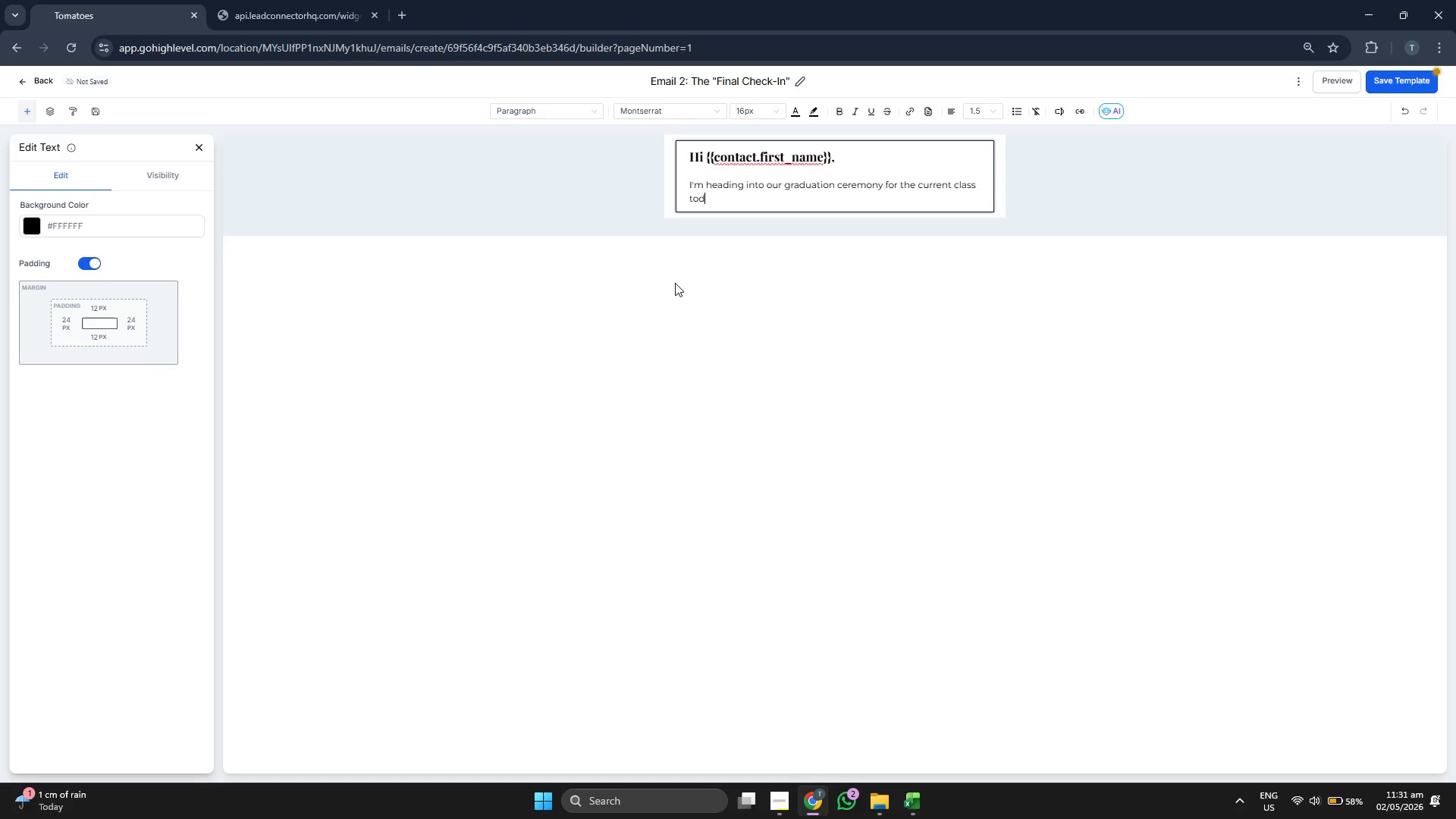 
type(ay and wanted to check in one last t)
 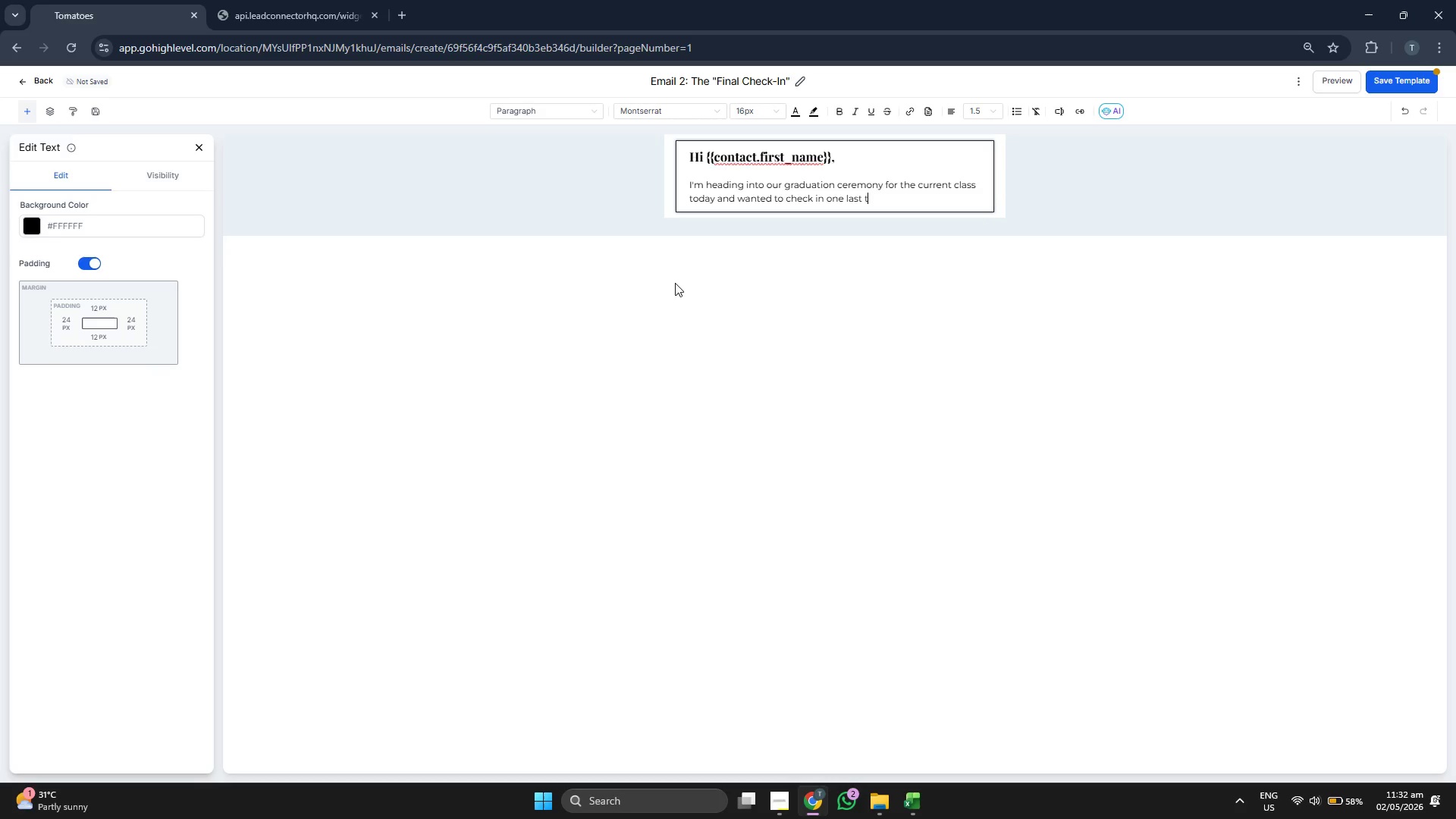 
type(ime.)
 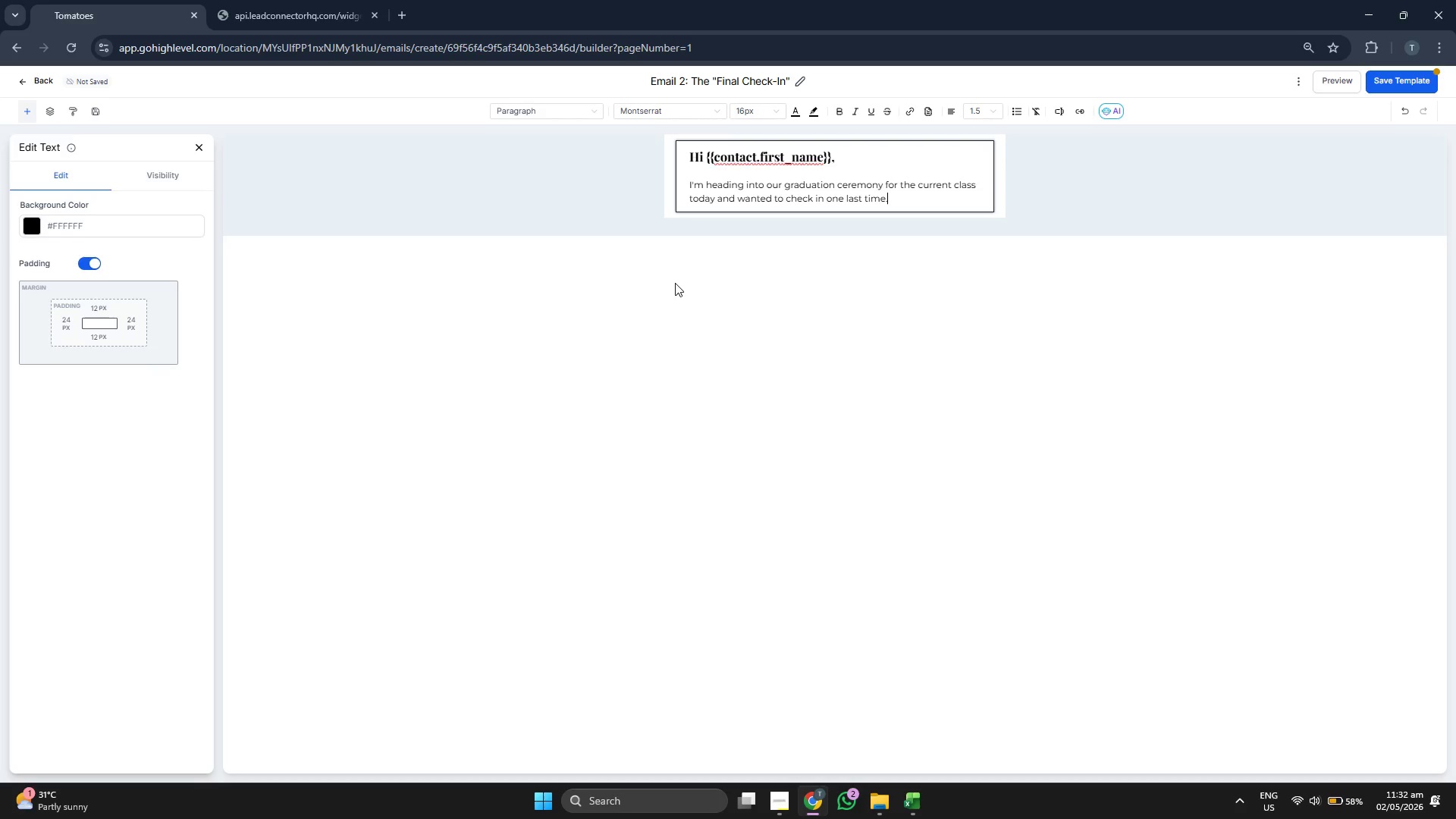 
key(Enter)
 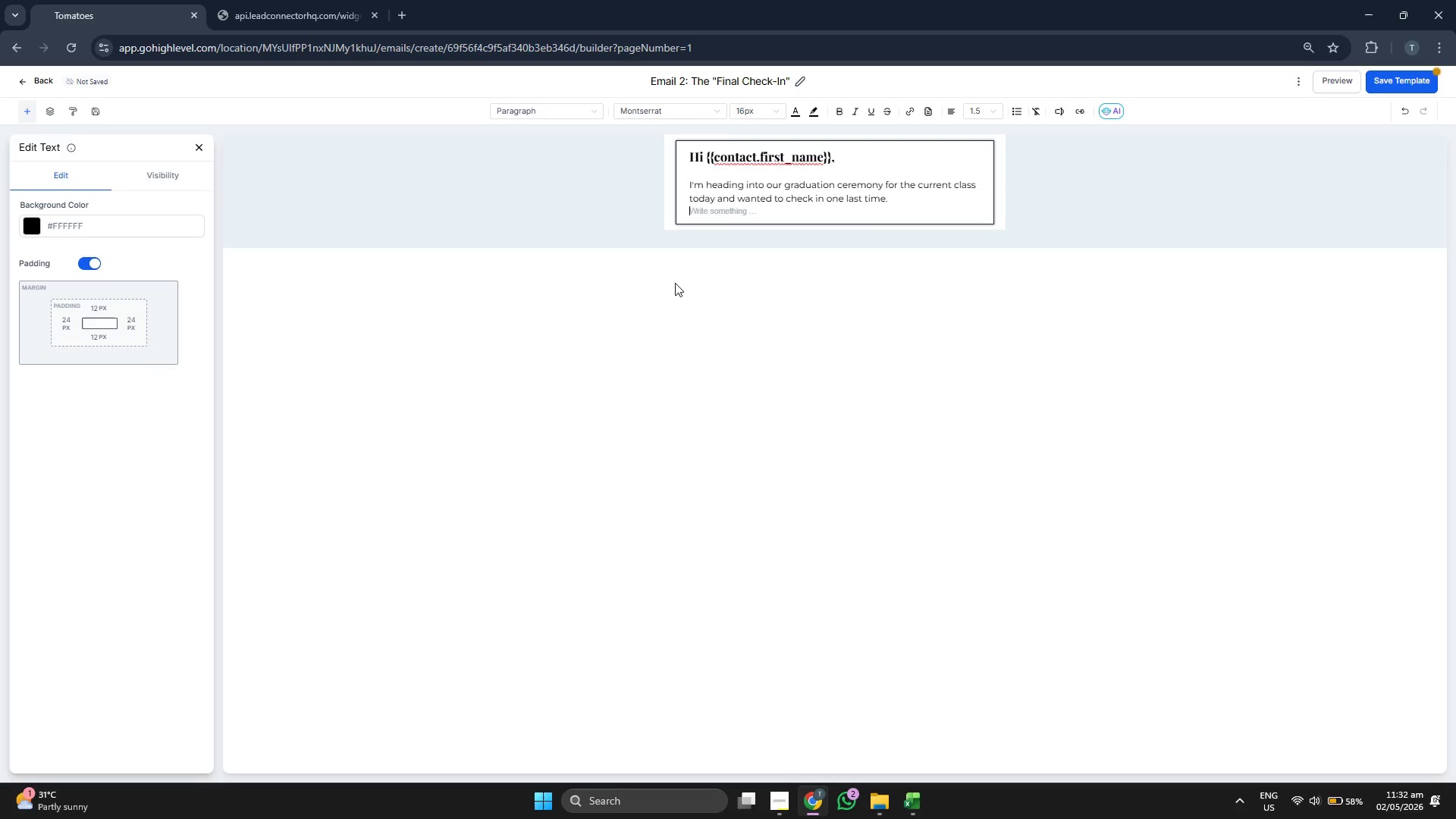 
key(Enter)
 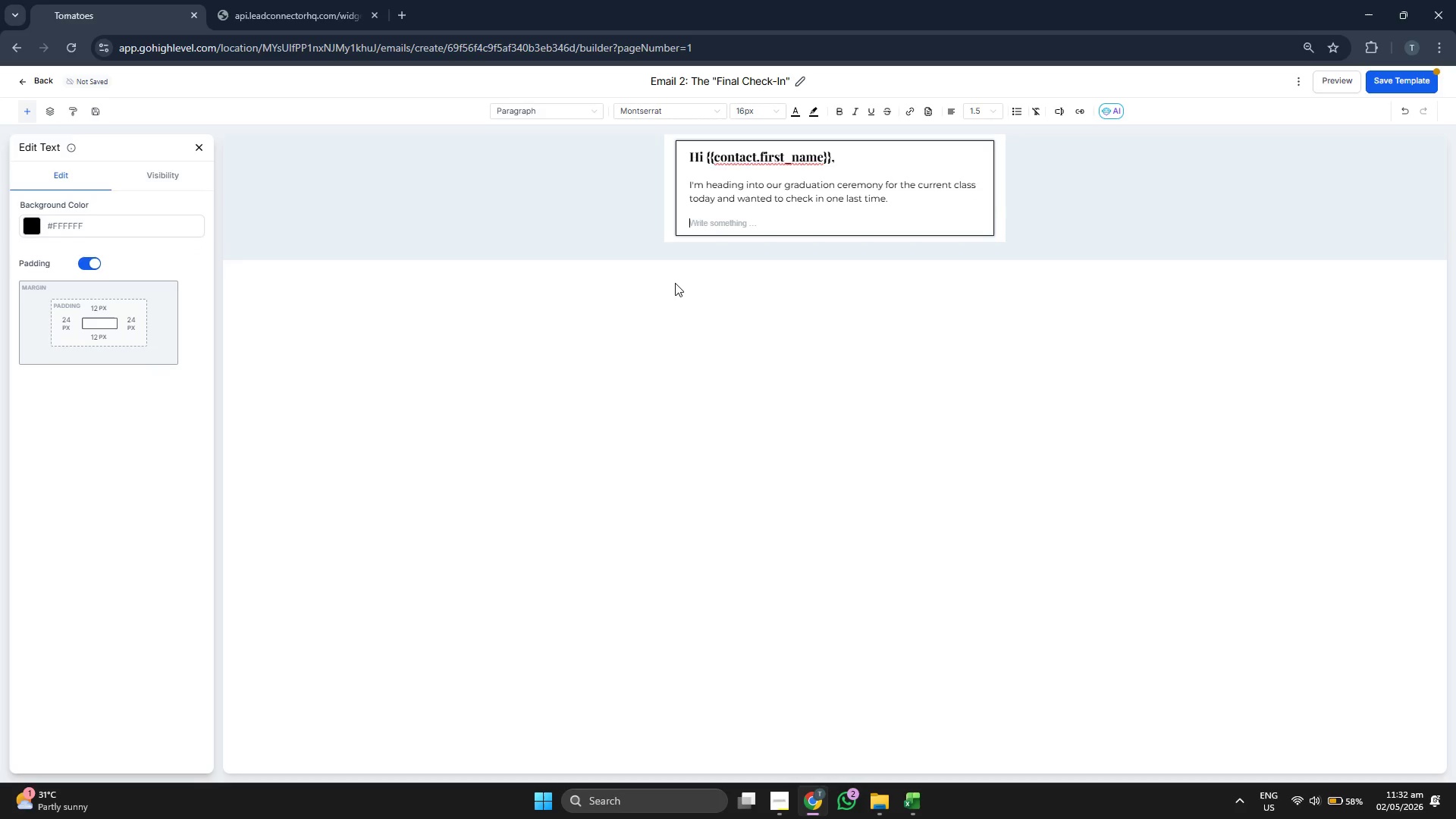 
key(Backspace)
 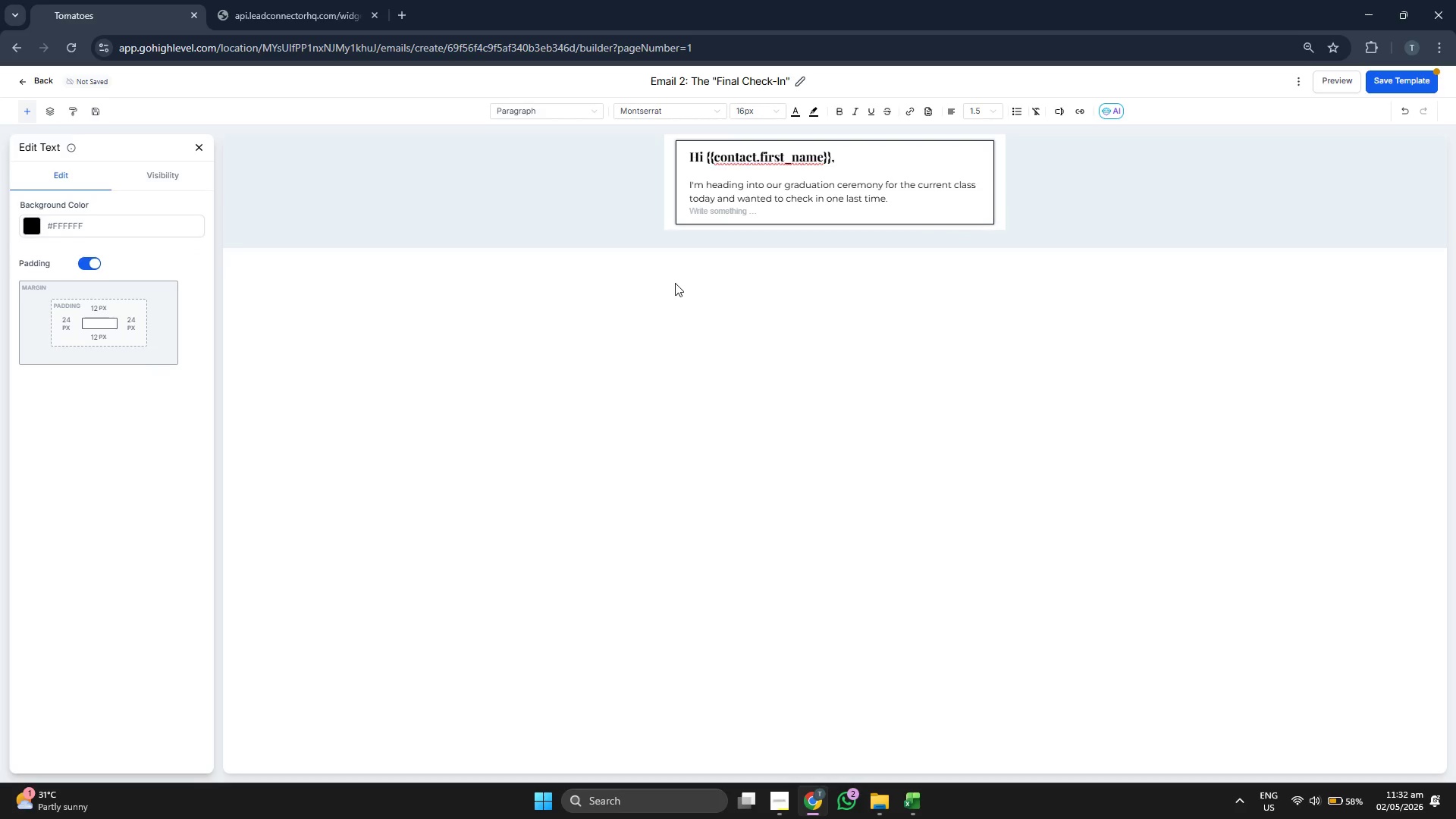 
key(Backspace)
 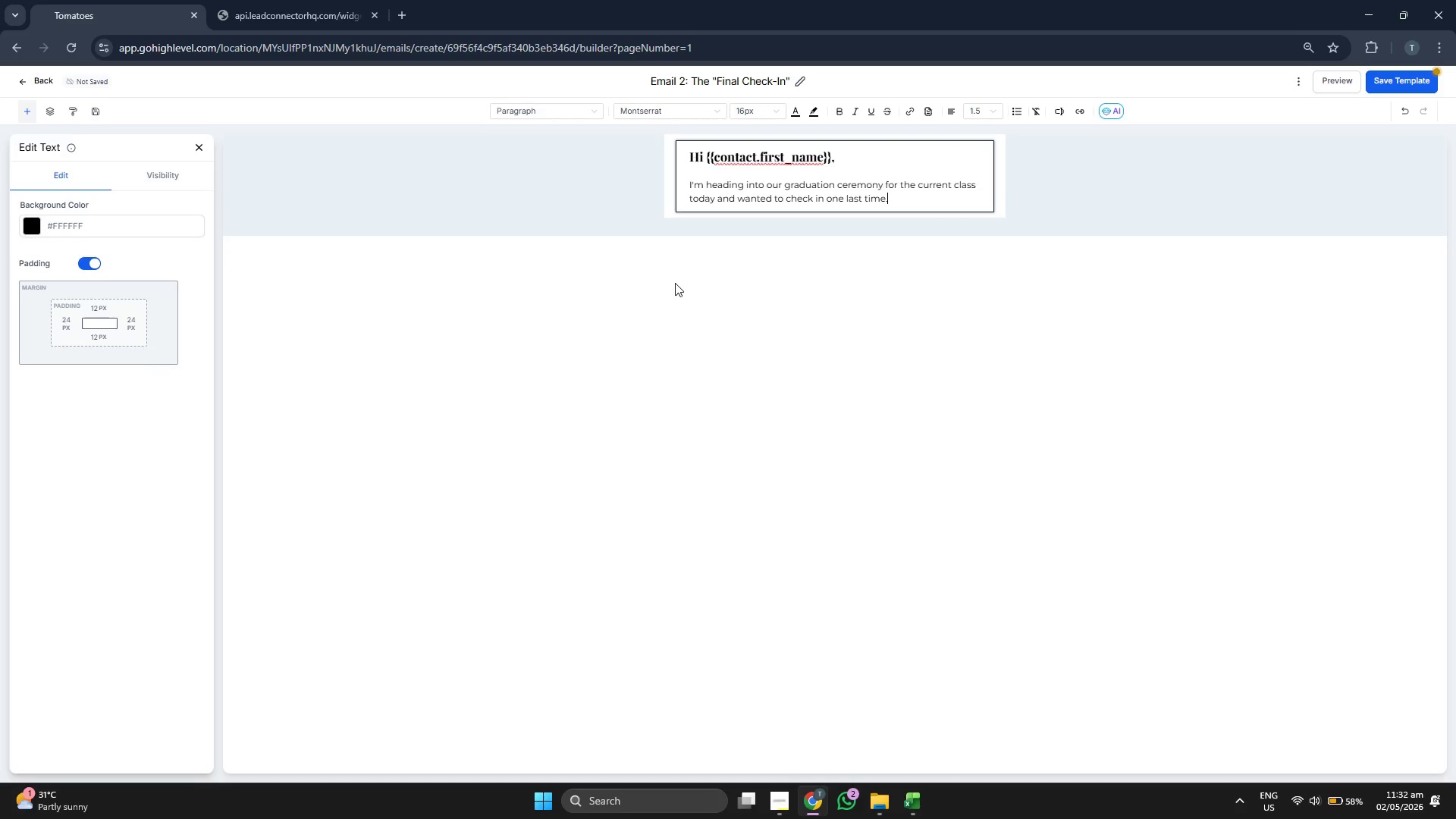 
key(Enter)
 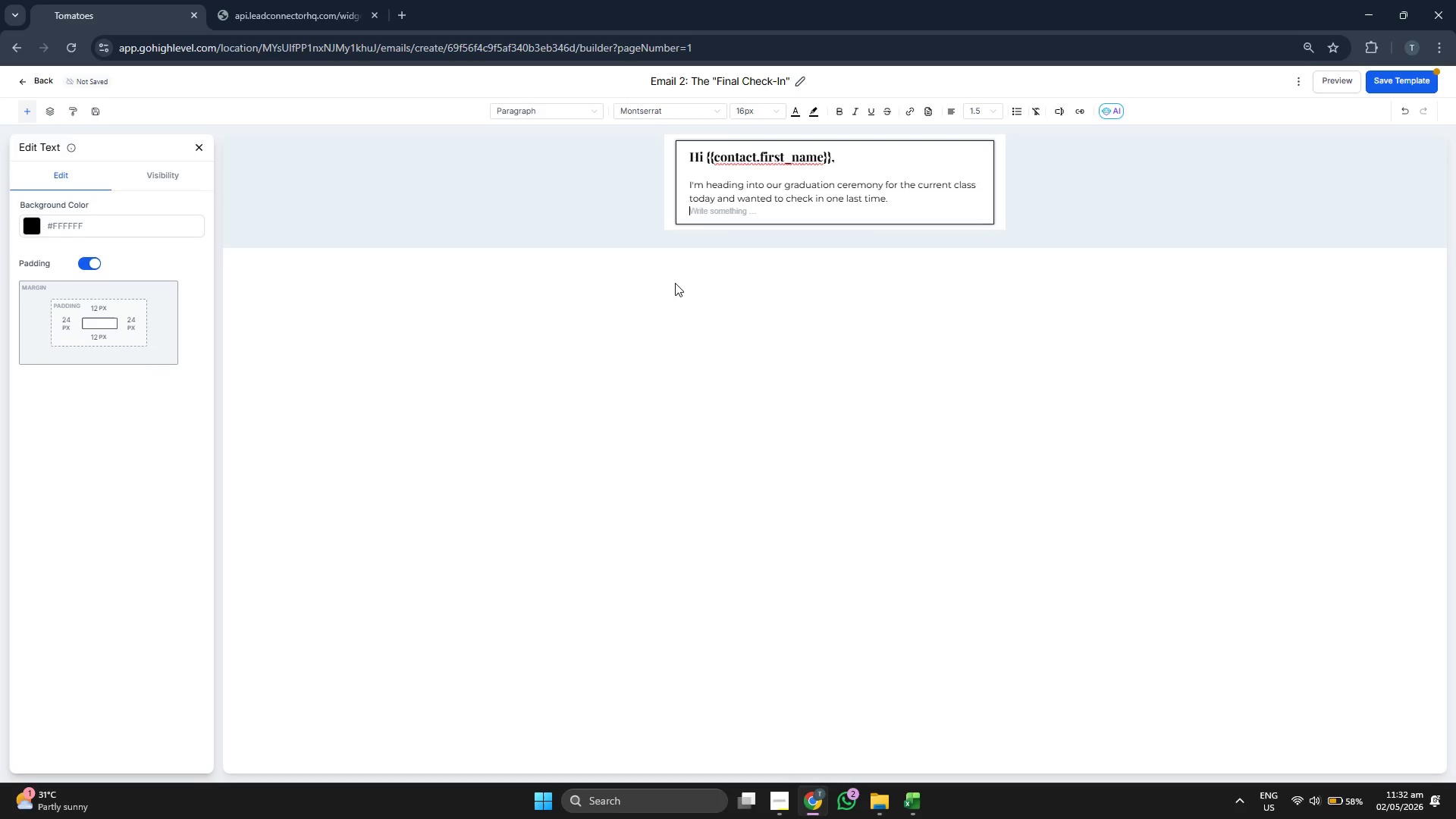 
key(Enter)
 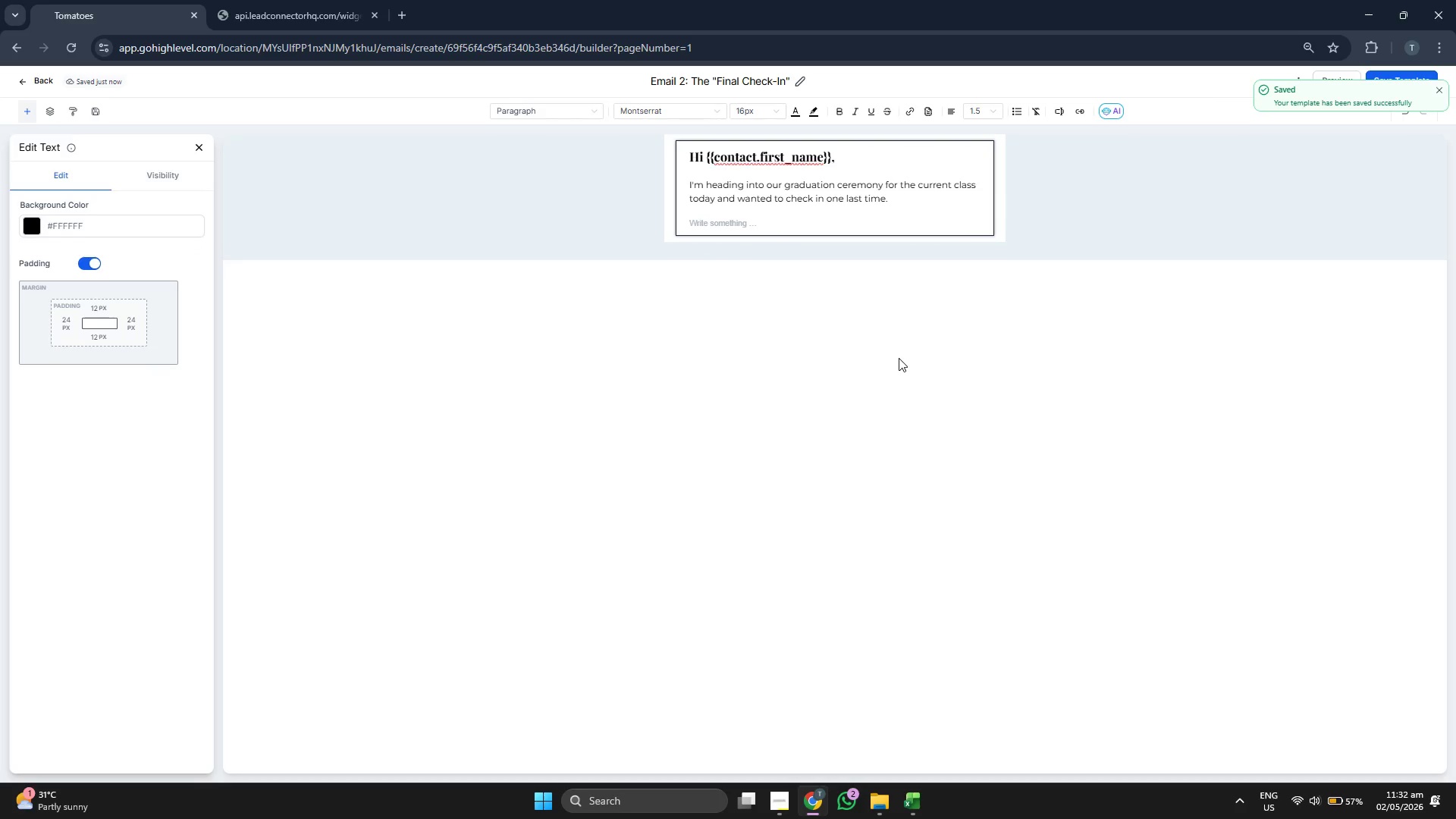 
wait(5.86)
 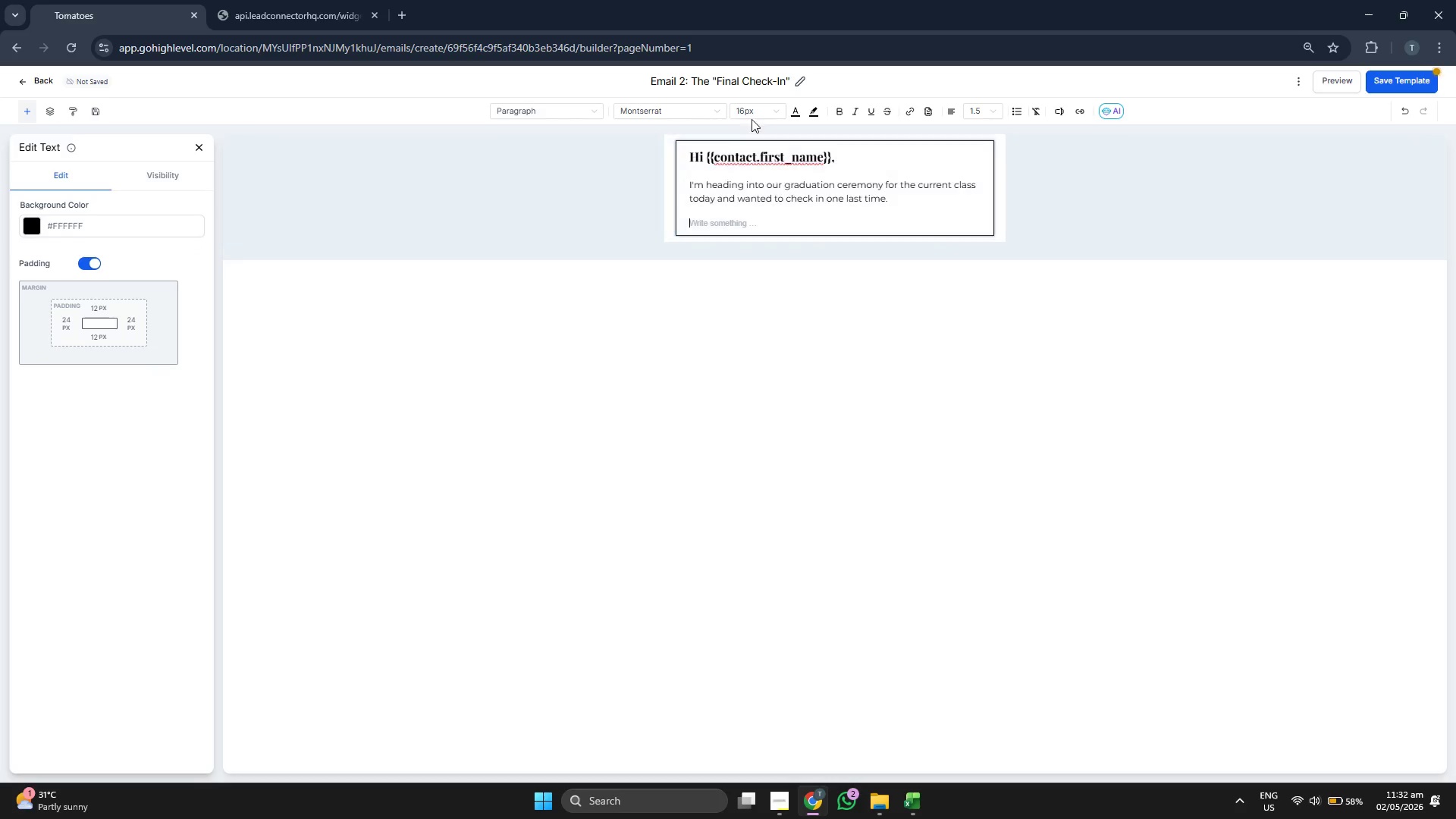 
key(CapsLock)
 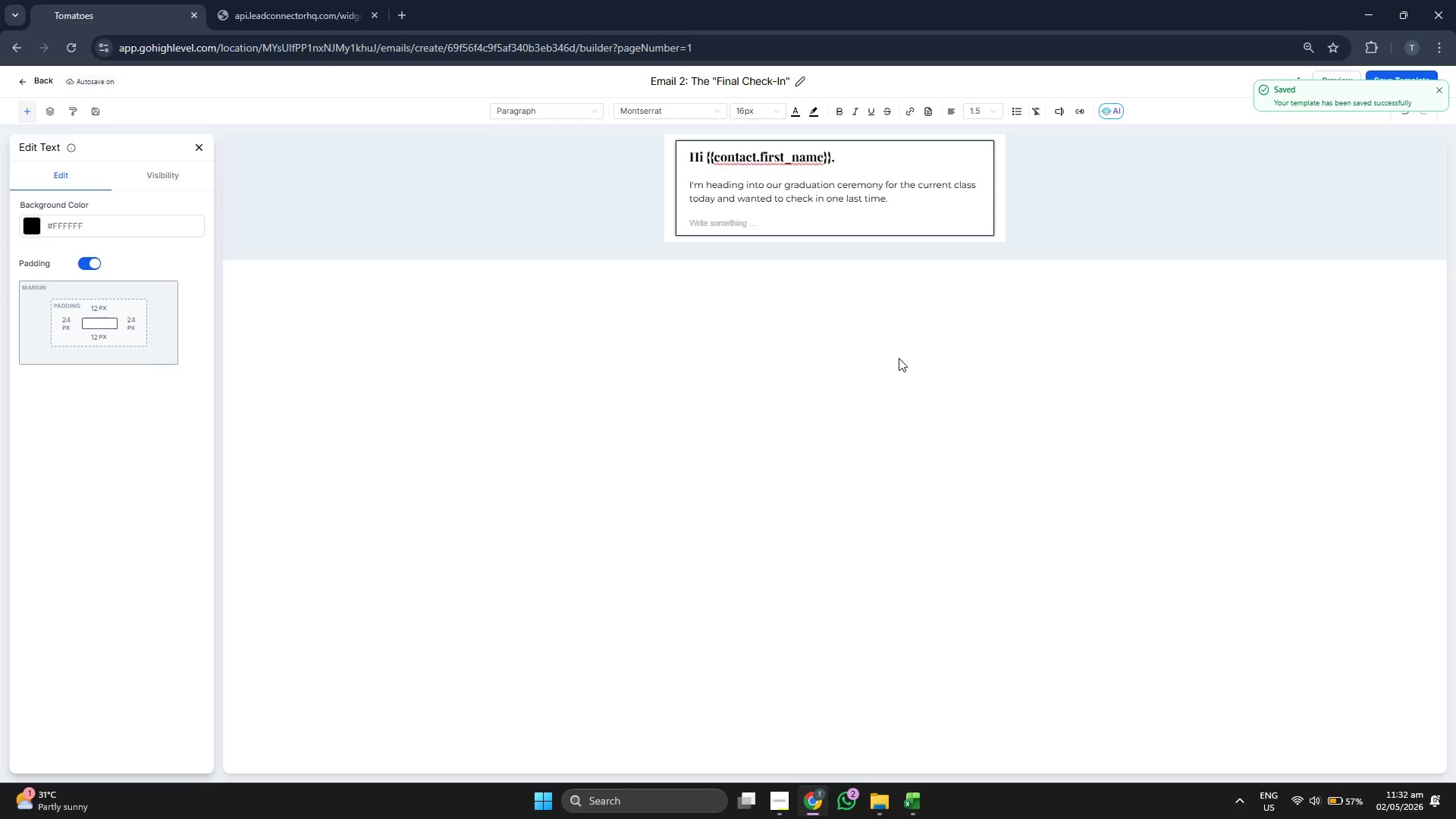 
key(W)
 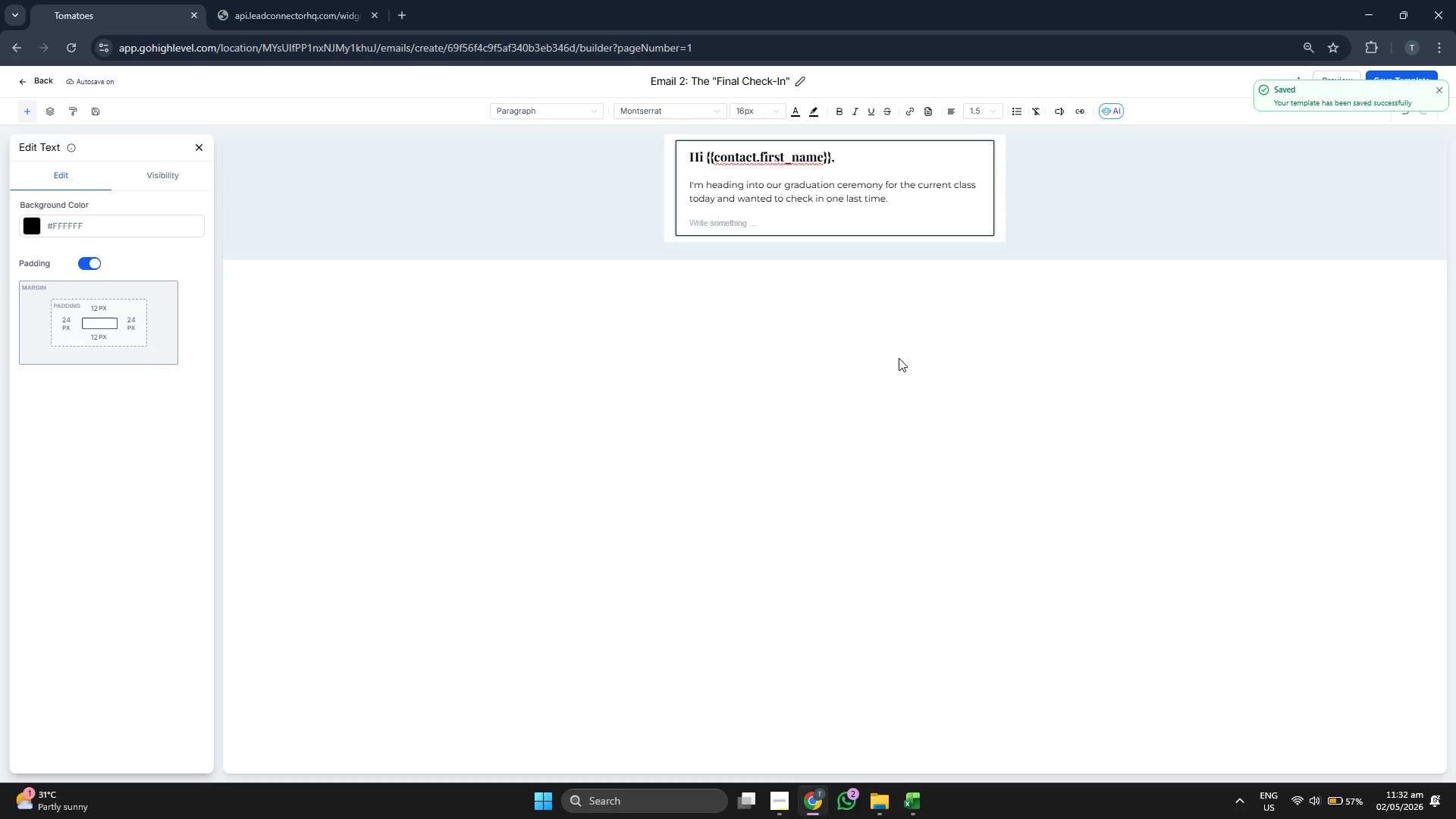 
key(CapsLock)
 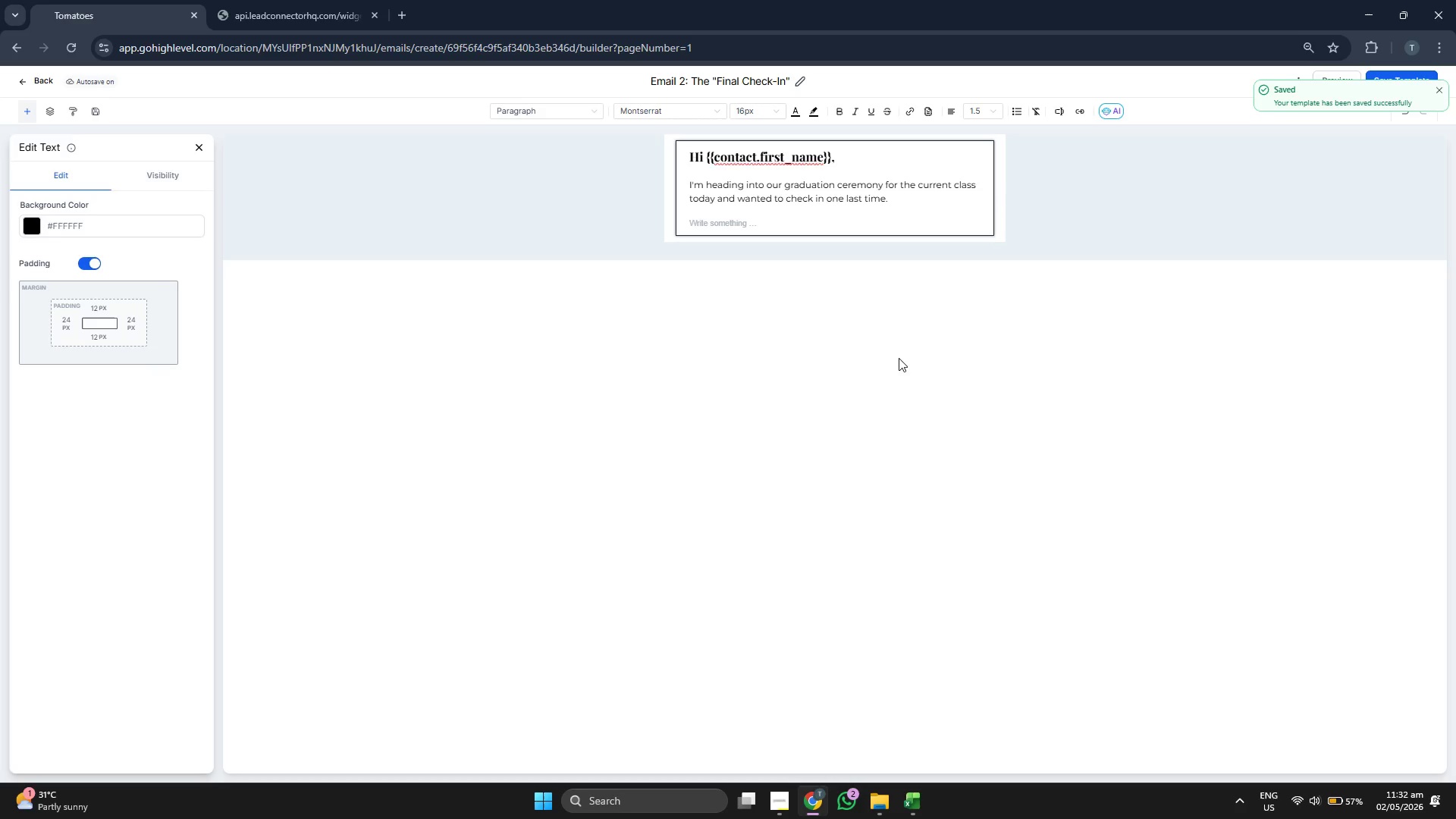 
key(E)
 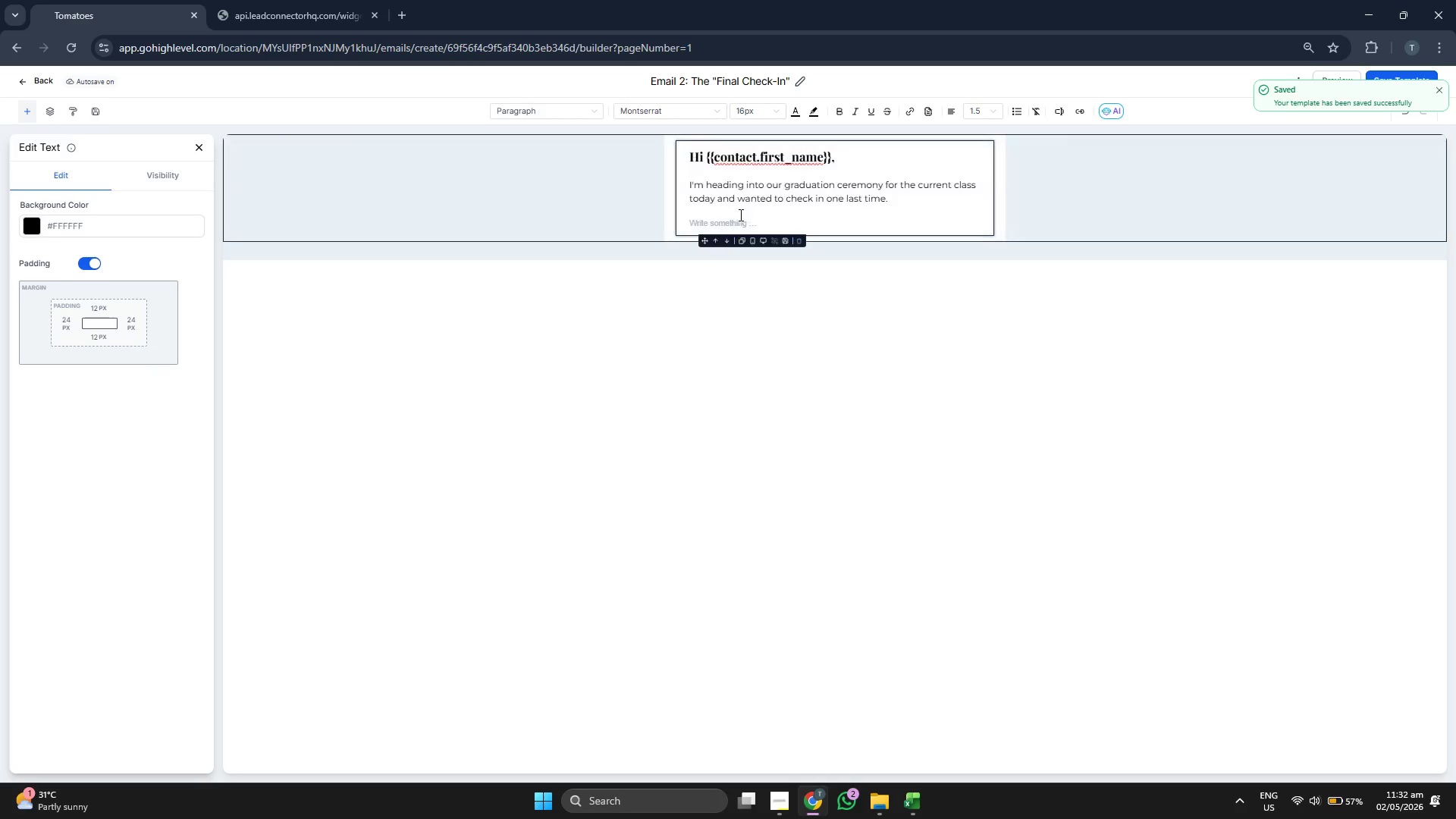 
left_click([741, 218])
 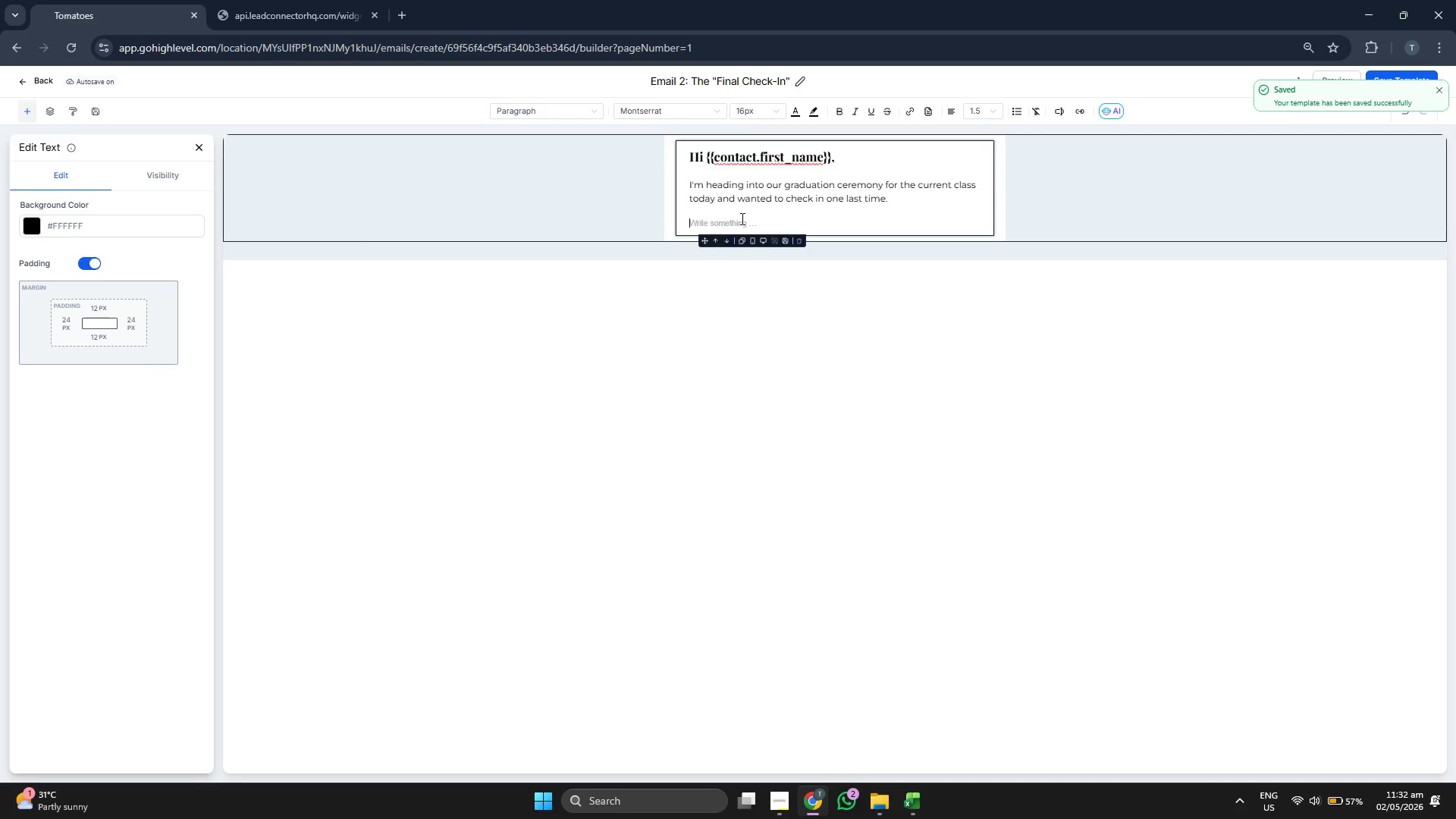 
key(CapsLock)
 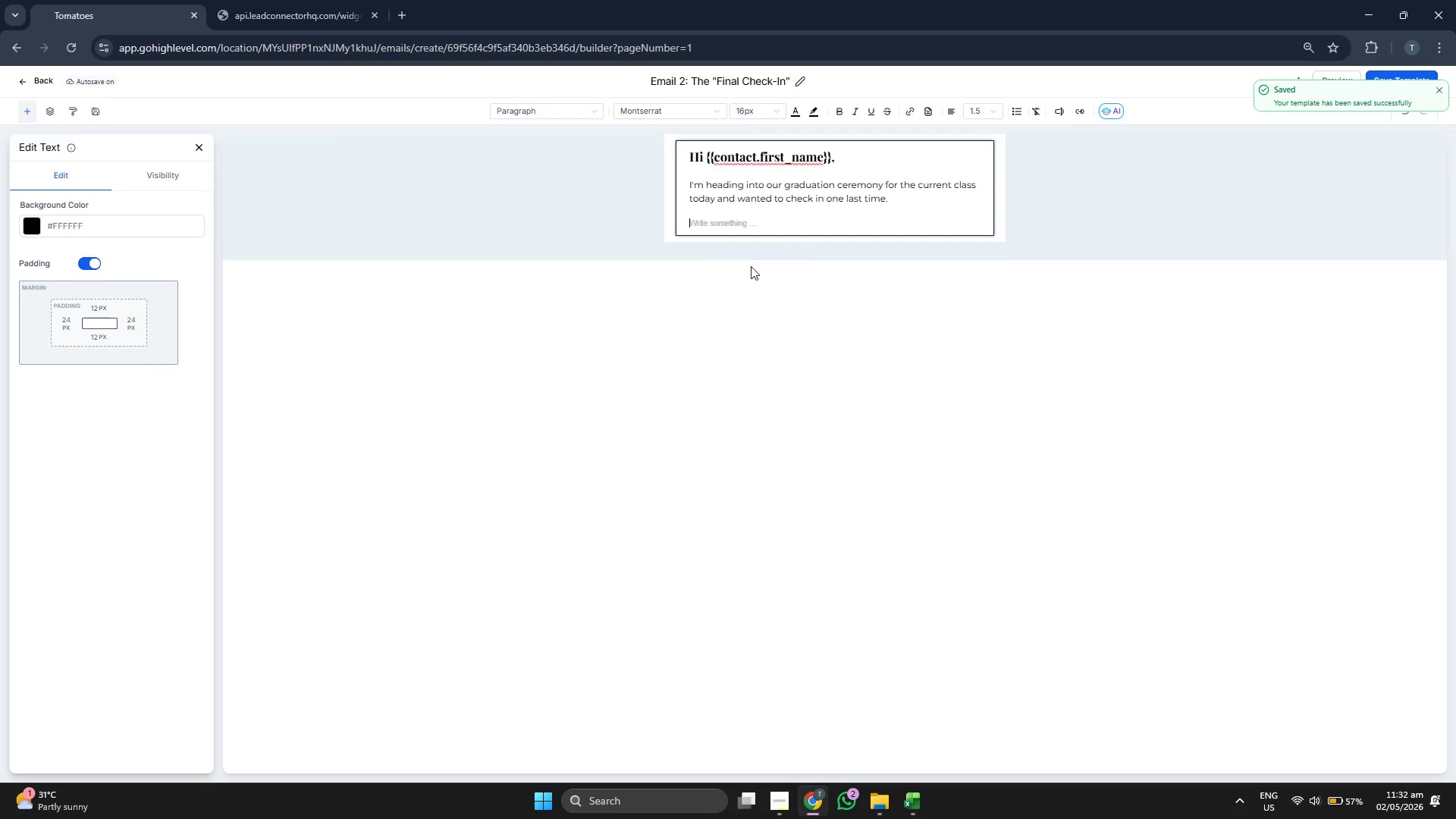 
key(W)
 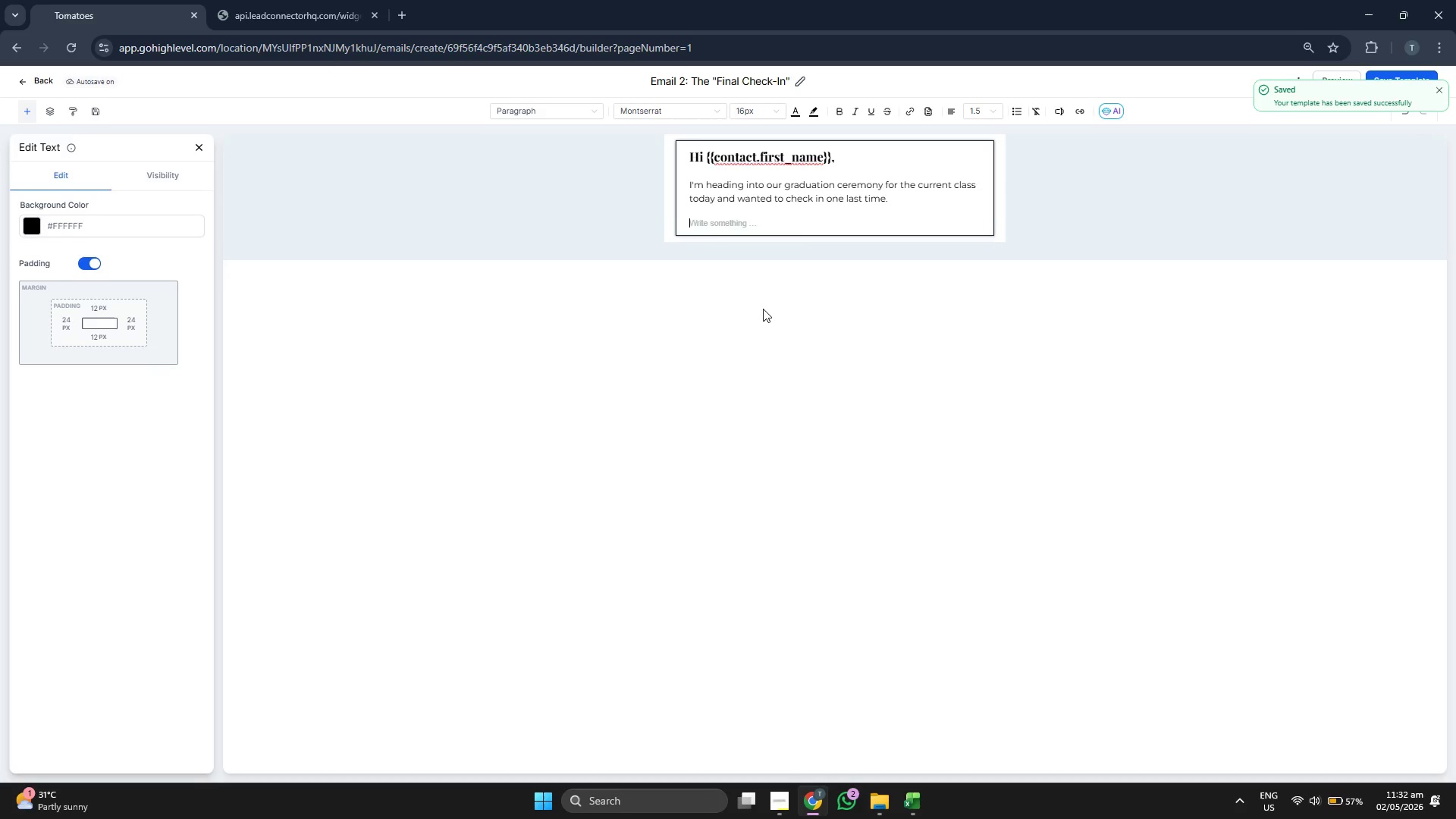 
key(CapsLock)
 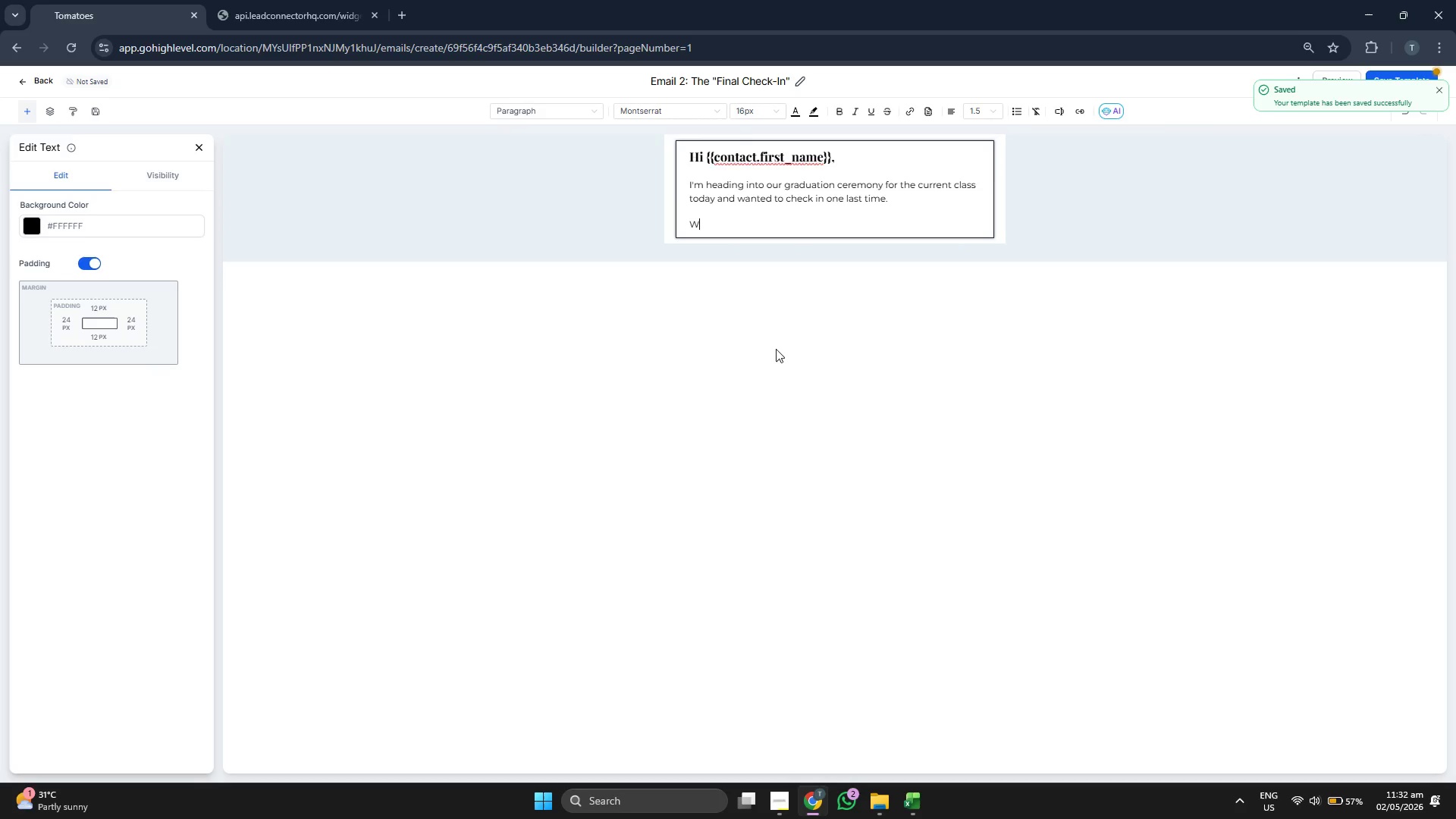 
key(E)
 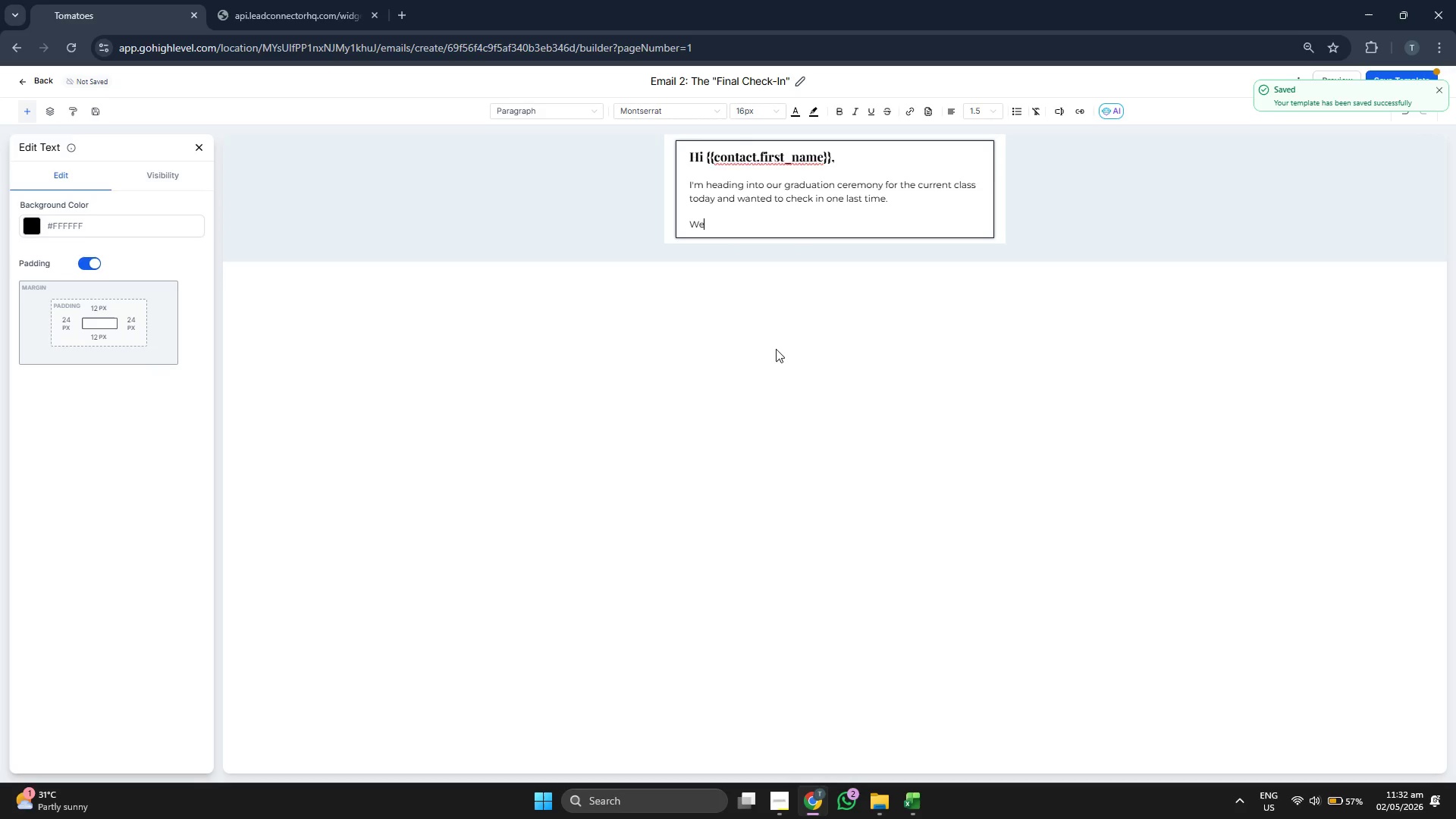 
key(Space)
 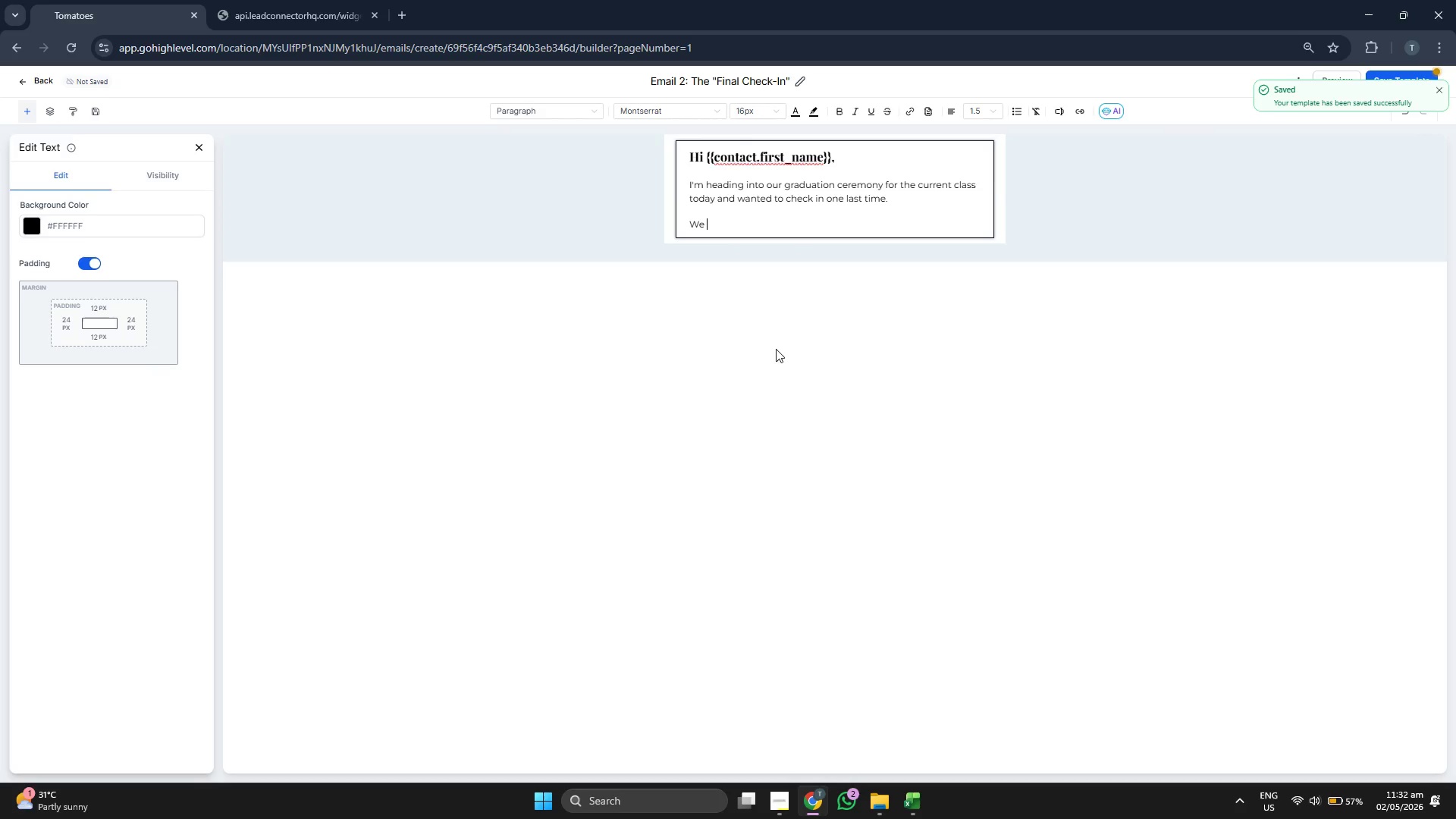 
type(have severa)
 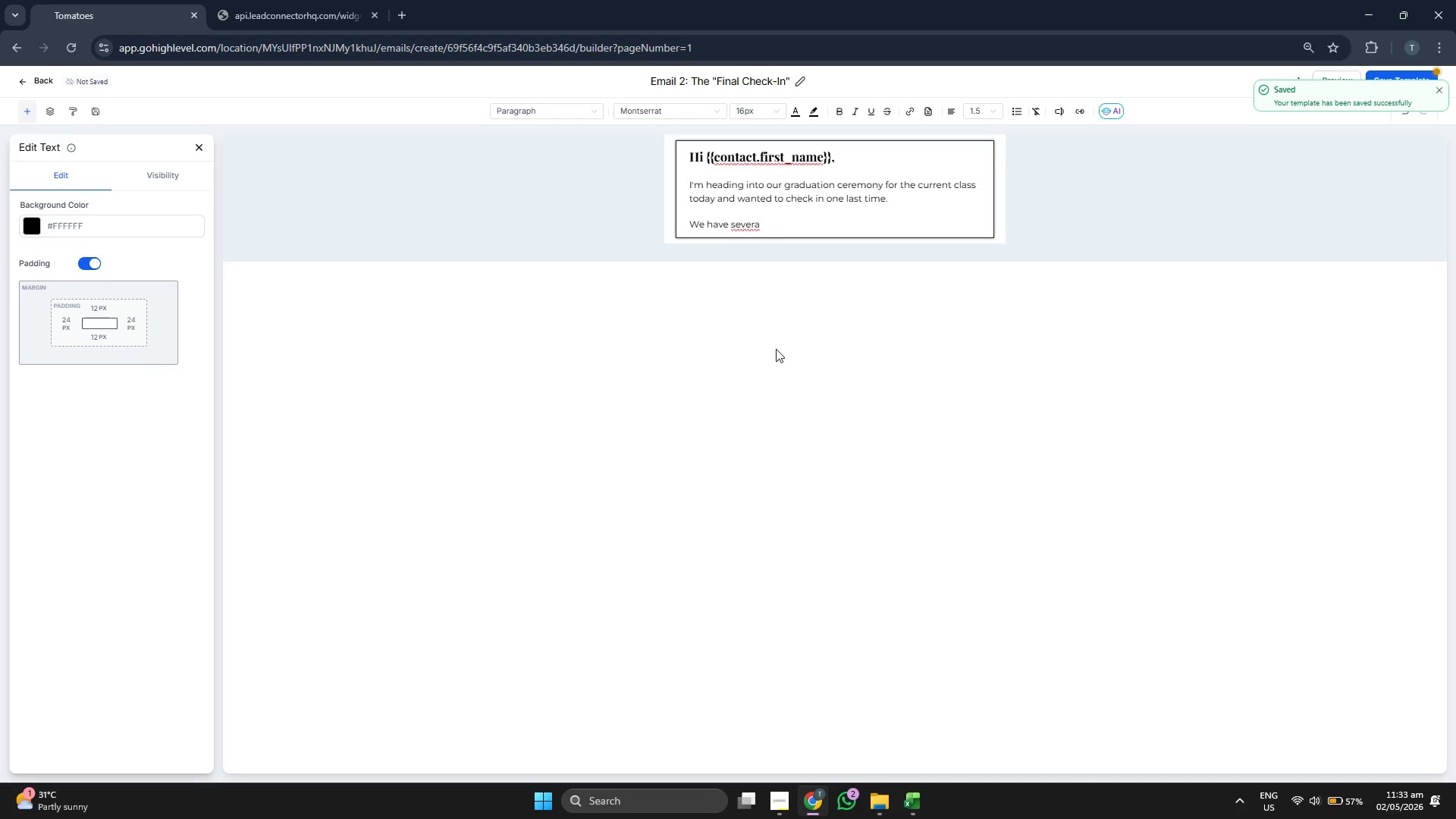 
key(L)
 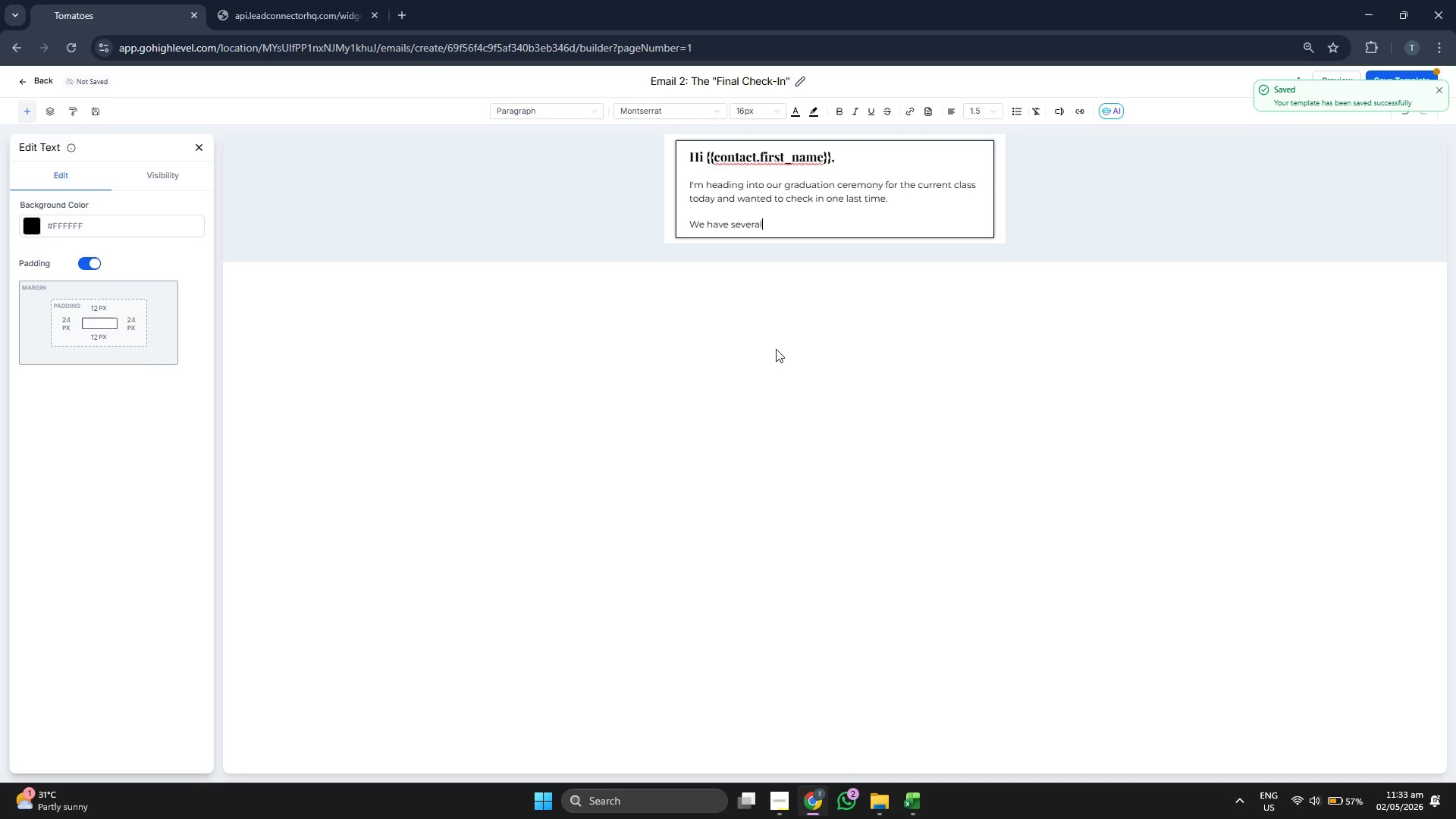 
key(Space)
 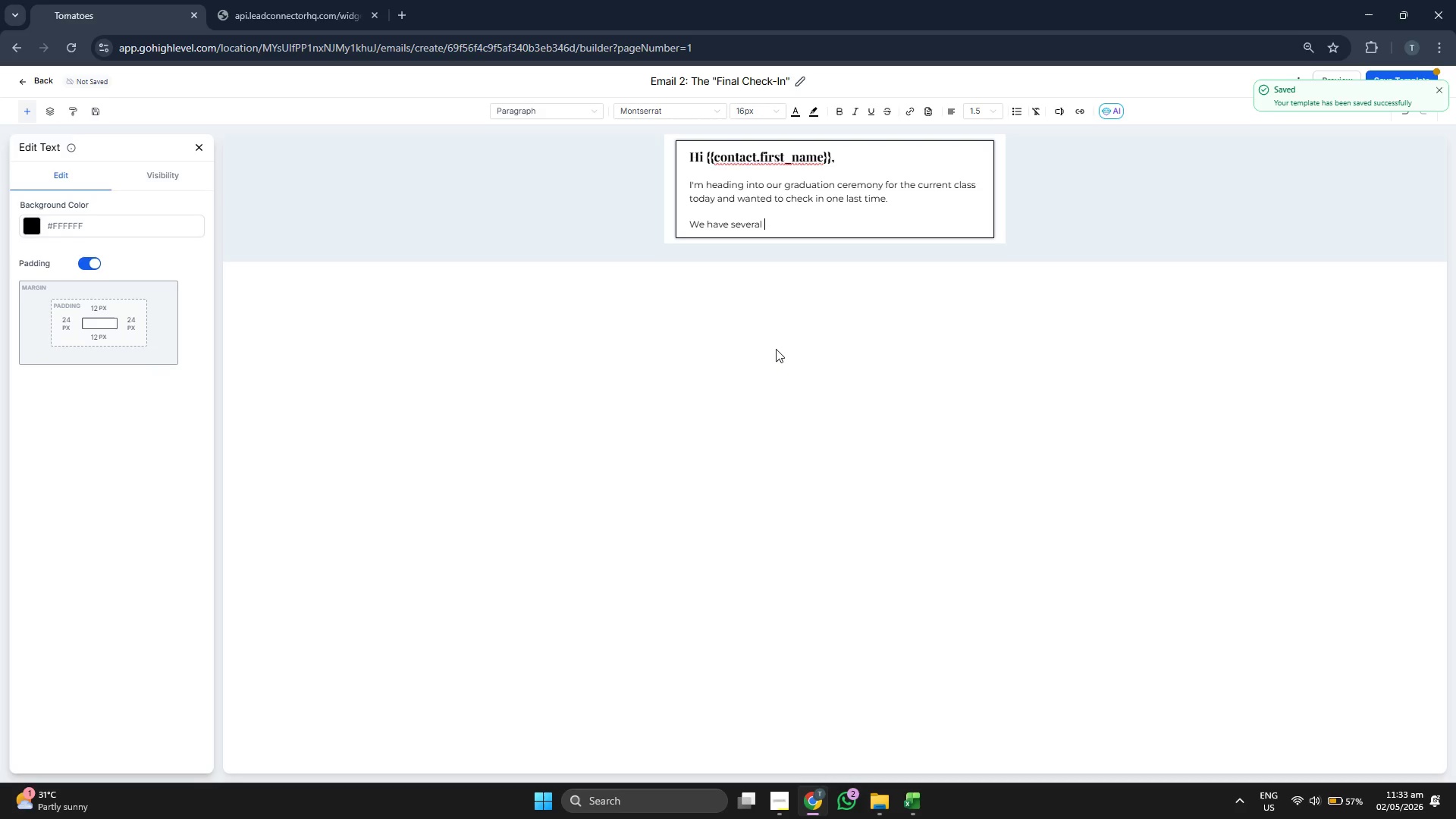 
type(high )
key(Backspace)
type(-p)
 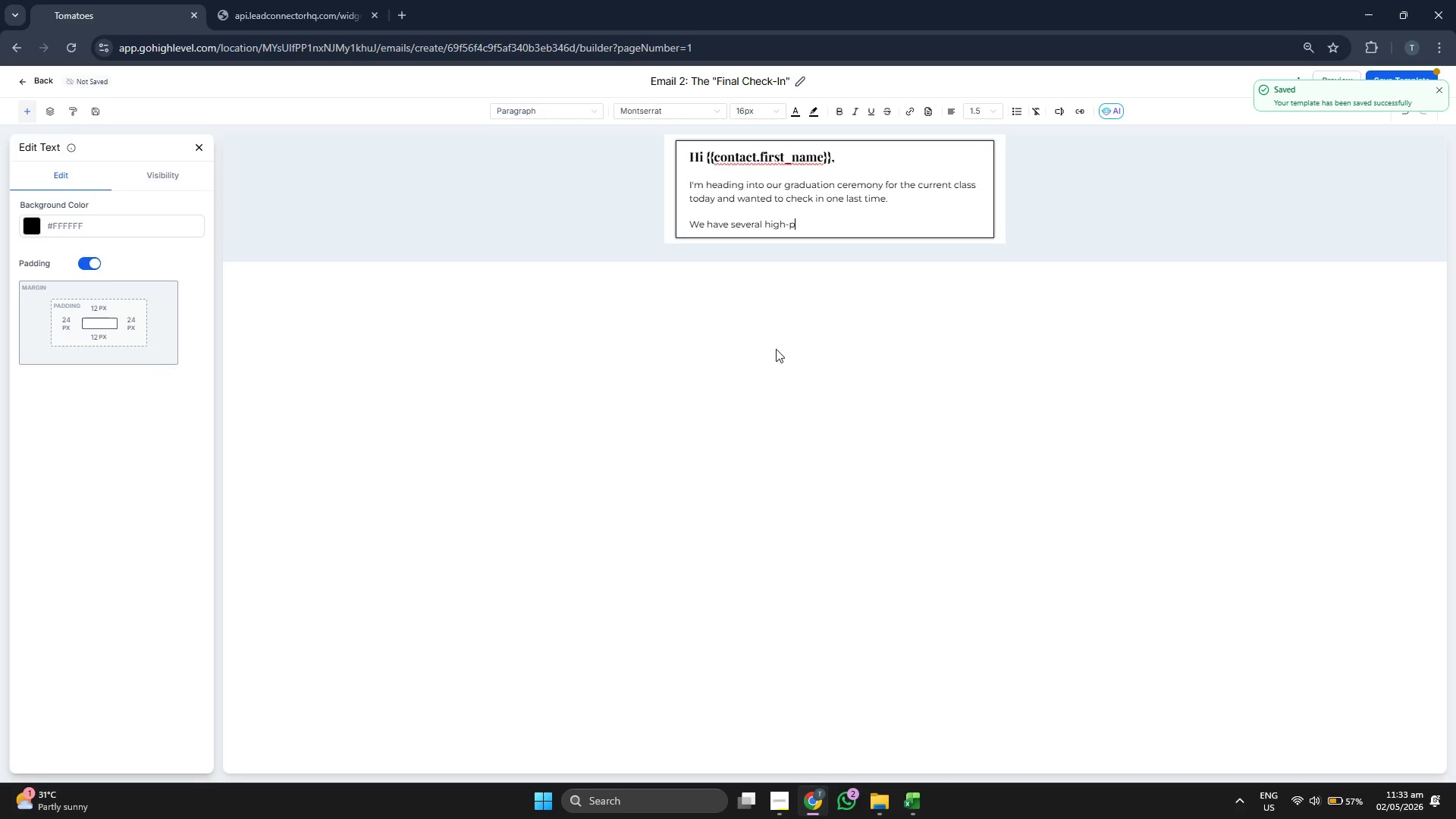 
type(erformings )
key(Backspace)
key(Backspace)
type( drivers sp)
 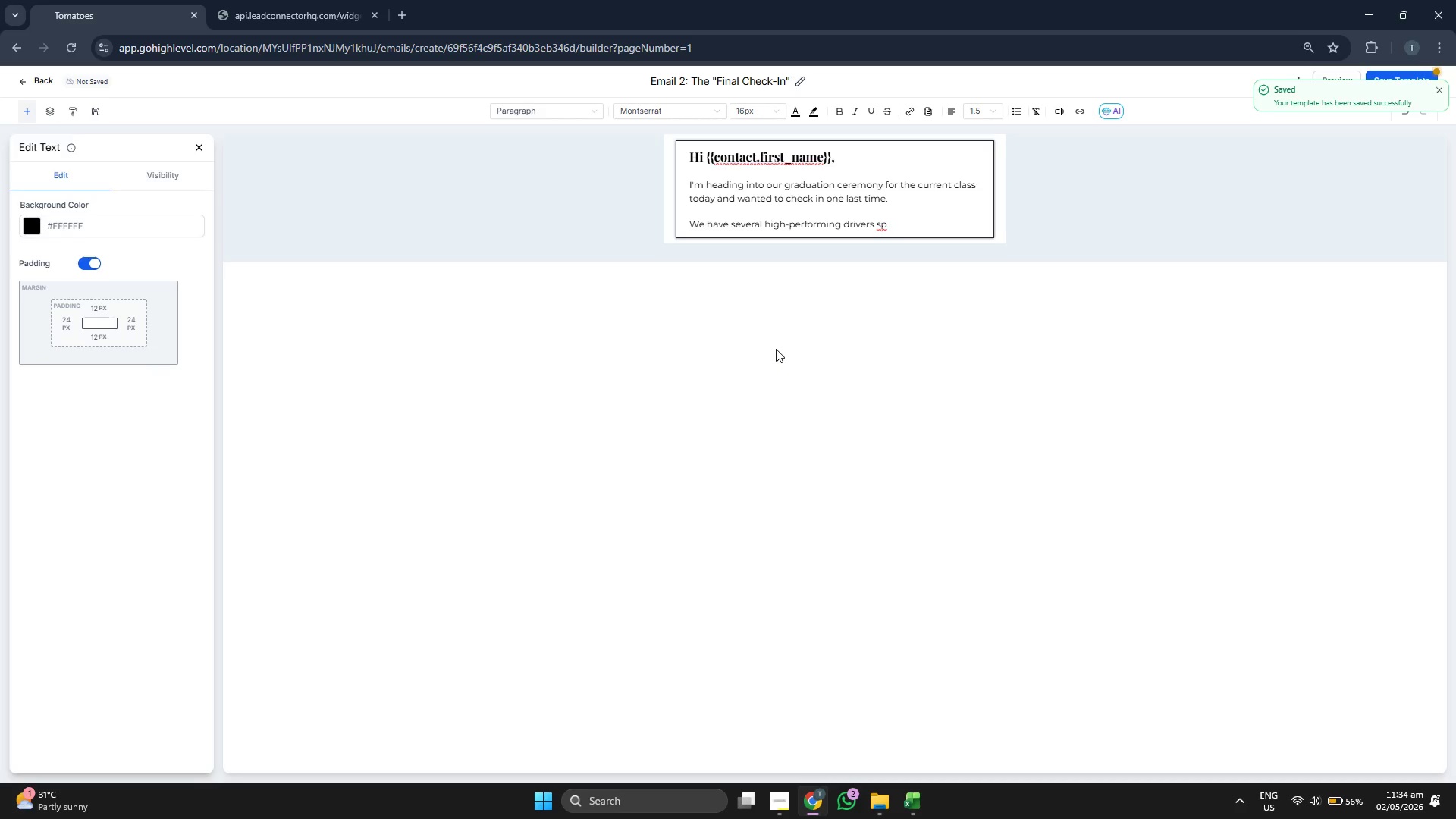 
type(ef)
 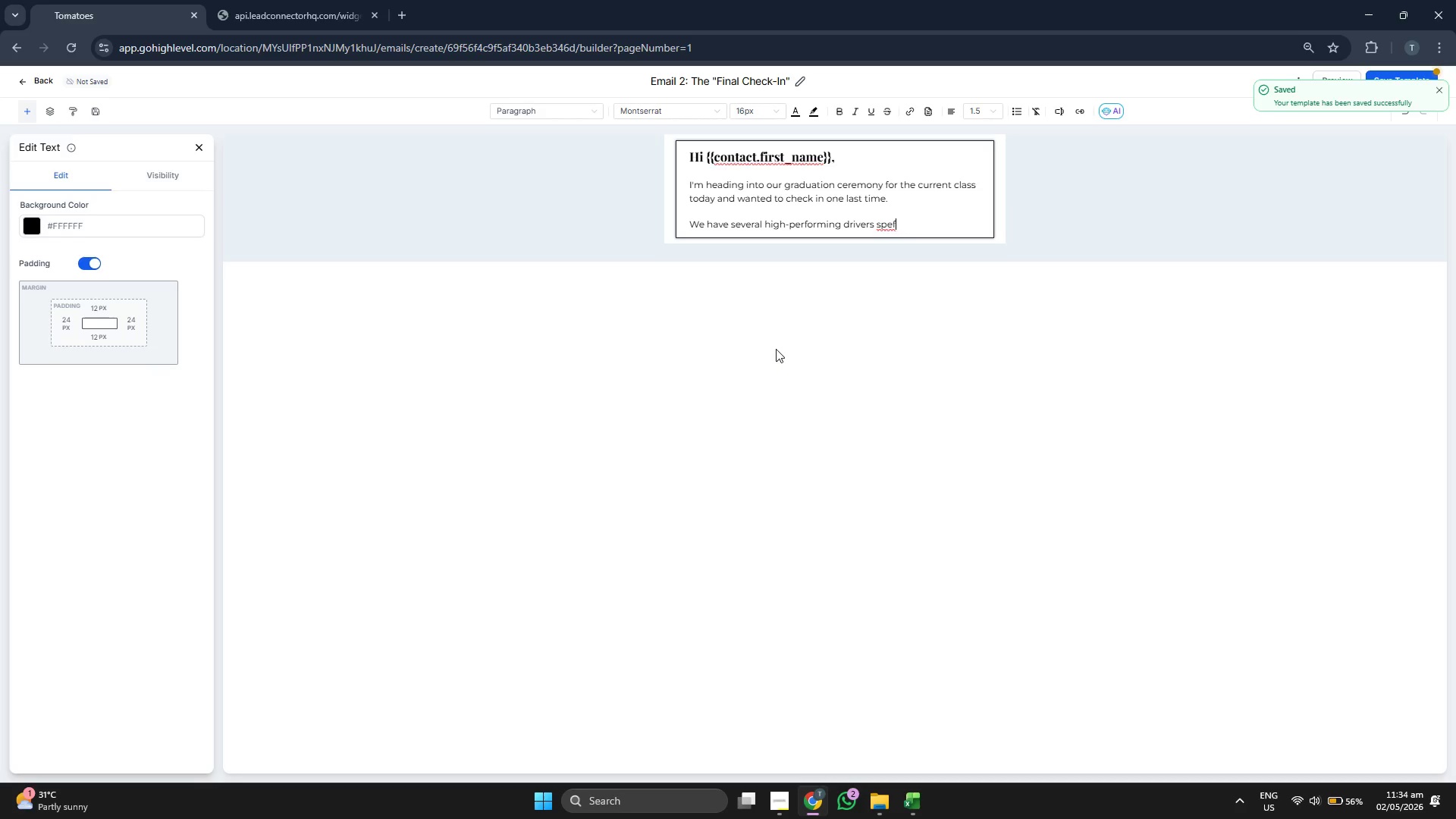 
type(if)
key(Backspace)
key(Backspace)
key(Backspace)
type(cifically trained )
 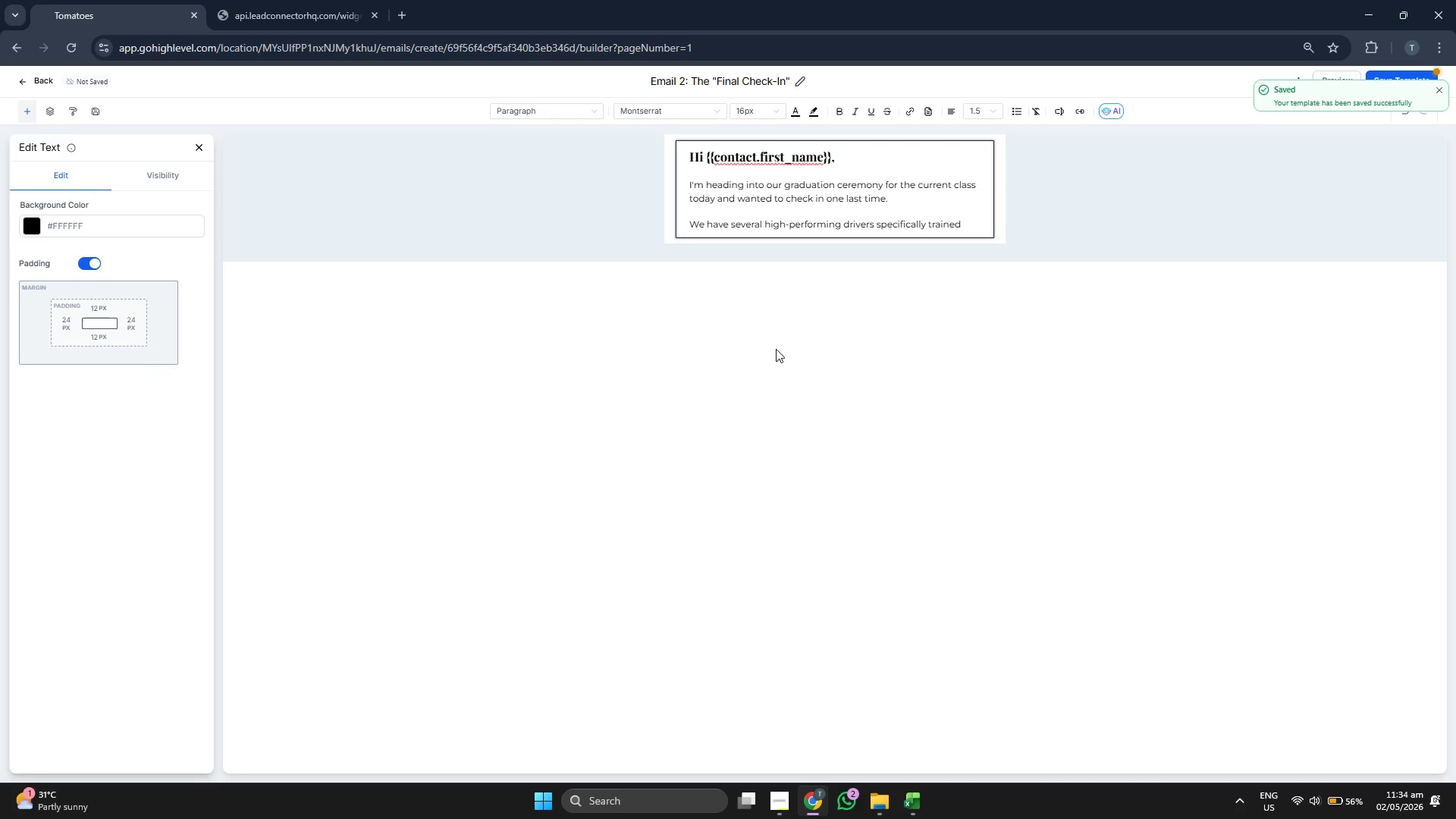 
type(in heavy machine)
 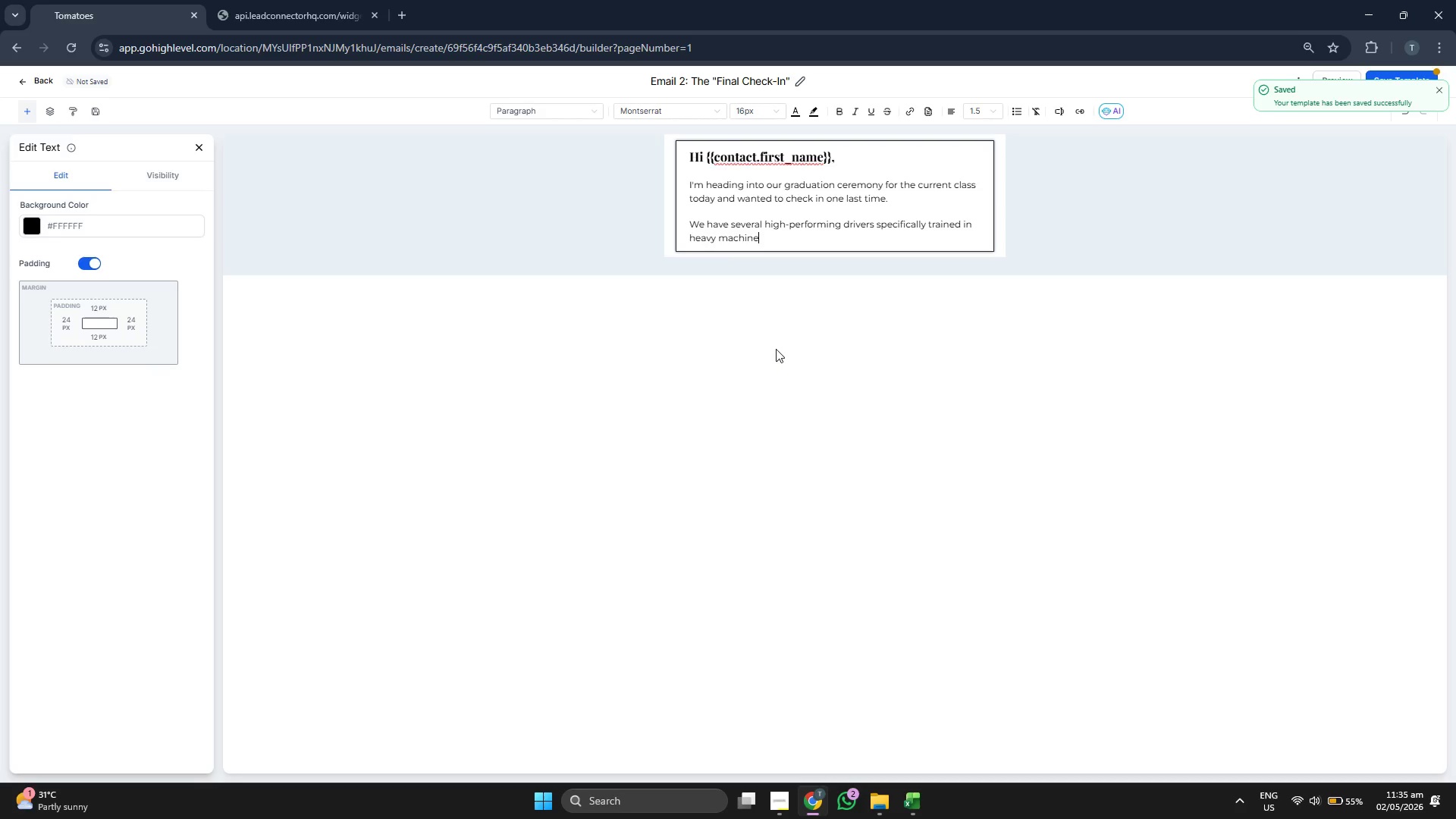 
type(ry ha)
 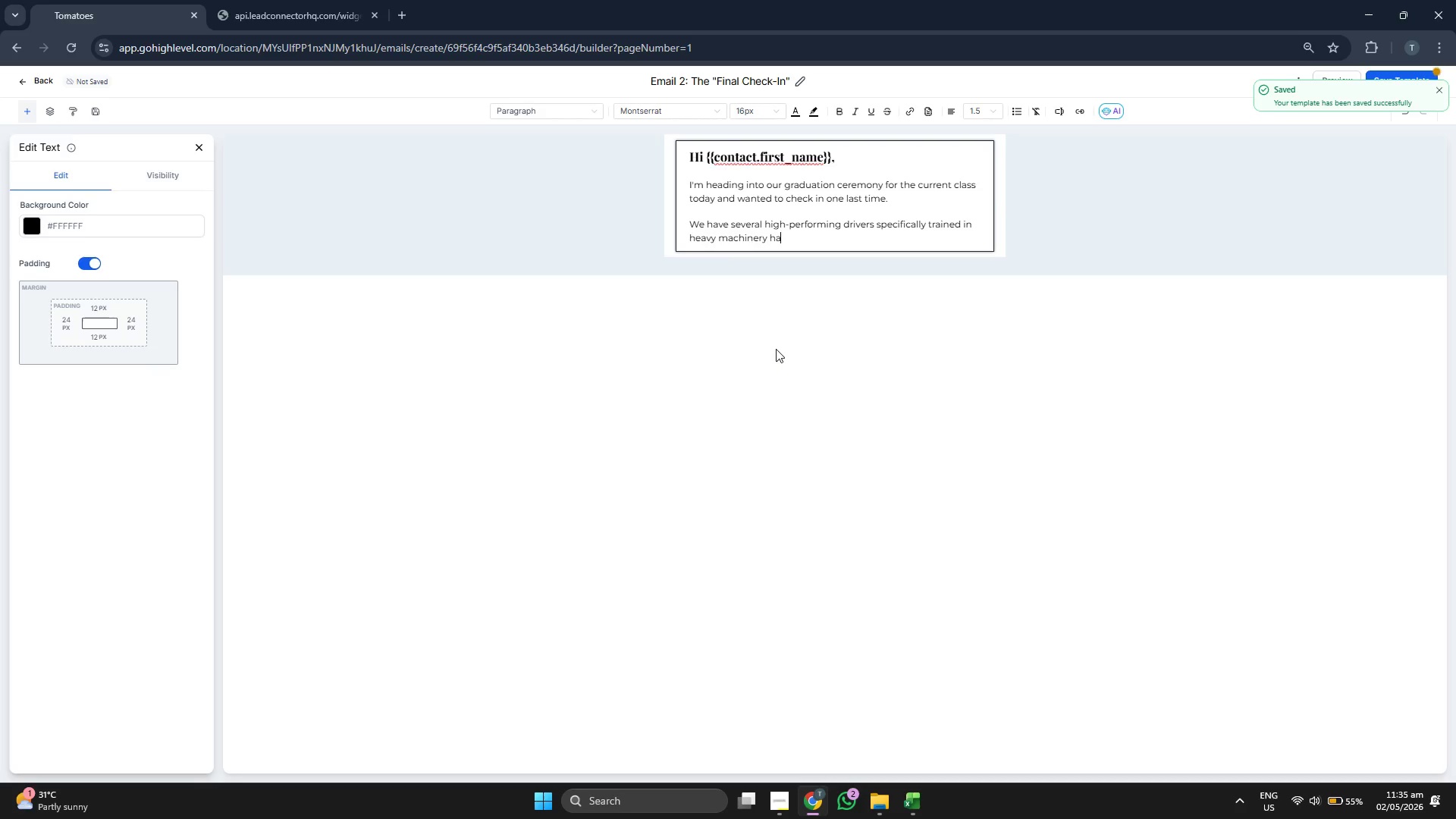 
type(nd)
 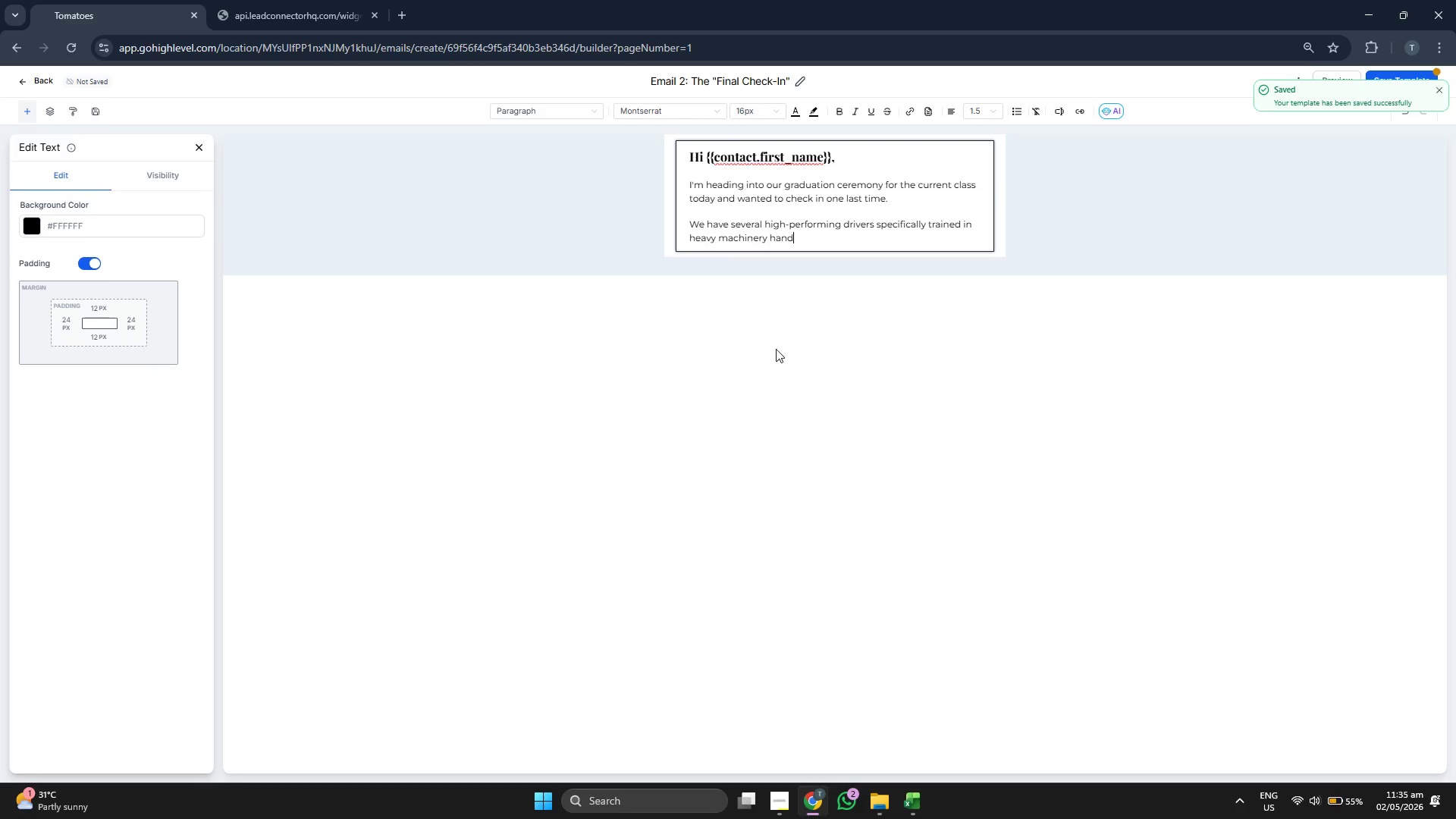 
type(lin)
 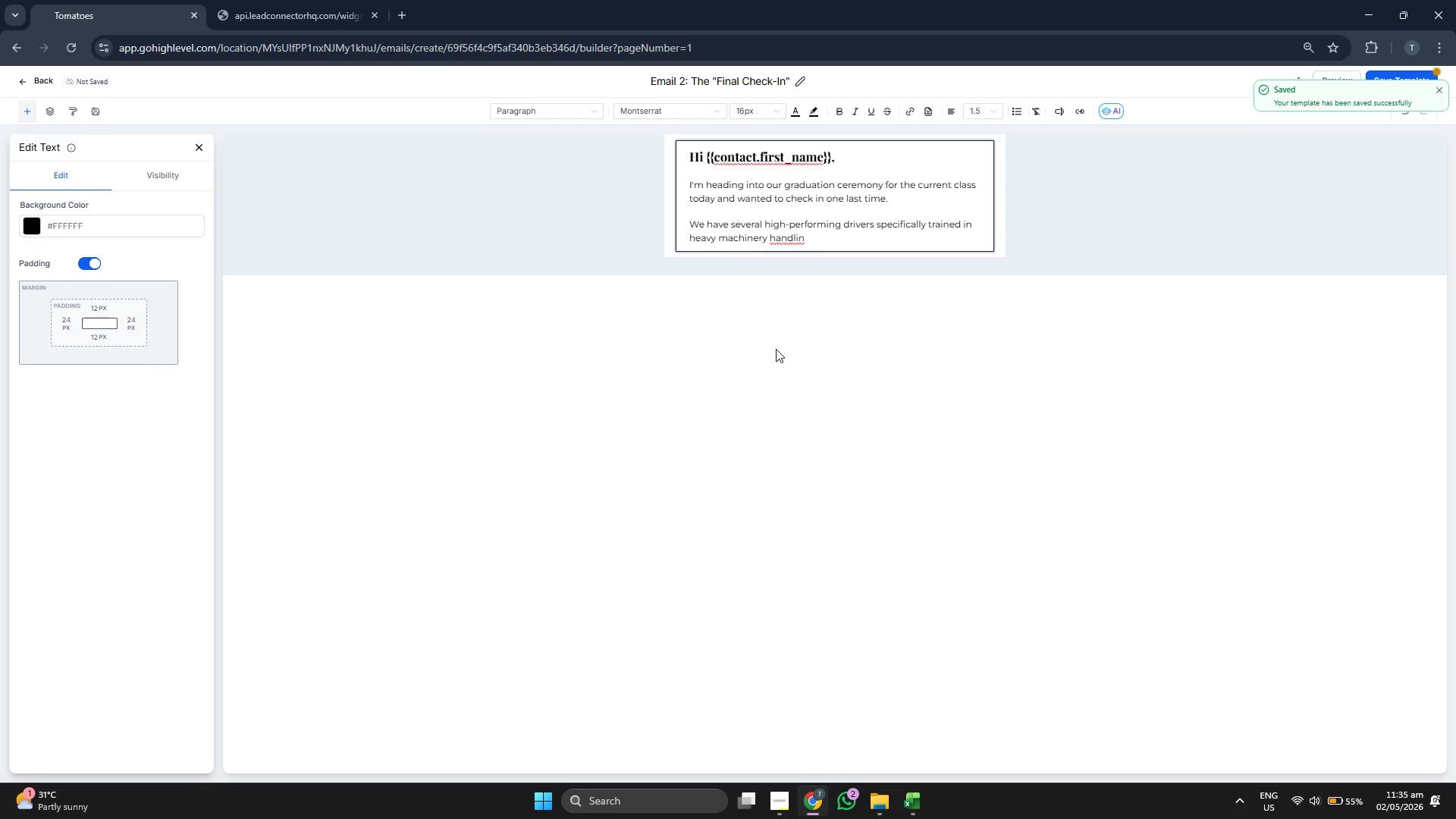 
type(g wh)
 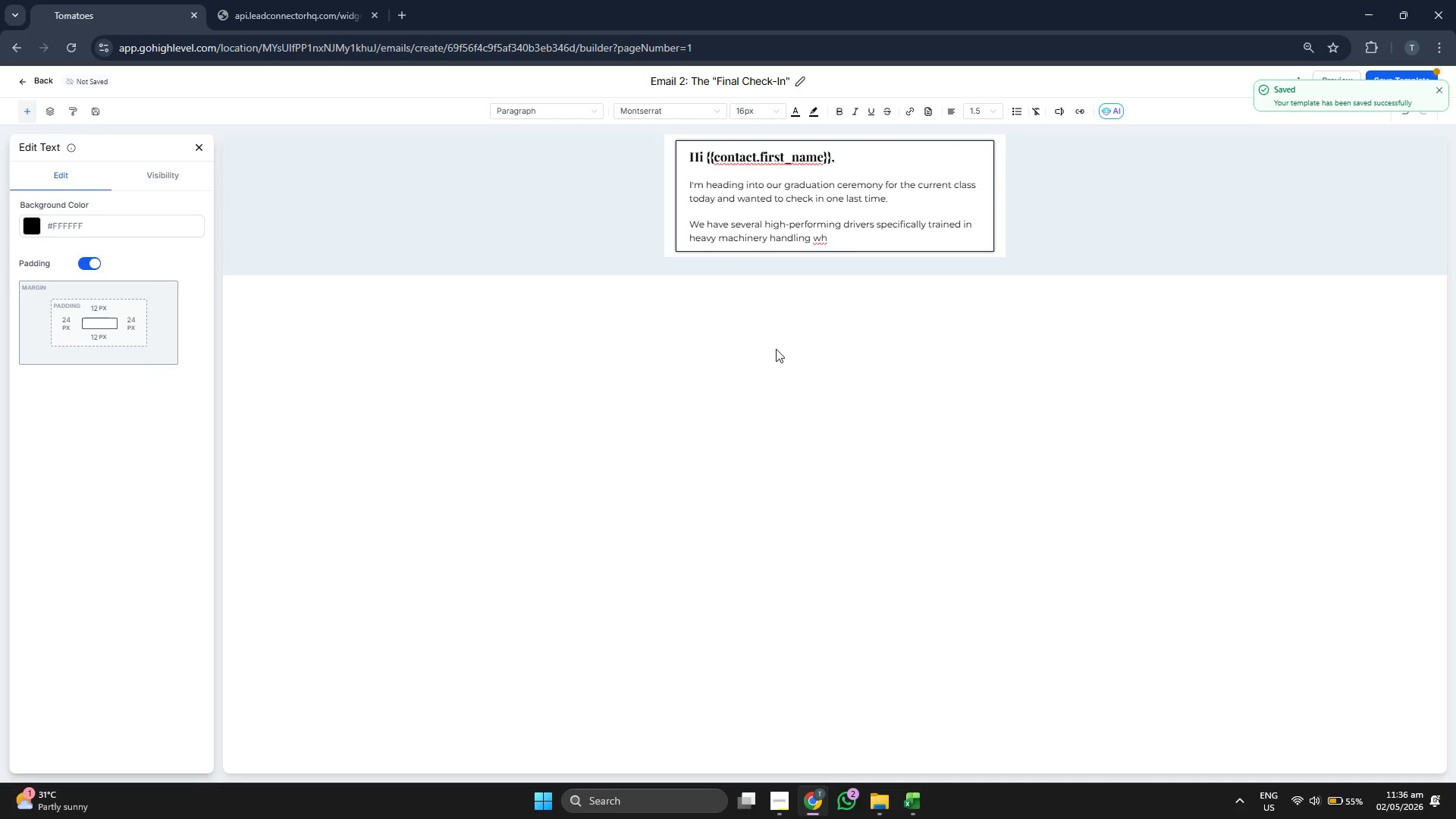 
type(o are looking)
 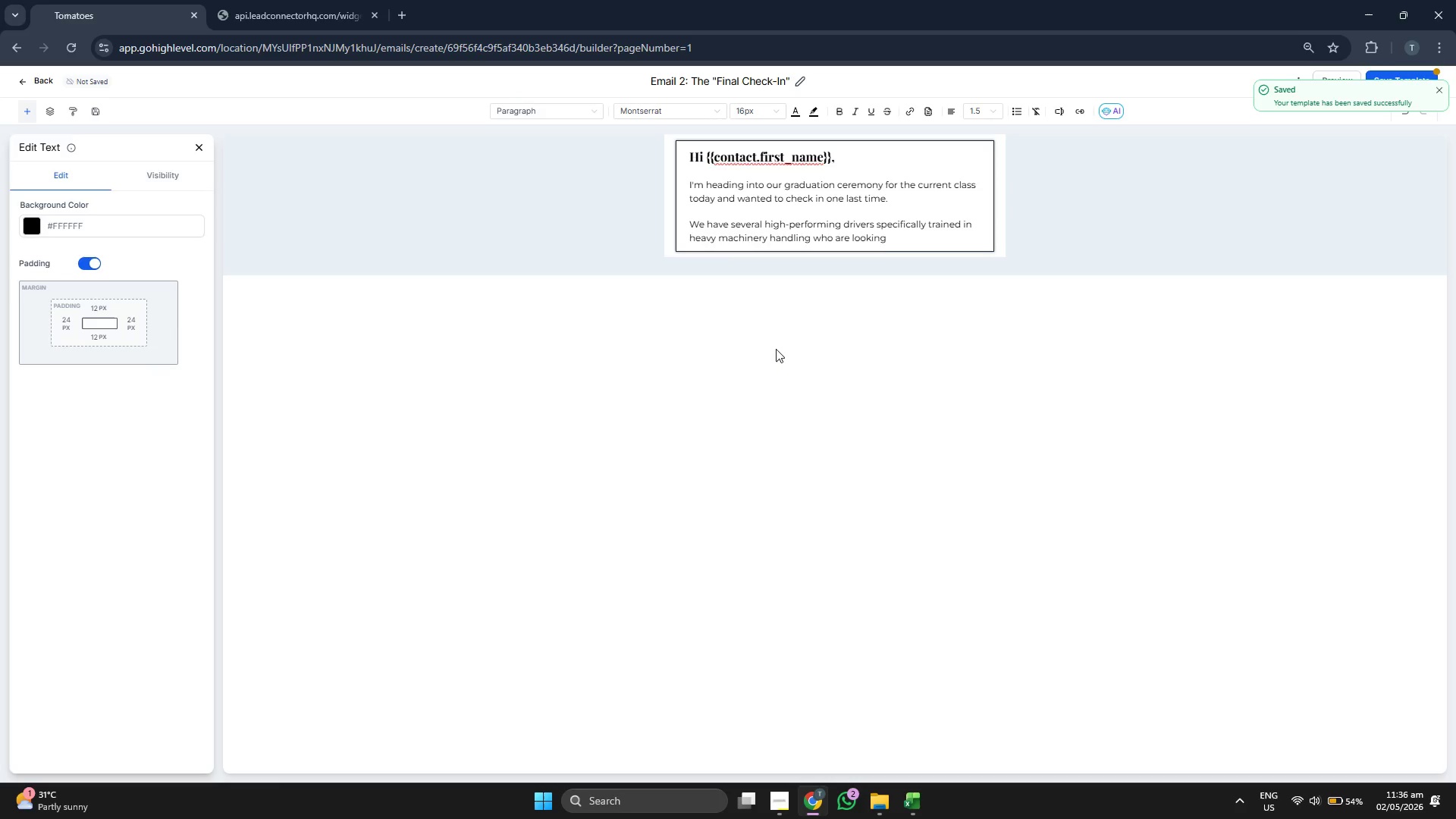 
type( )
key(Backspace)
type( for local )
 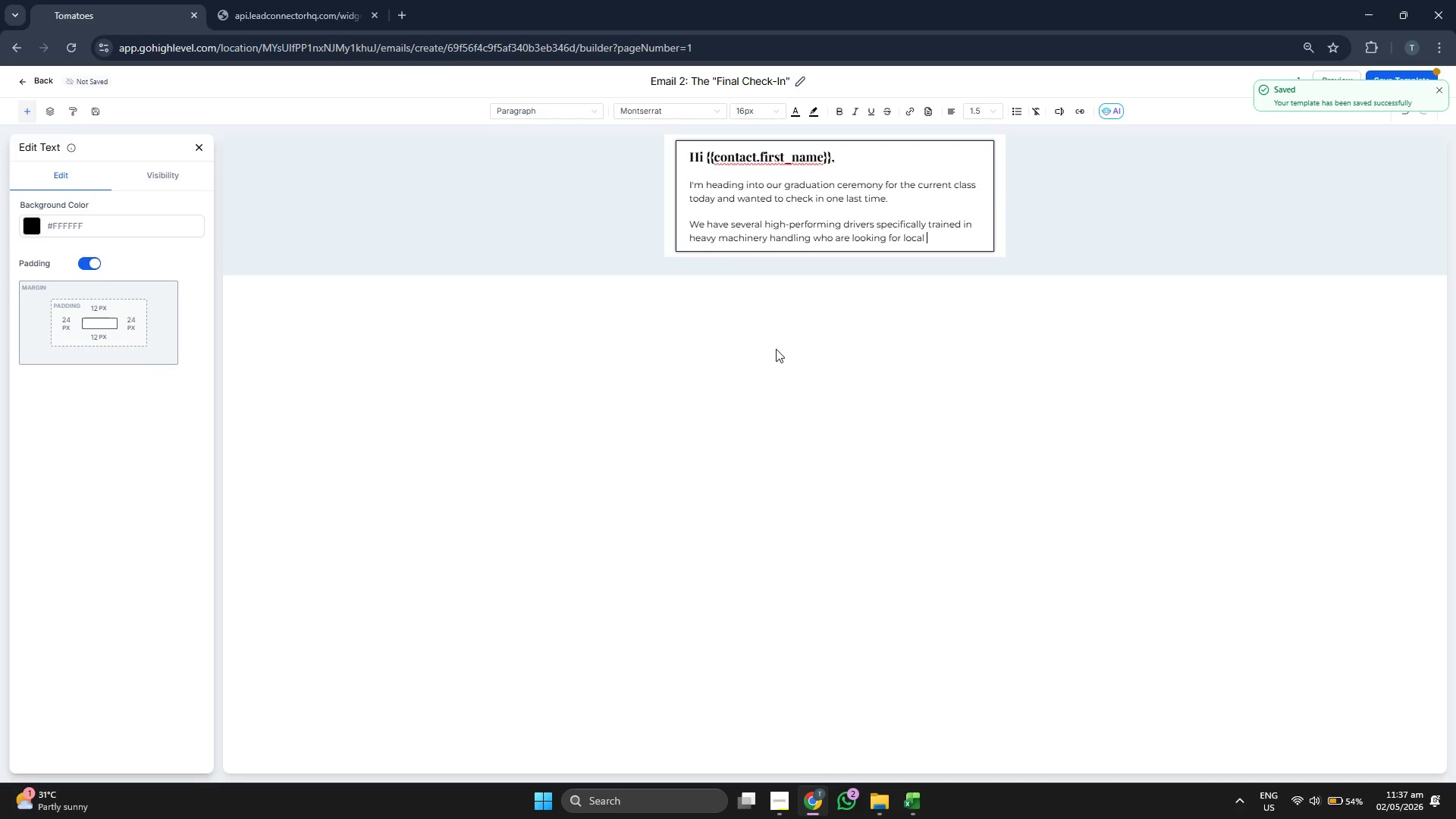 
type(opportunit)
 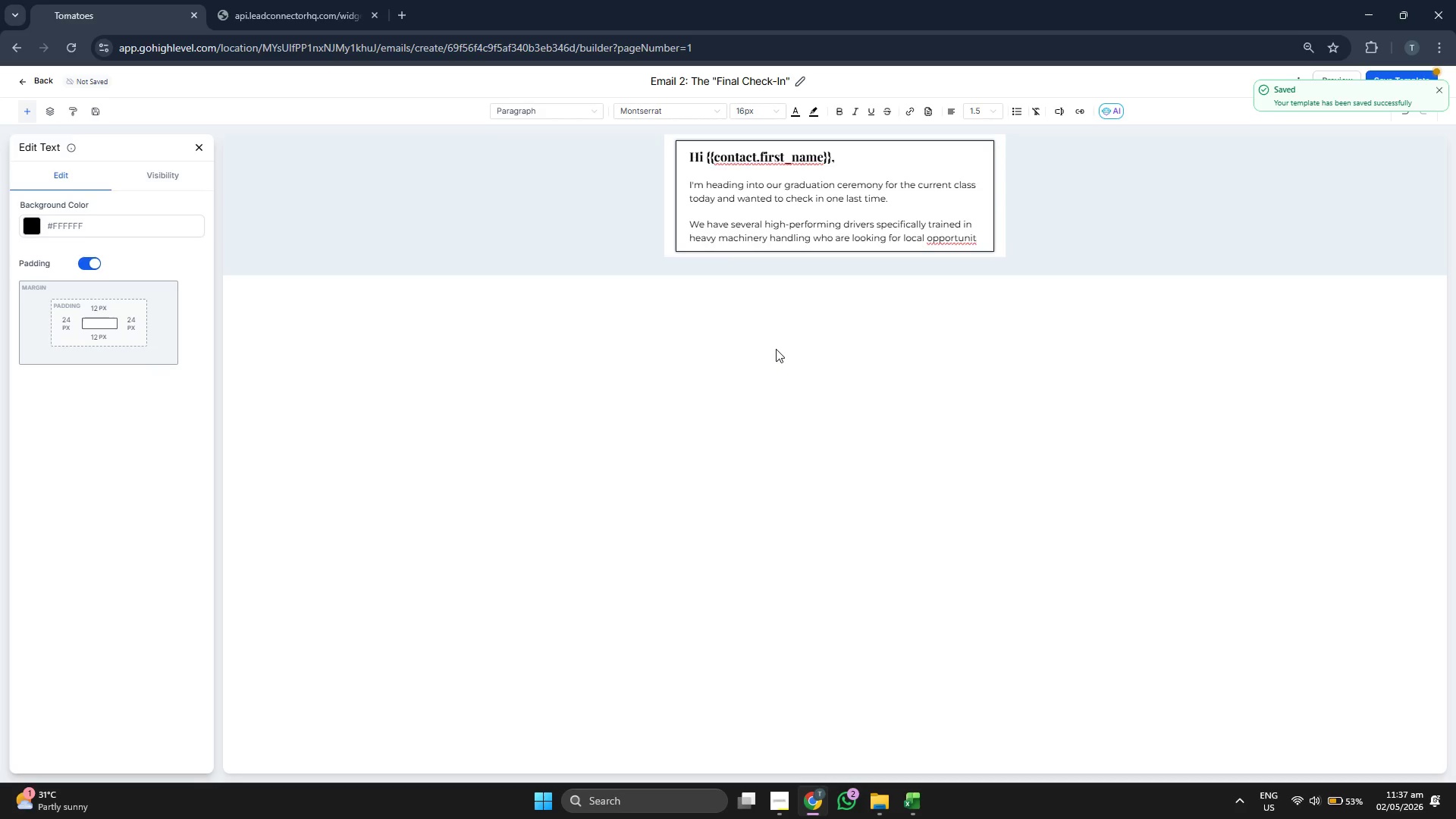 
type(ies)
 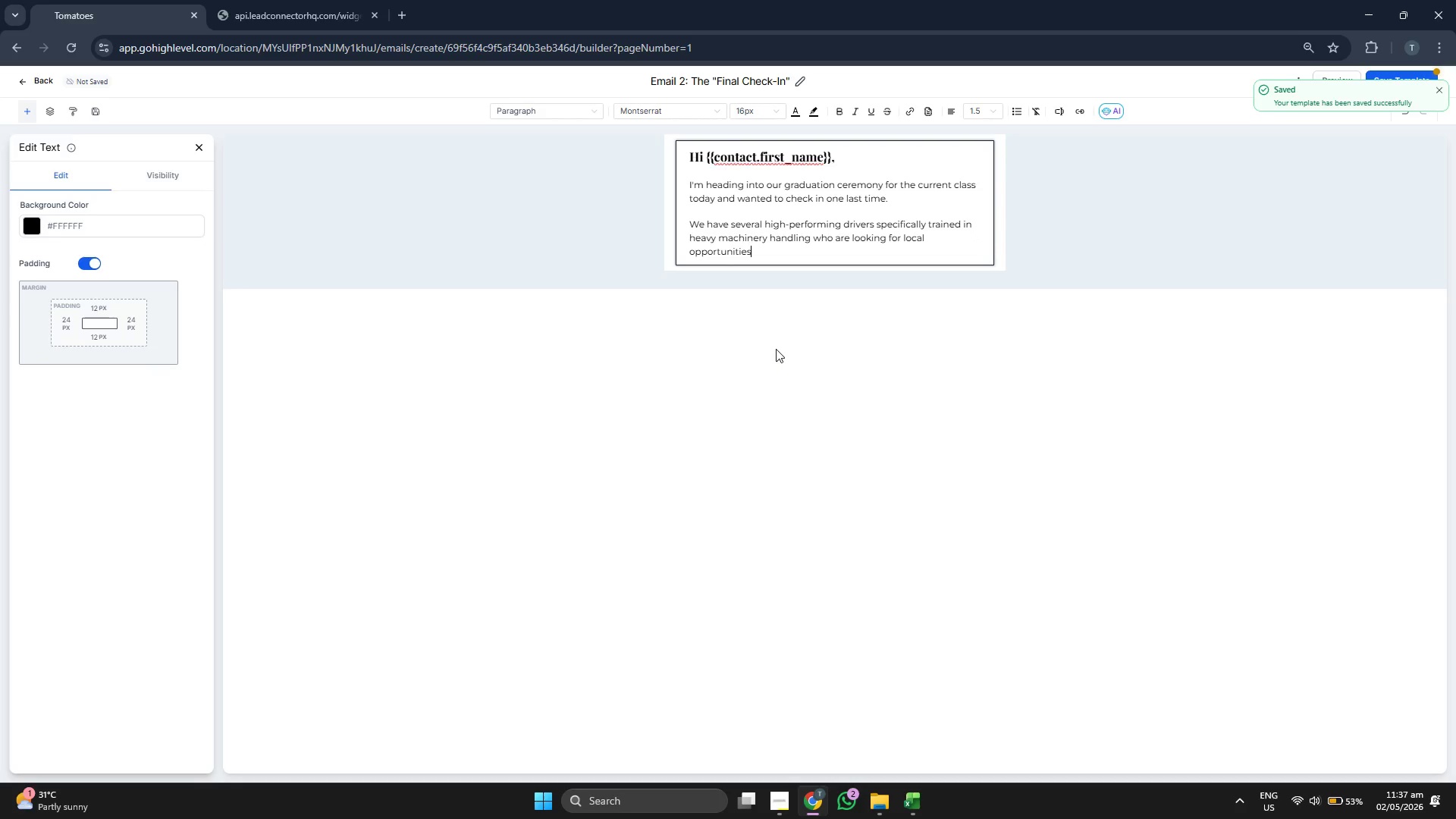 
key(Space)
 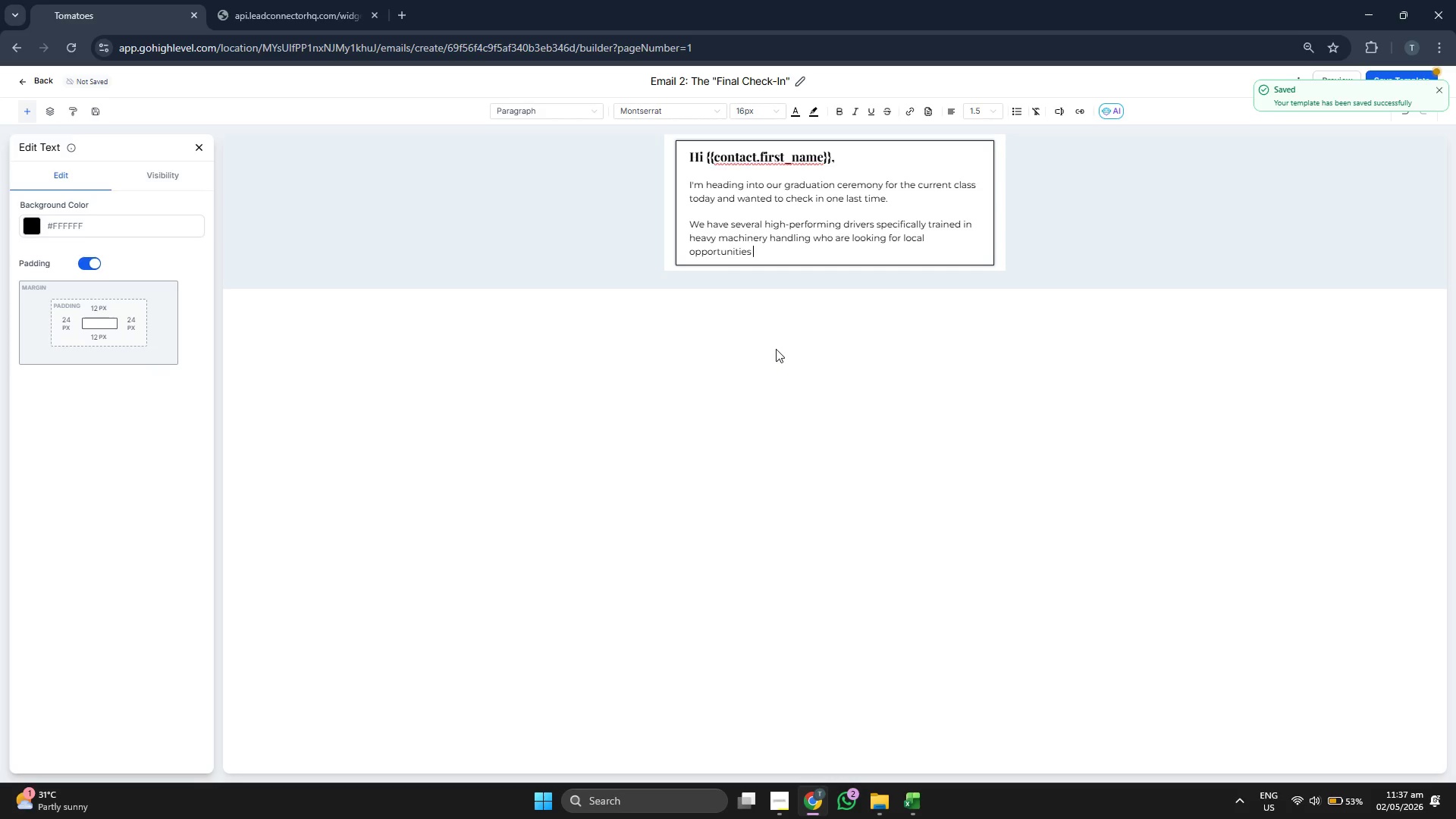 
key(Backspace)
 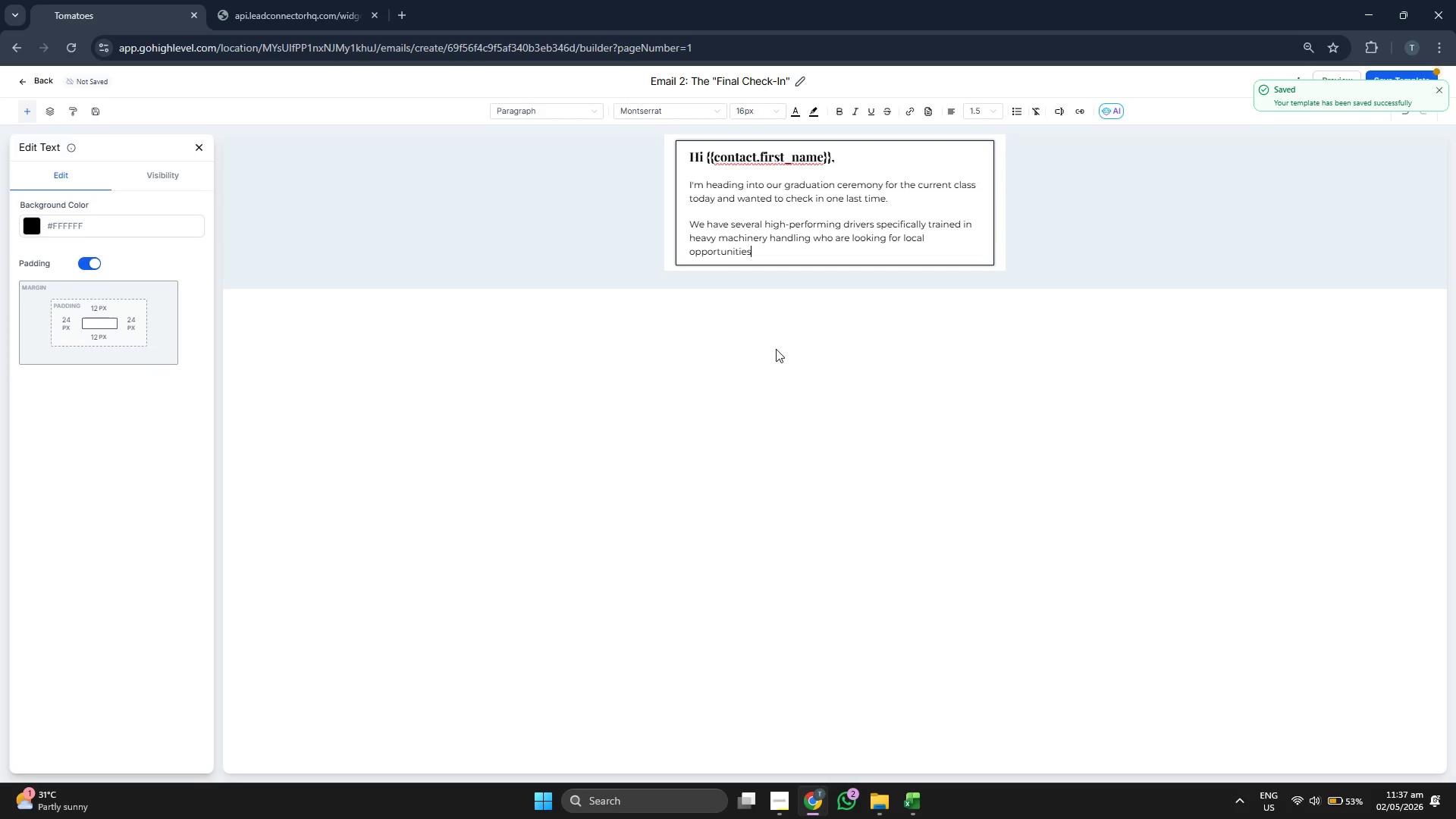 
type( in )
key(Backspace)
type( {{)
 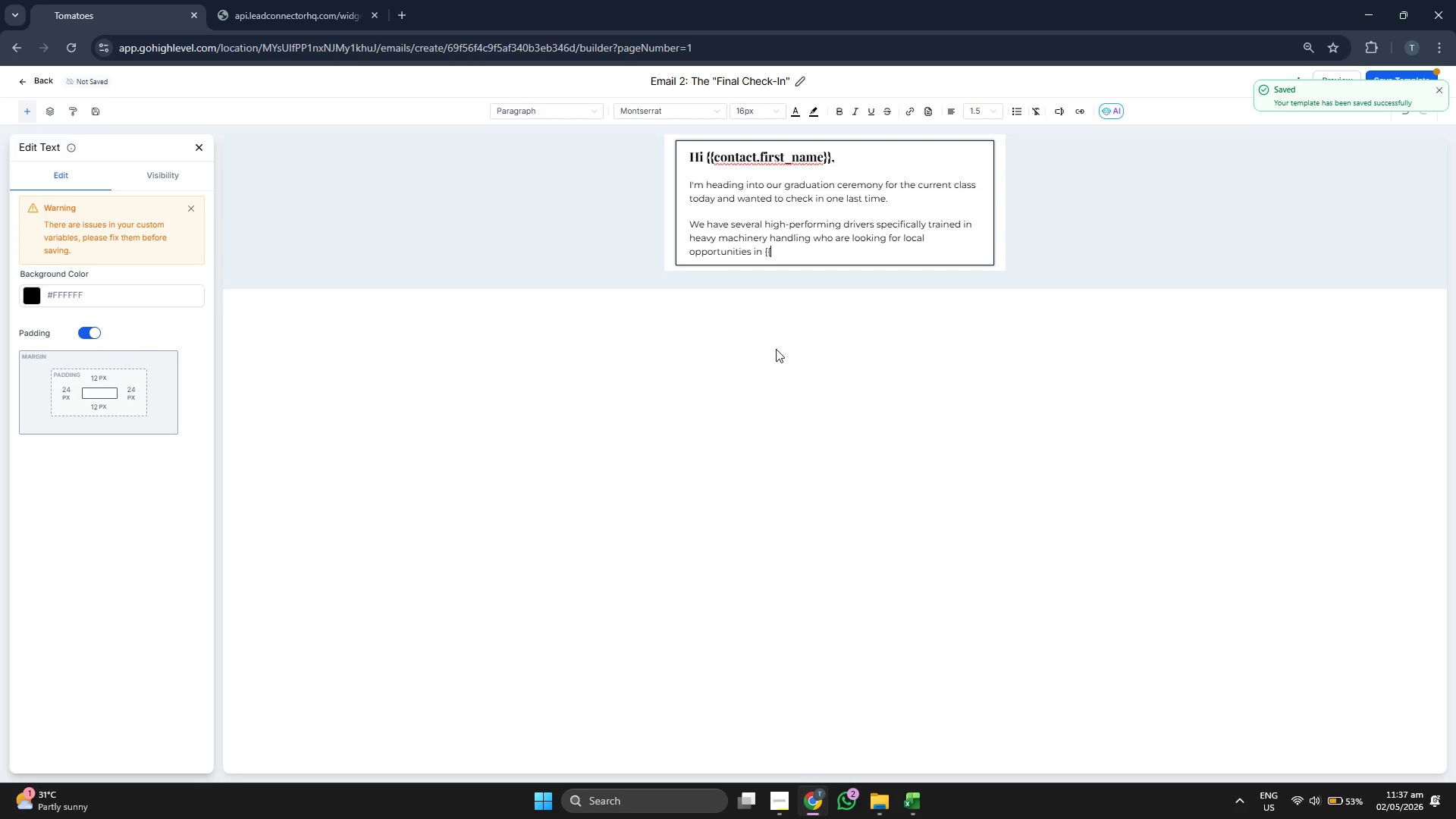 
type(contact.city}}. If y)
 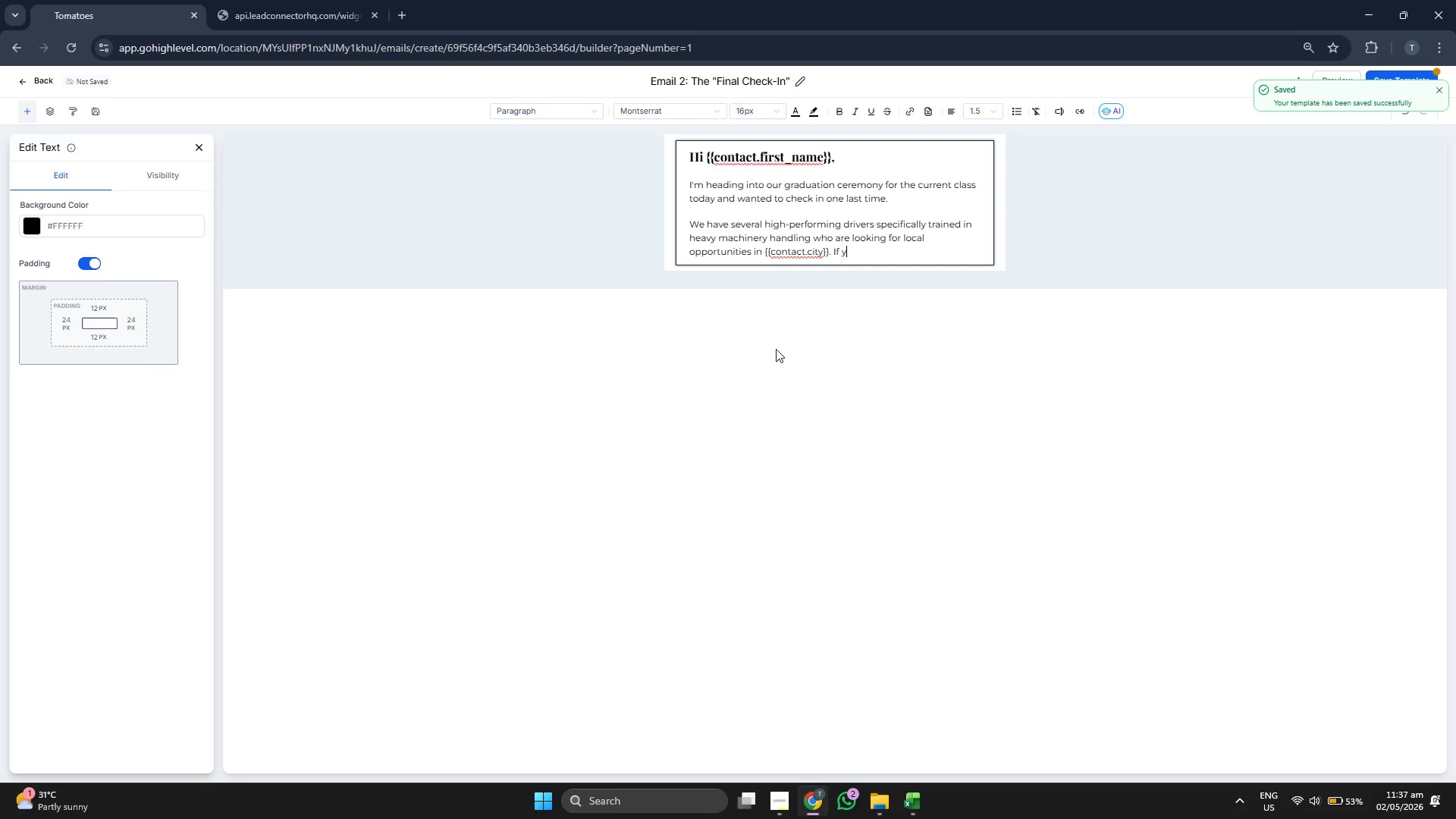 
type(ou')
 